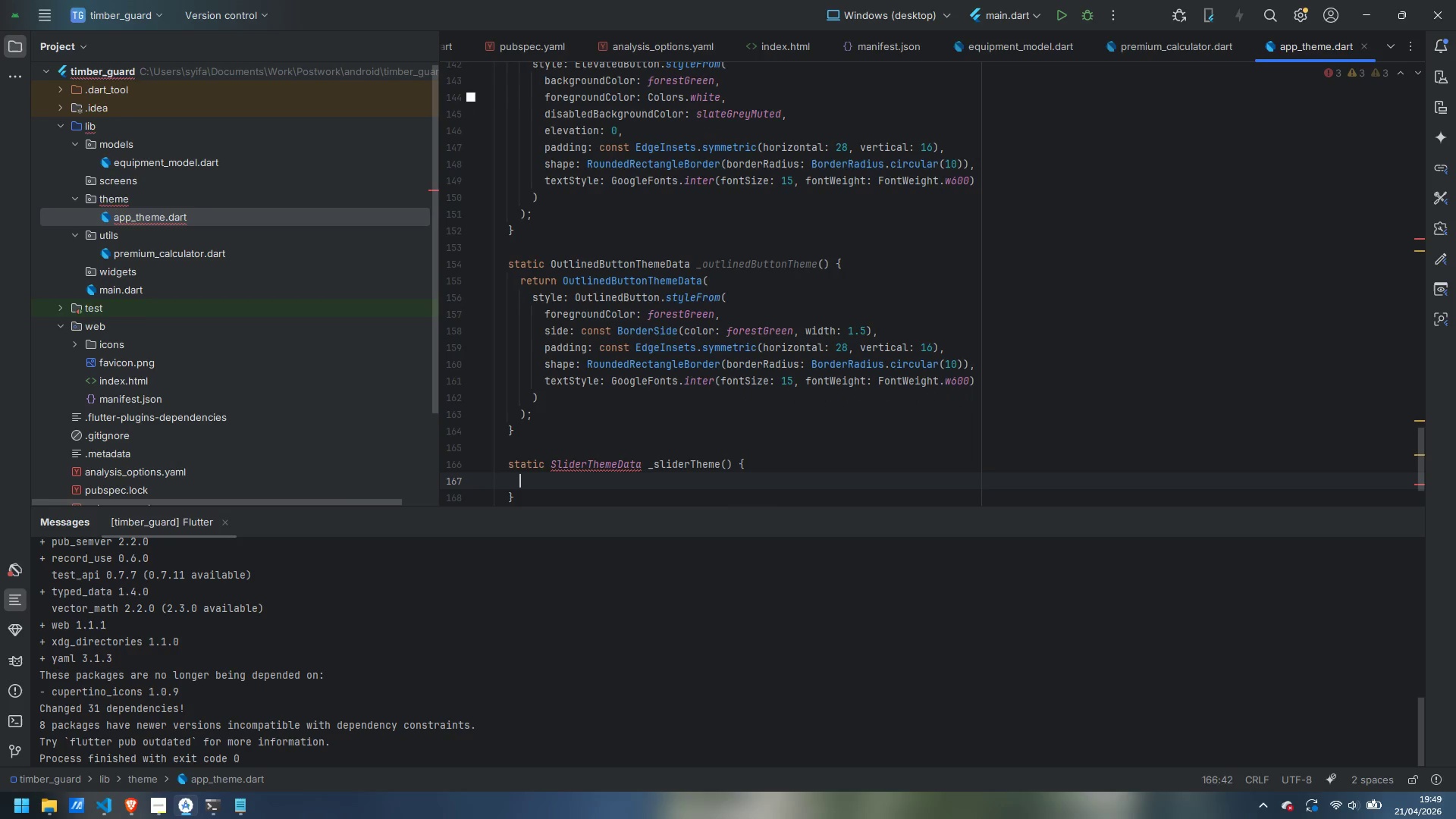 
key(Enter)
 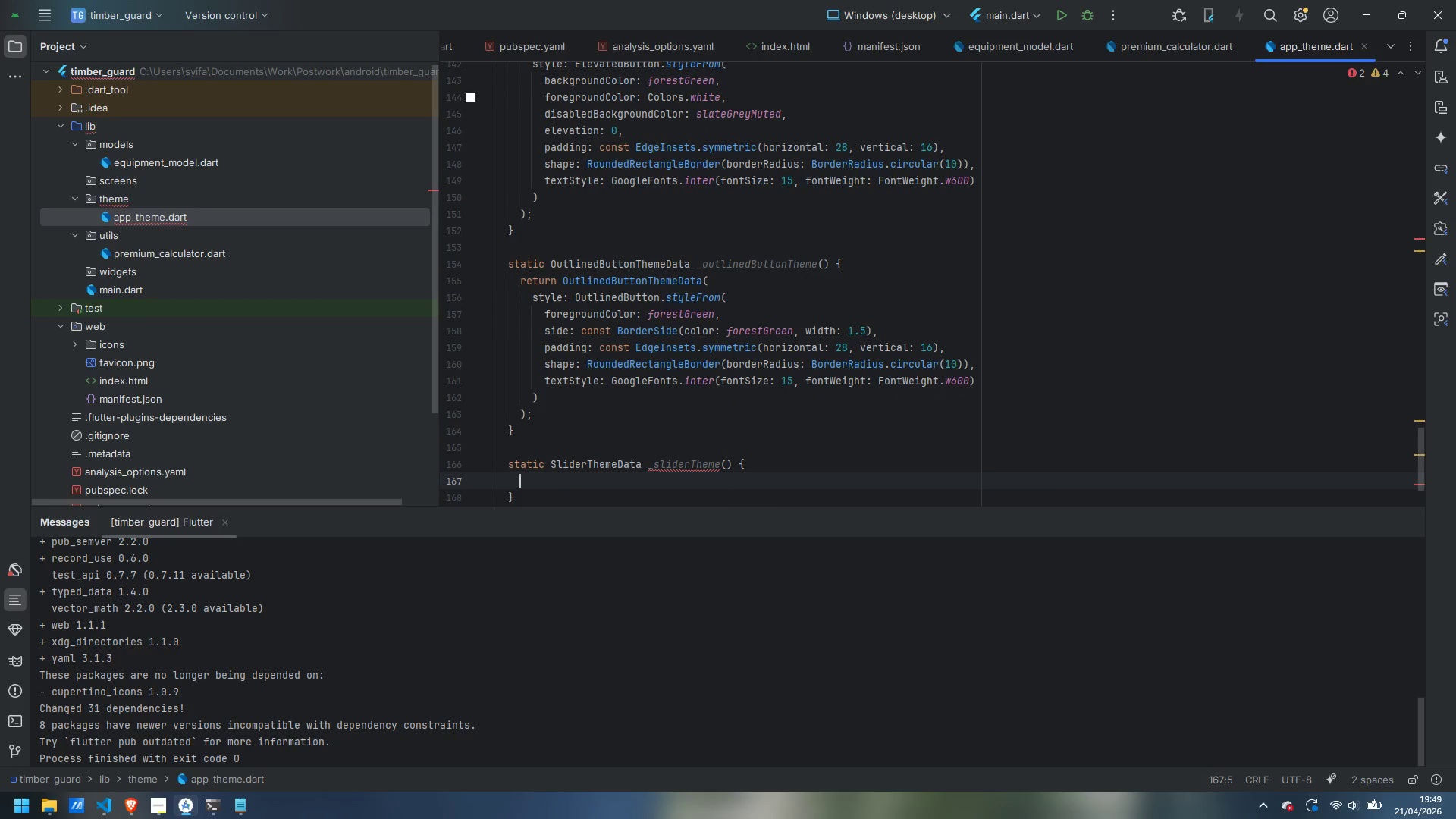 
type(retun)
key(Backspace)
type(rn SliderThemeData()
 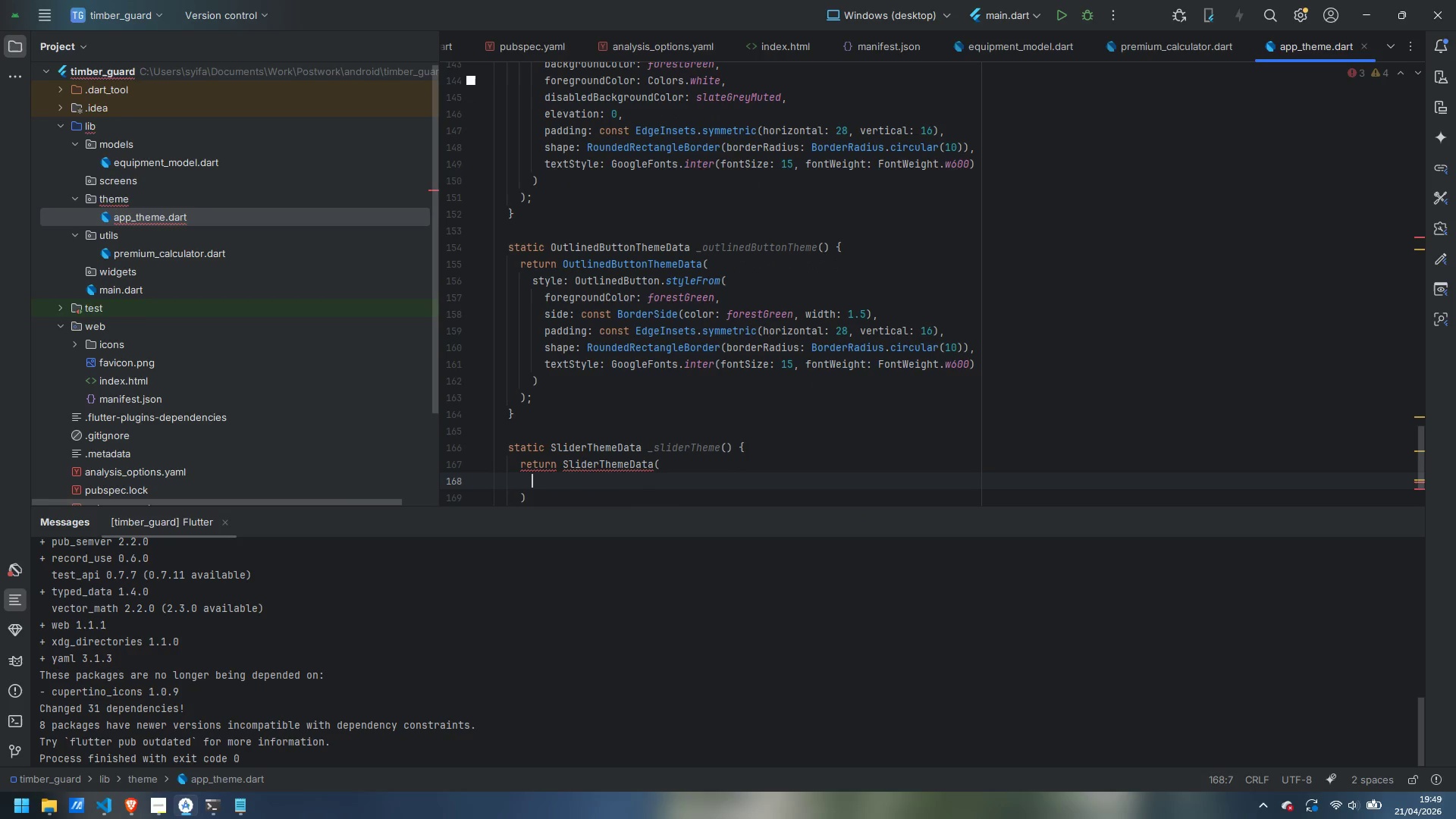 
 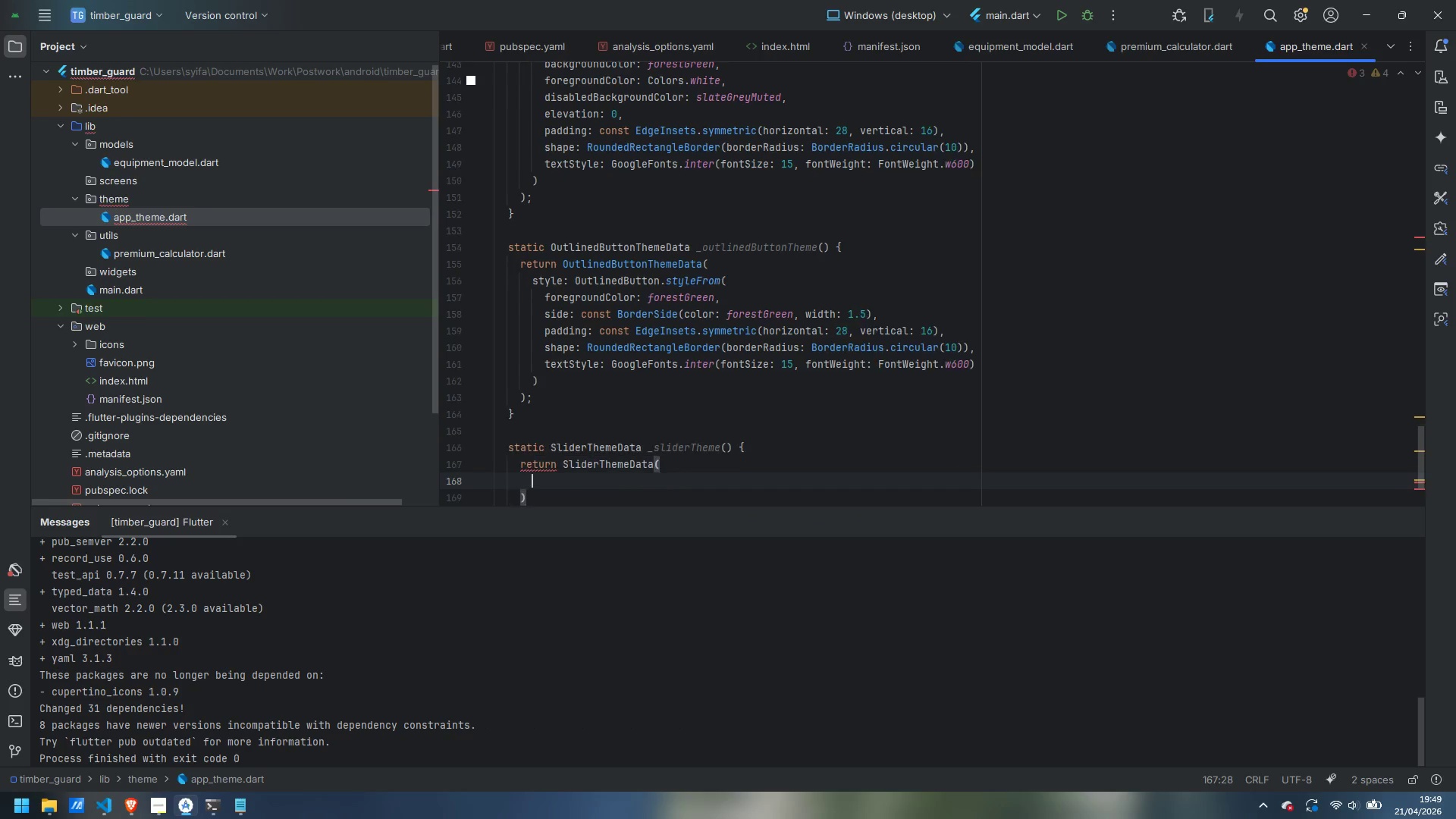 
key(Enter)
 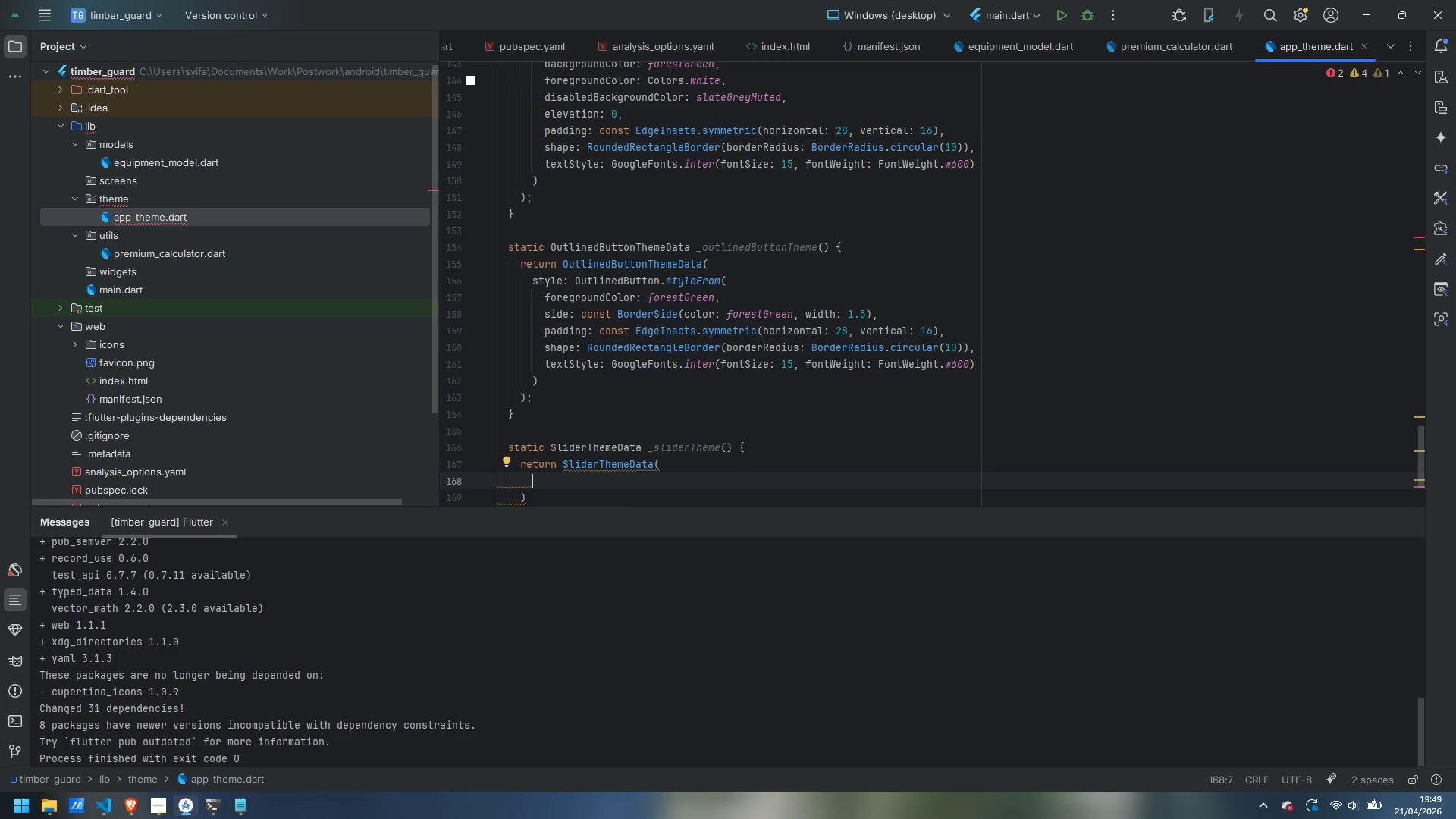 
type(activeTrackColor: forestGreen,)
 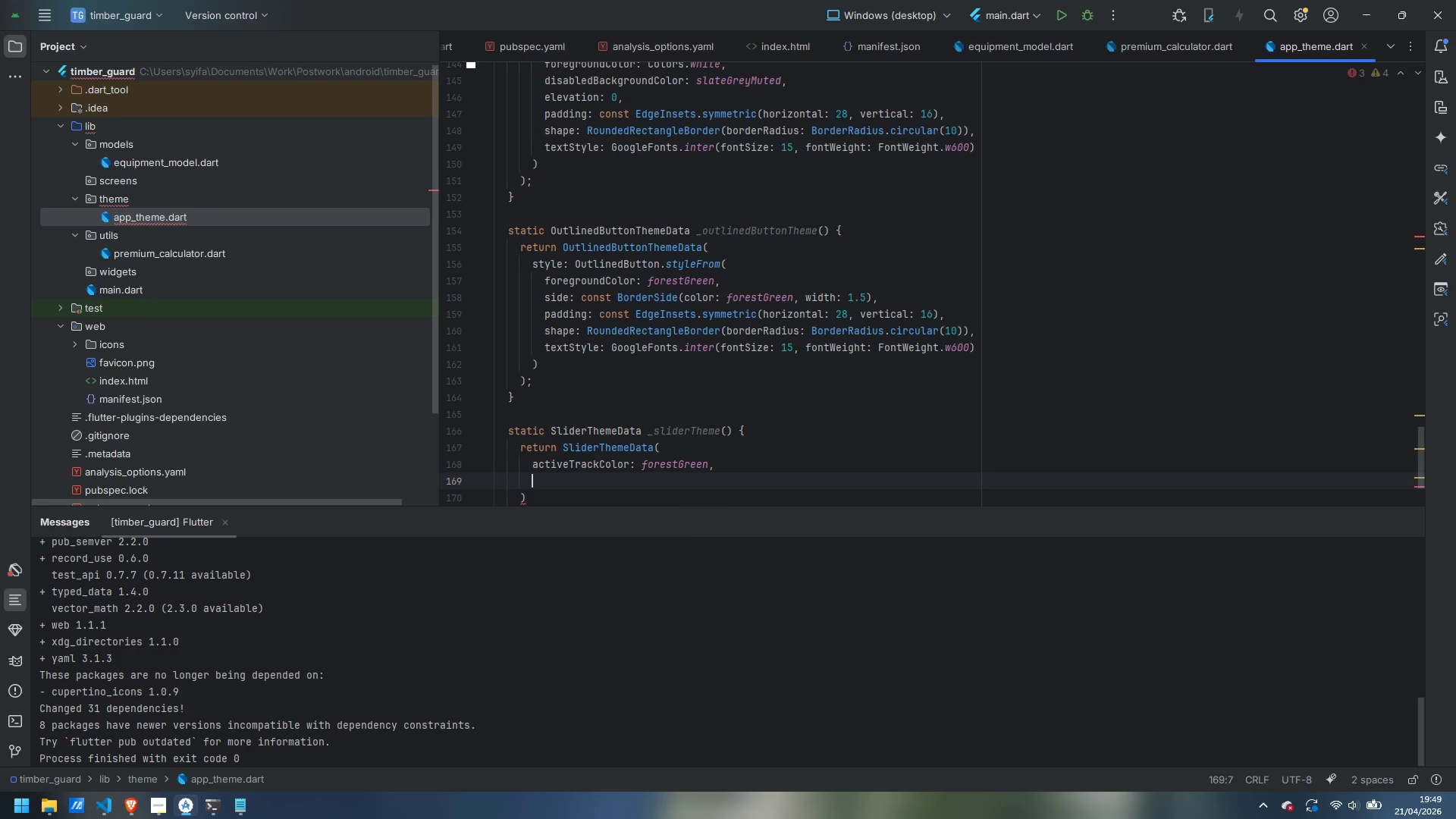 
 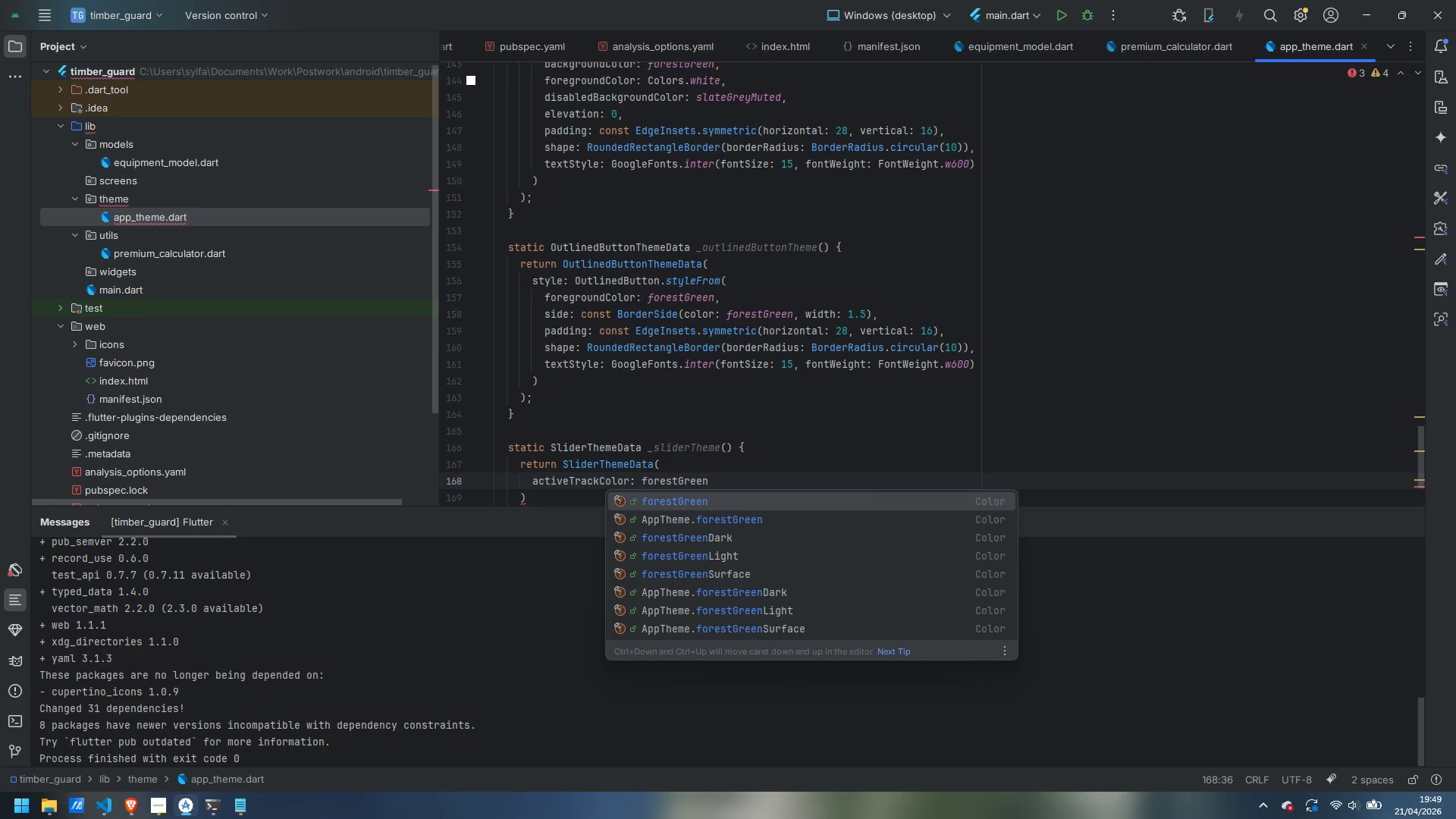 
key(Enter)
 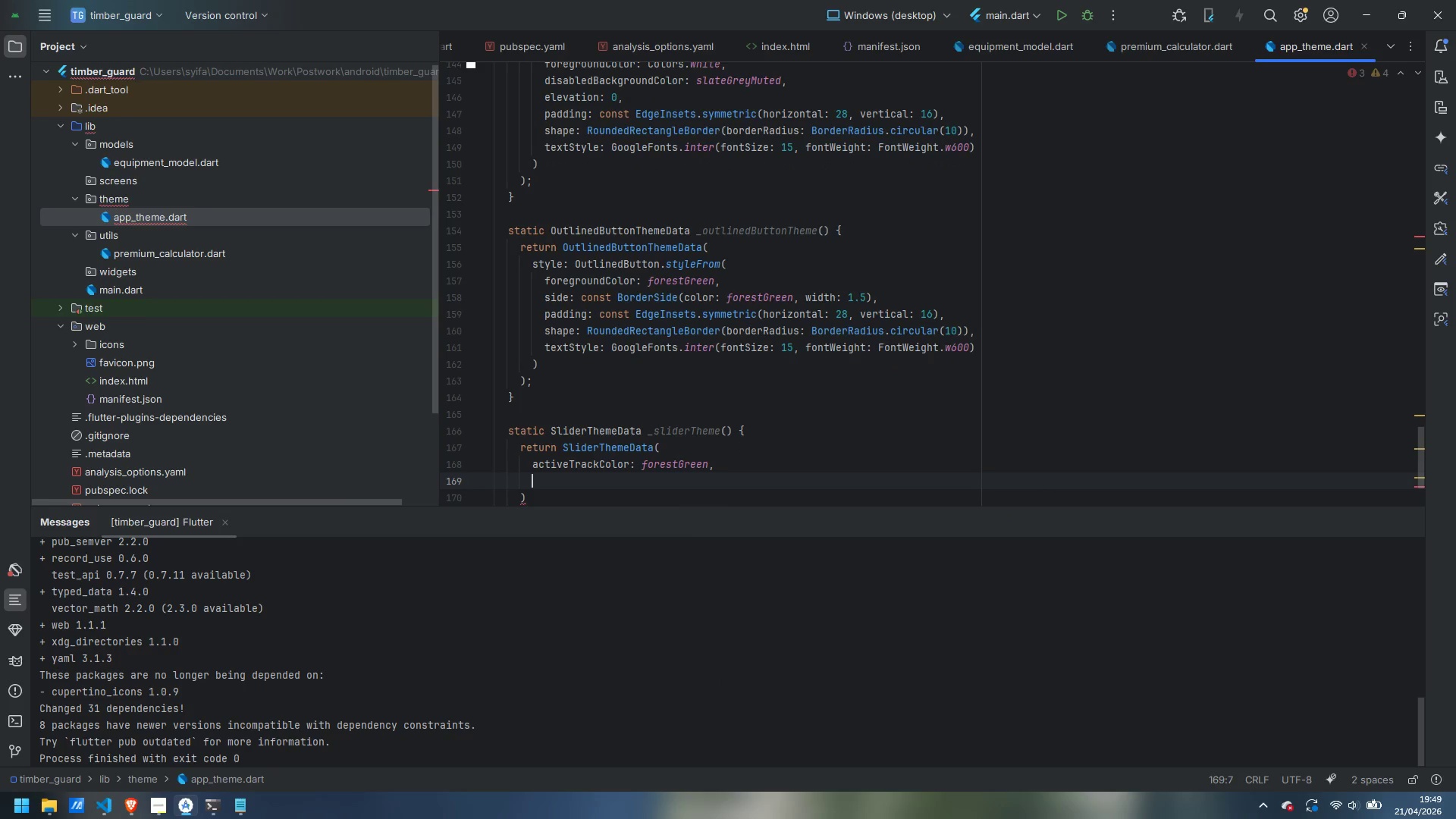 
type(inn)
key(Backspace)
type(activeTrackColor: forestGreen.withO)
key(Backspace)
type(Ope)
key(Backspace)
type(activt)
key(Backspace)
key(Backspace)
key(Backspace)
key(Backspace)
type(ity(0.2)
 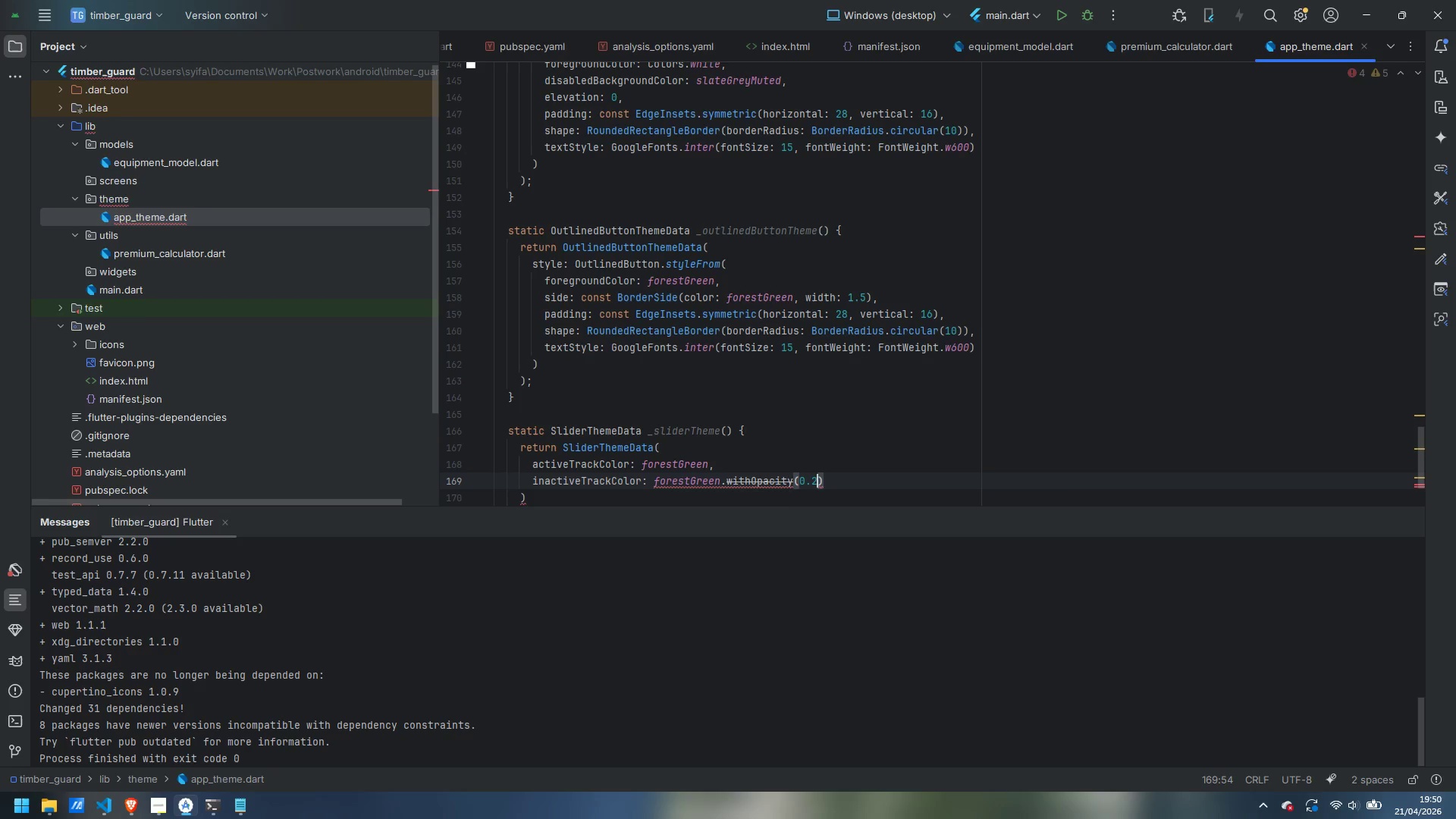 
key(ArrowRight)
 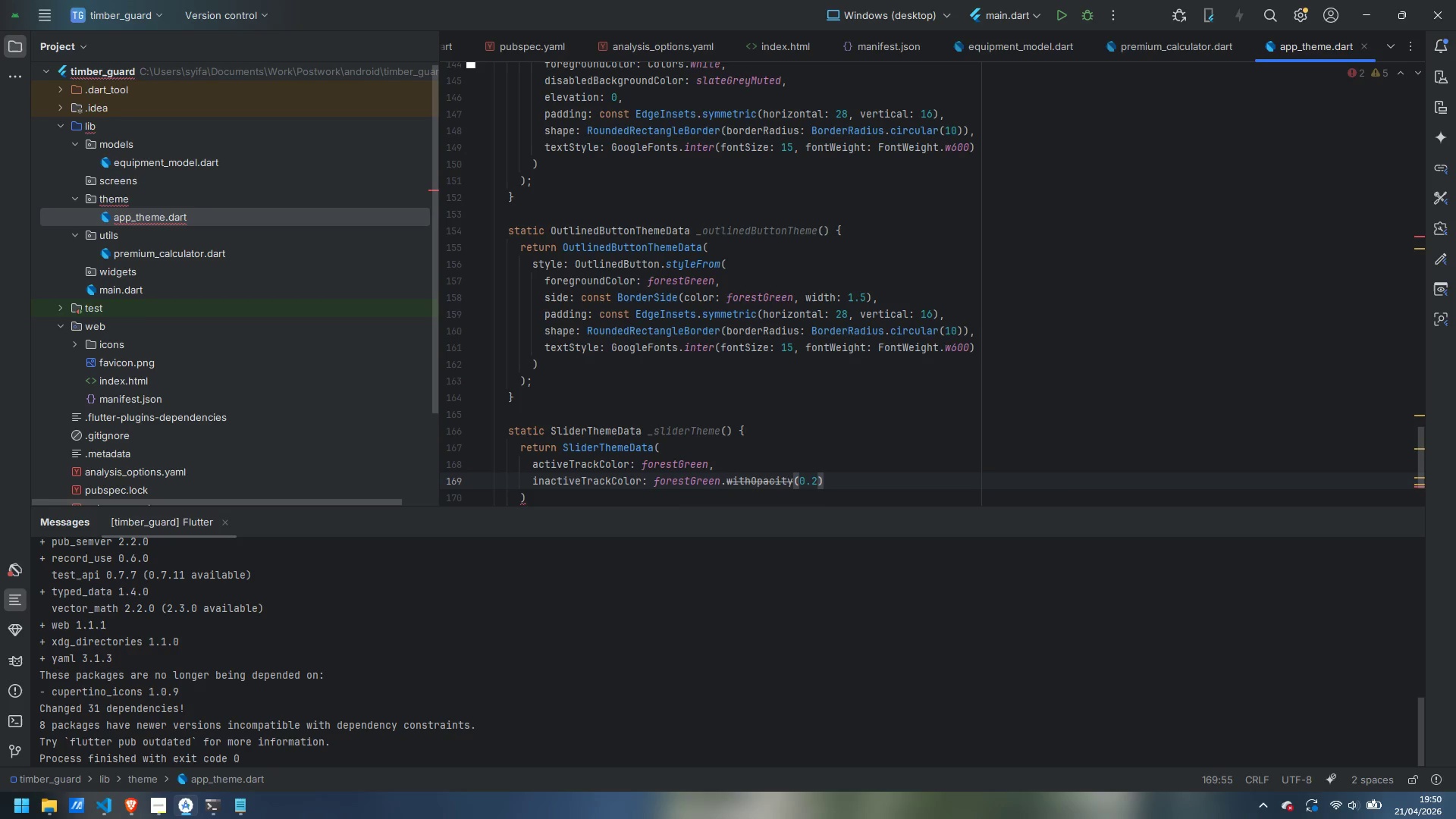 
key(Comma)
 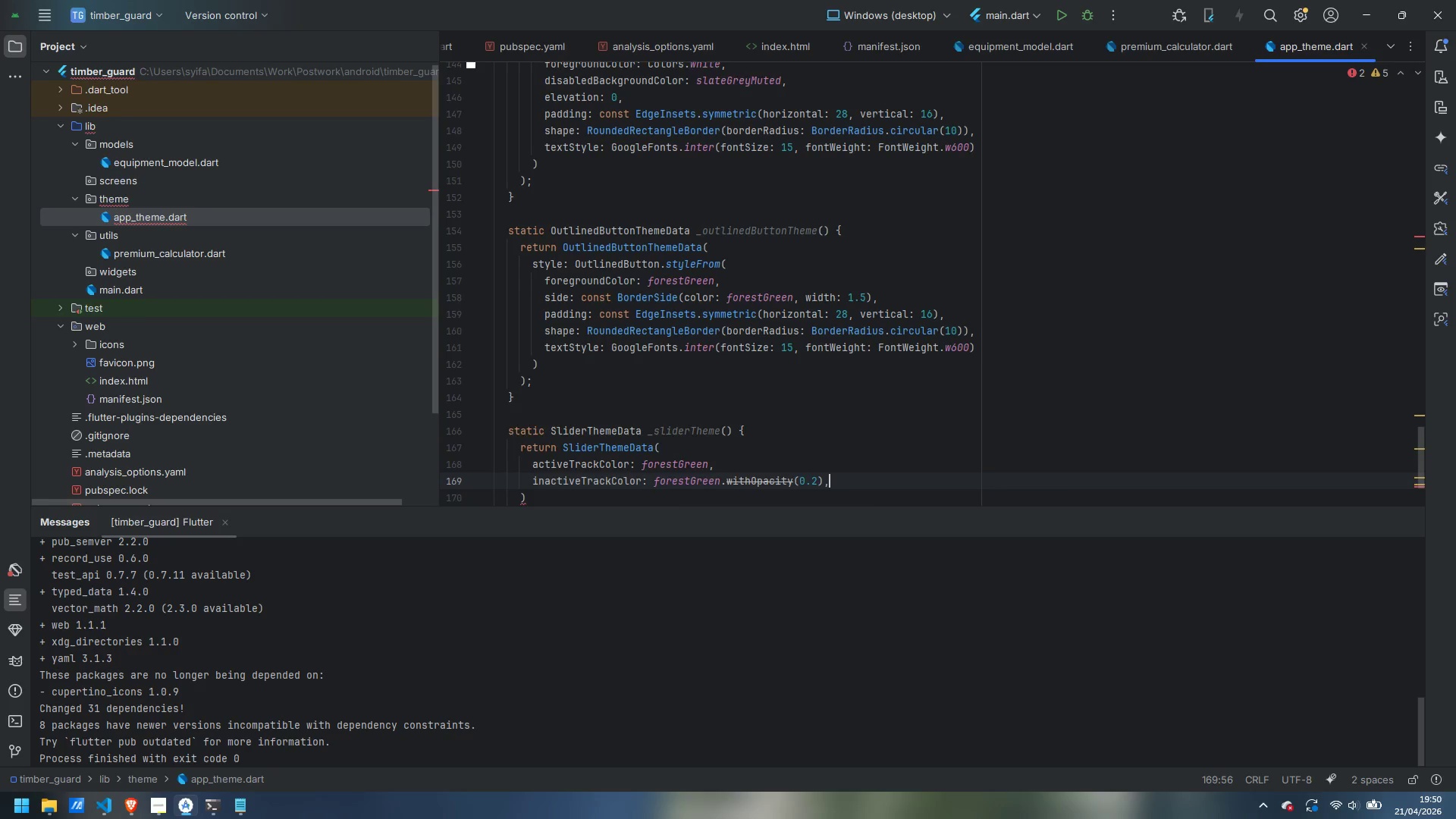 
key(Enter)
 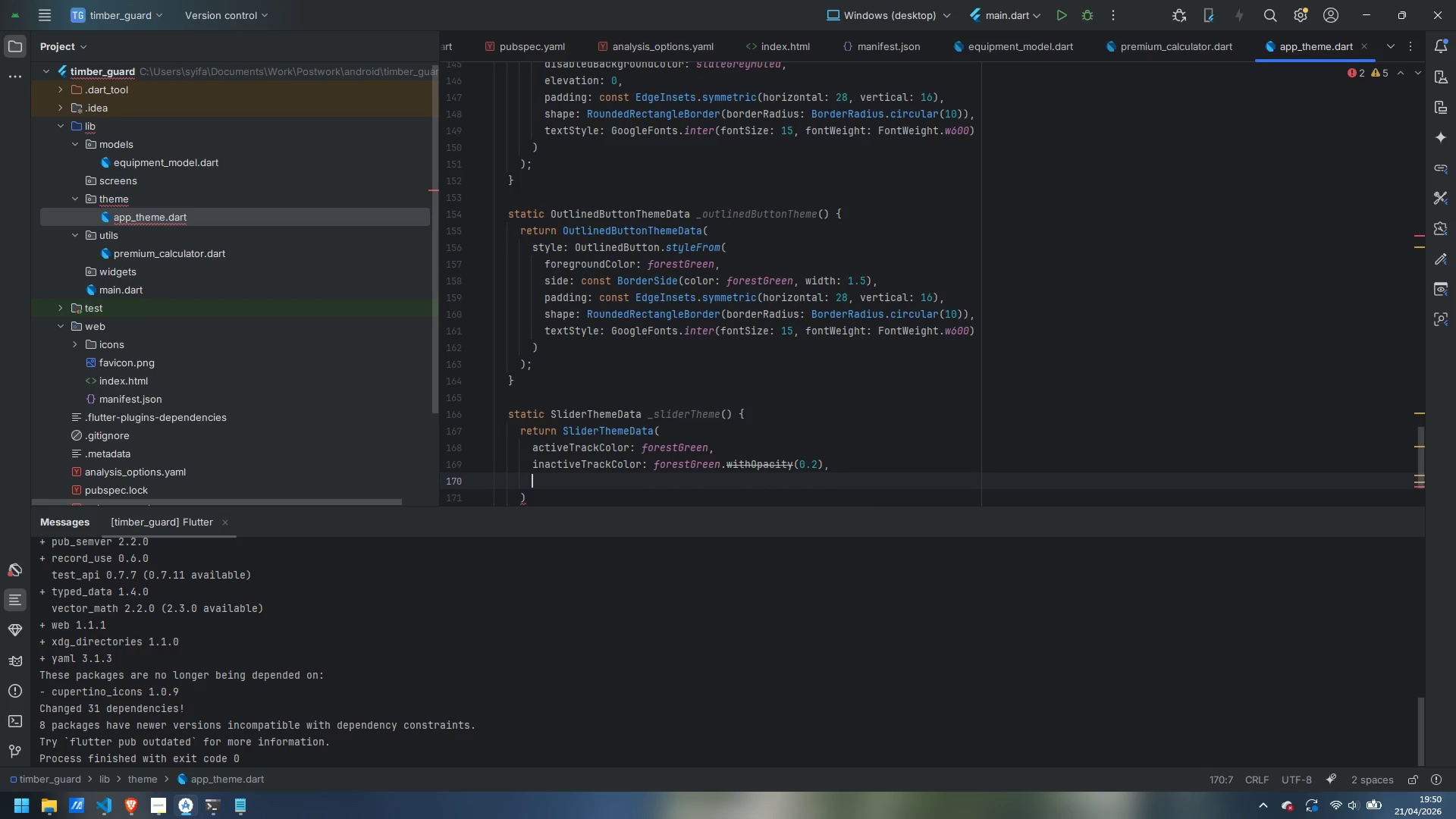 
type(thumbColor: forestColo)
key(Backspace)
key(Backspace)
key(Backspace)
key(Backspace)
type(Green,)
 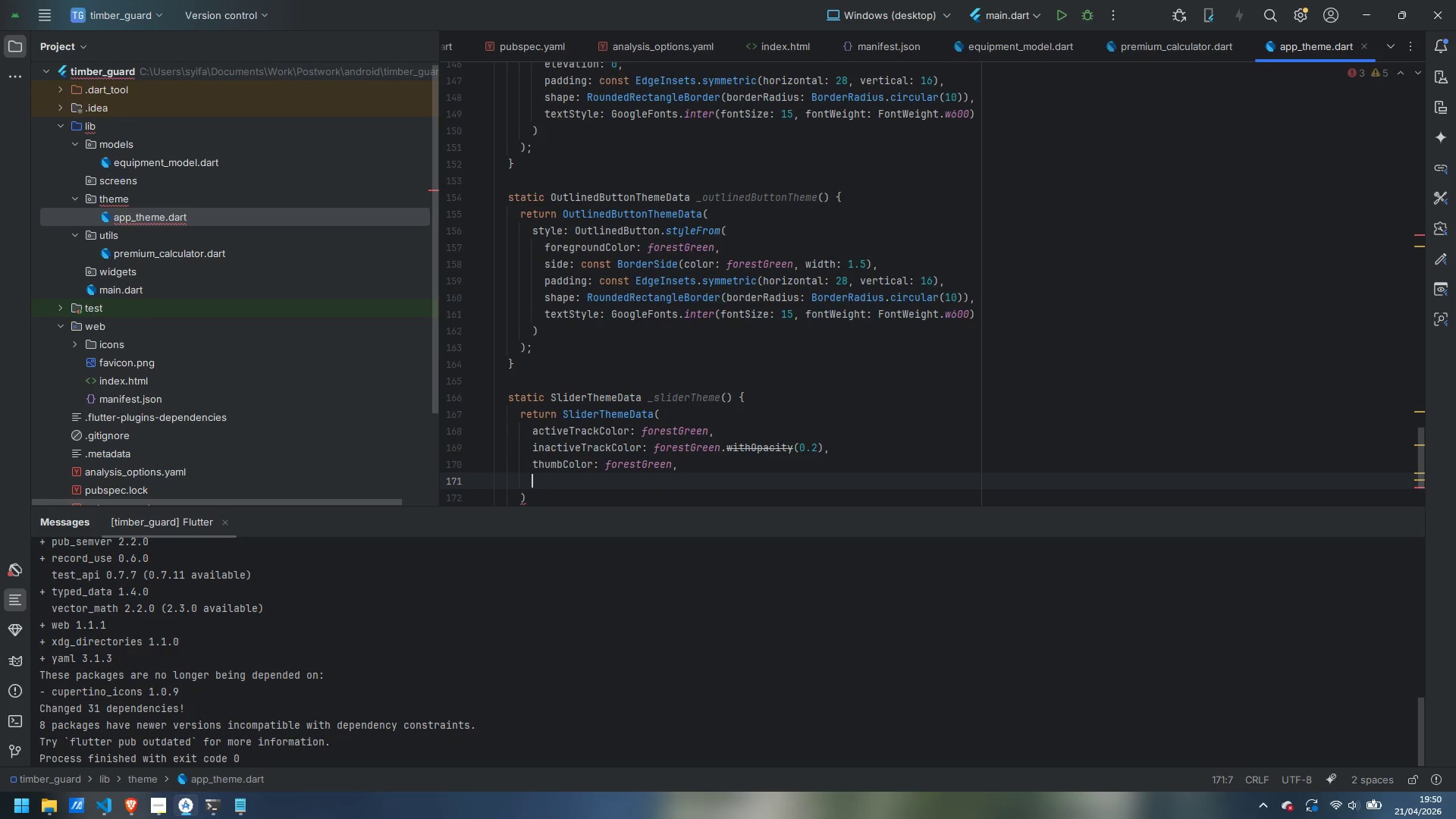 
 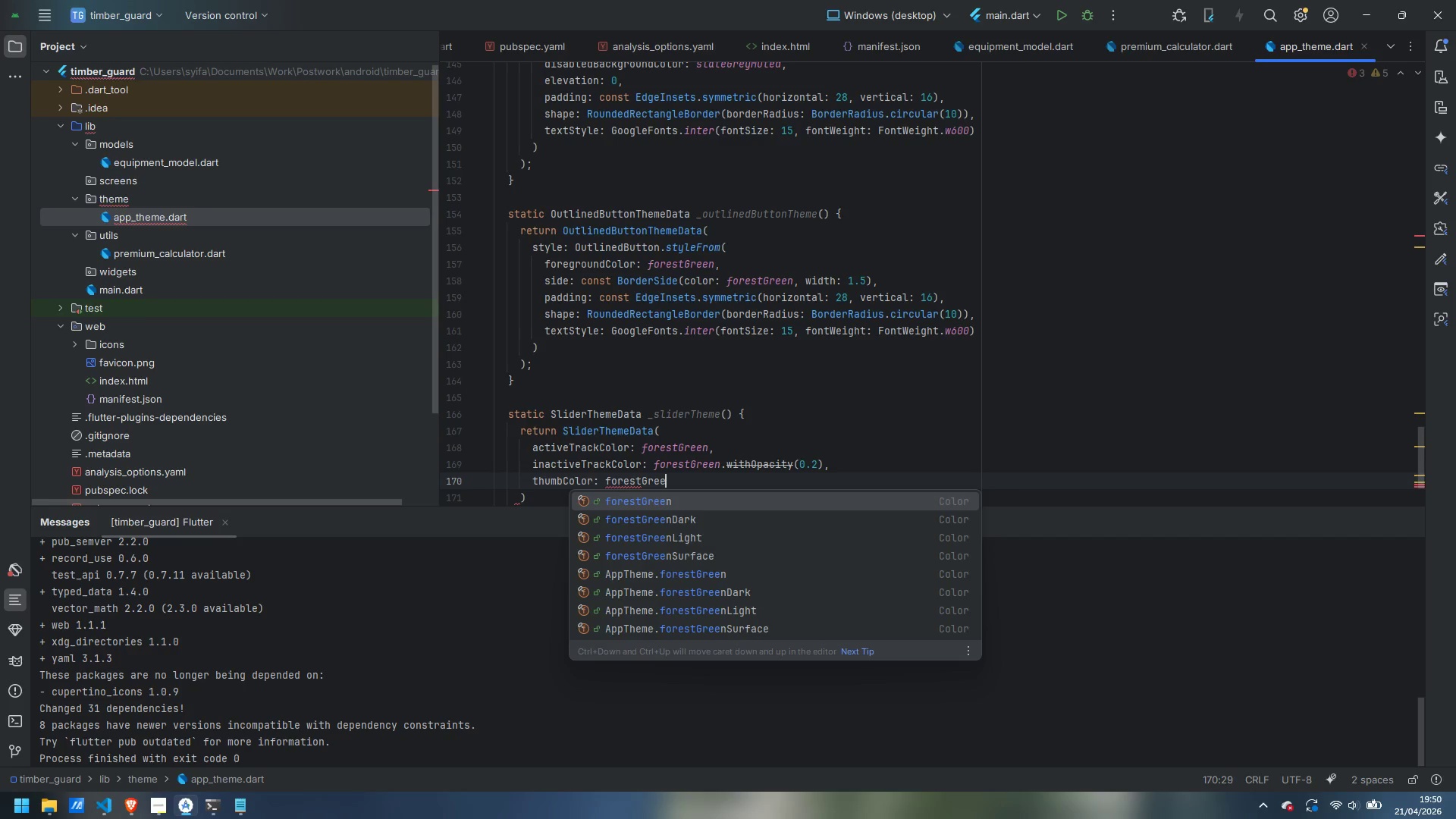 
key(Enter)
 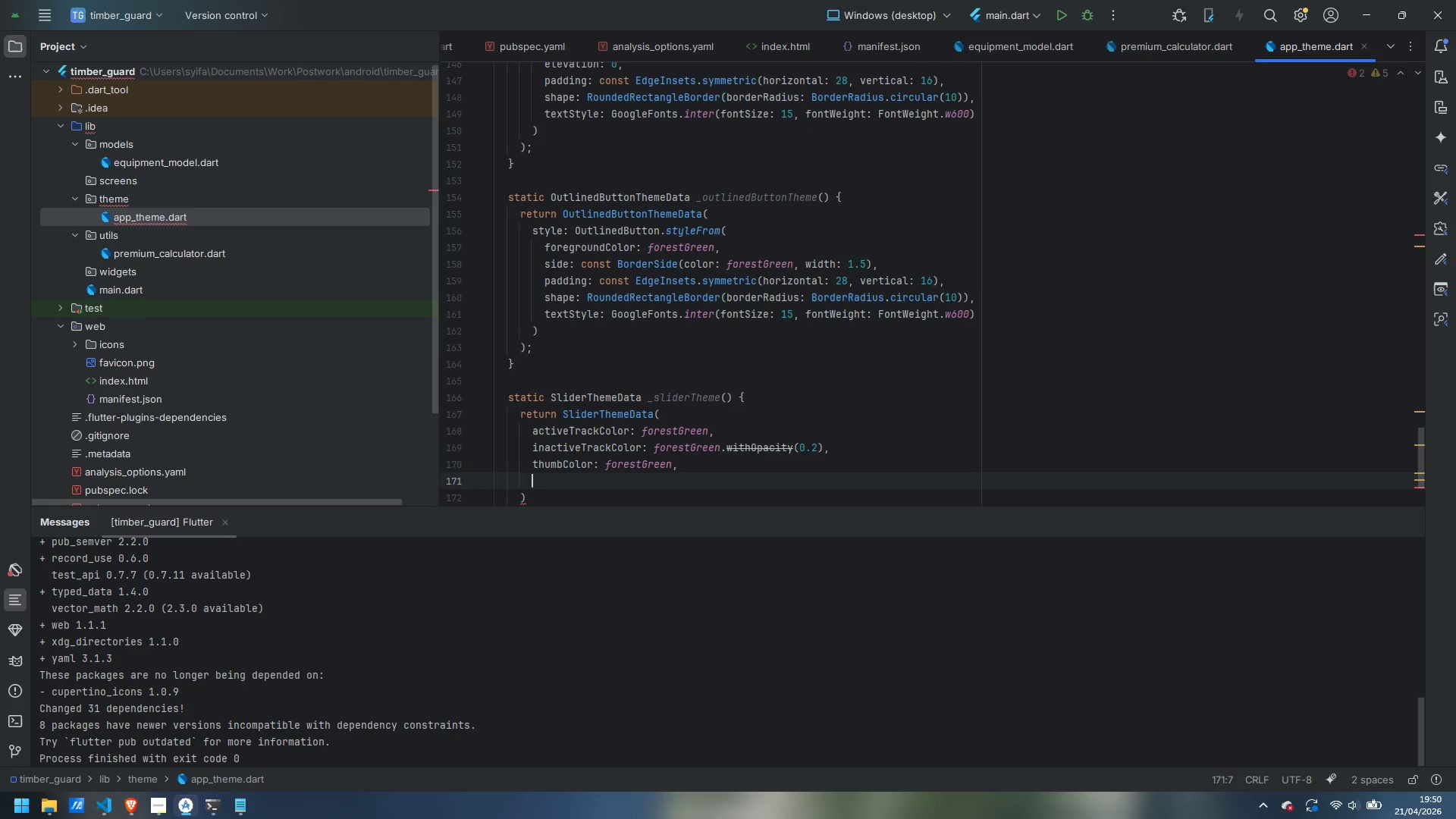 
type(thumbShape: const RoundSliderThumbShape(enabledTum)
key(Backspace)
key(Backspace)
type(humbRadius: 10)
 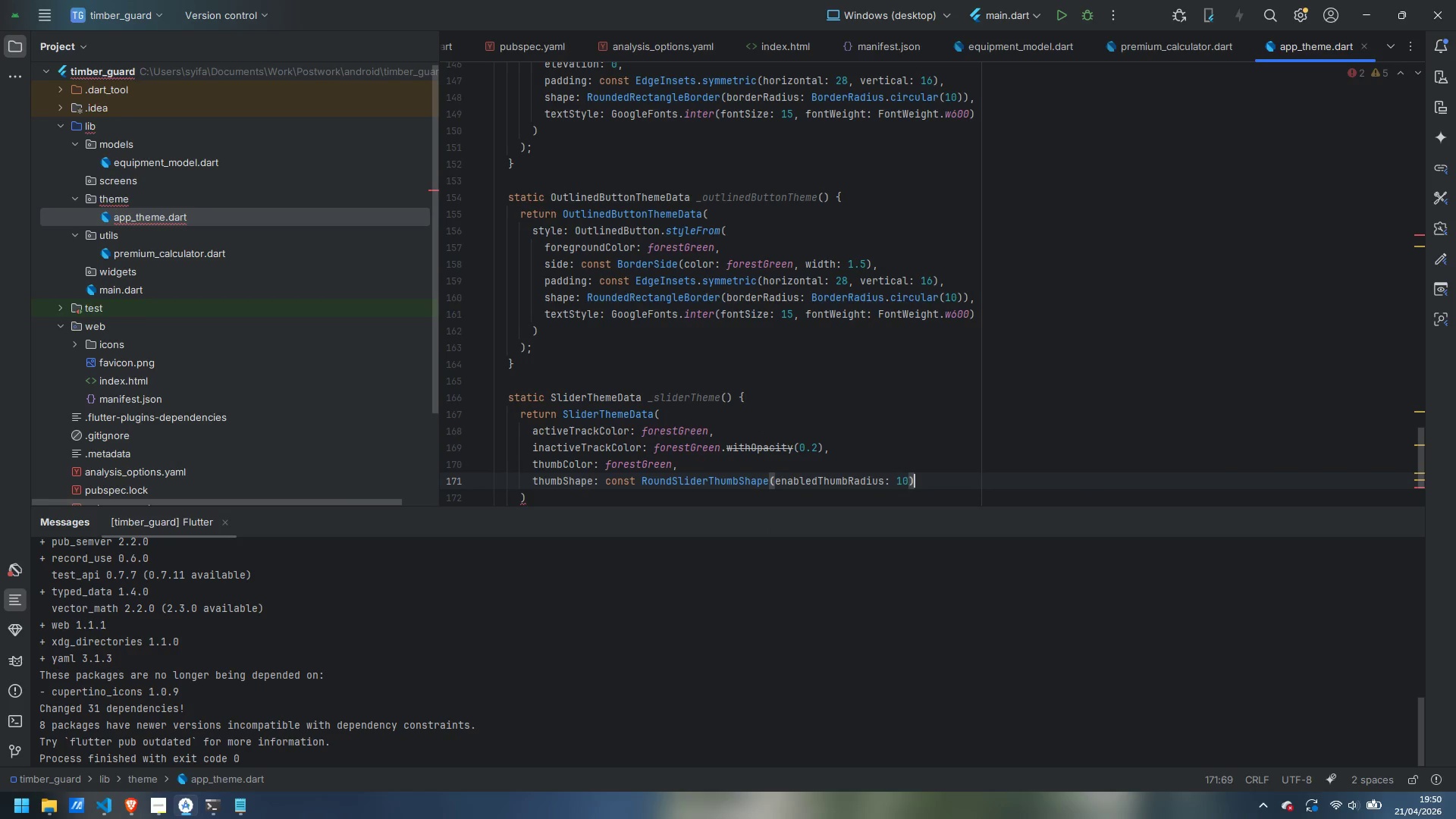 
 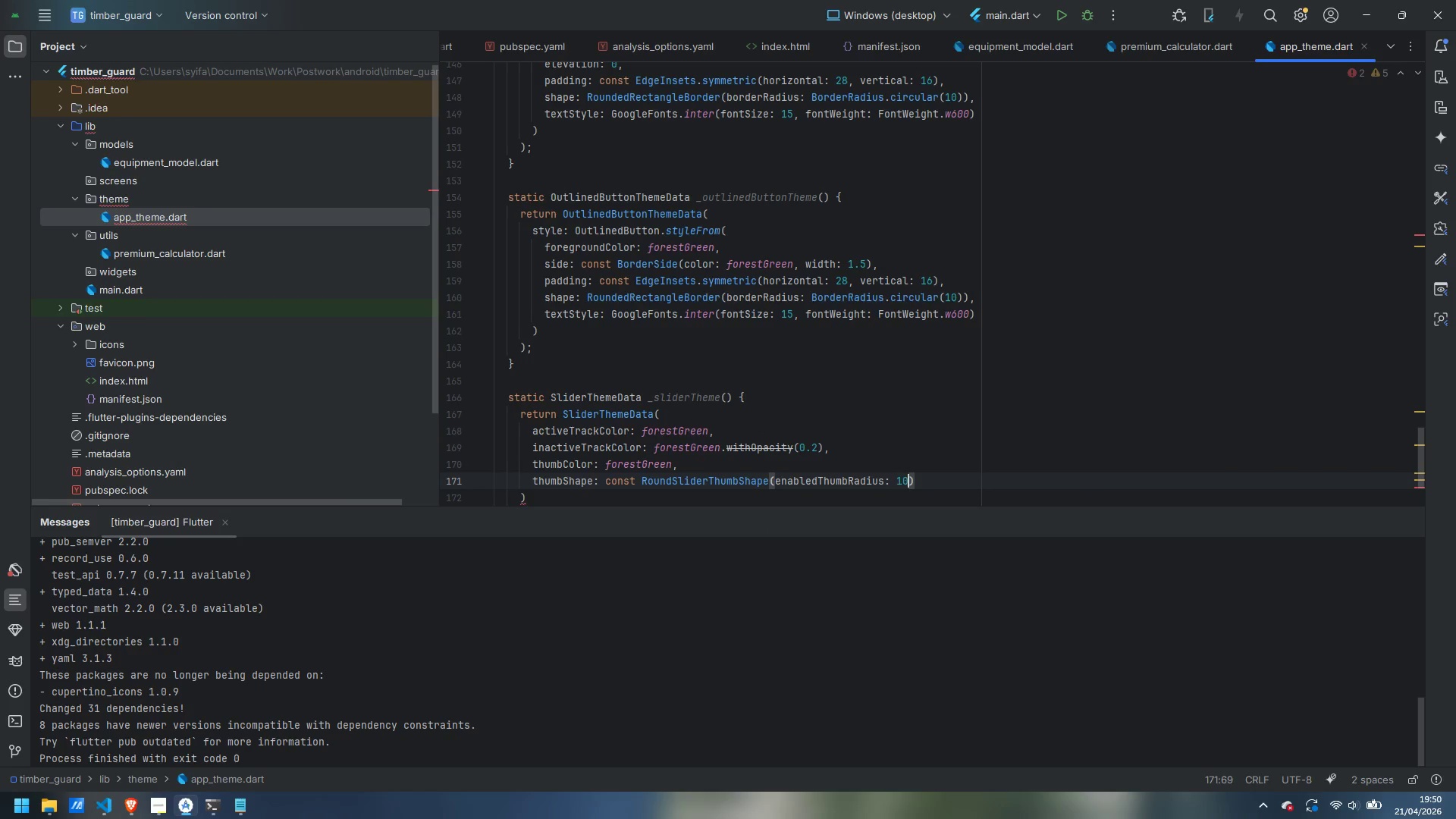 
key(ArrowRight)
 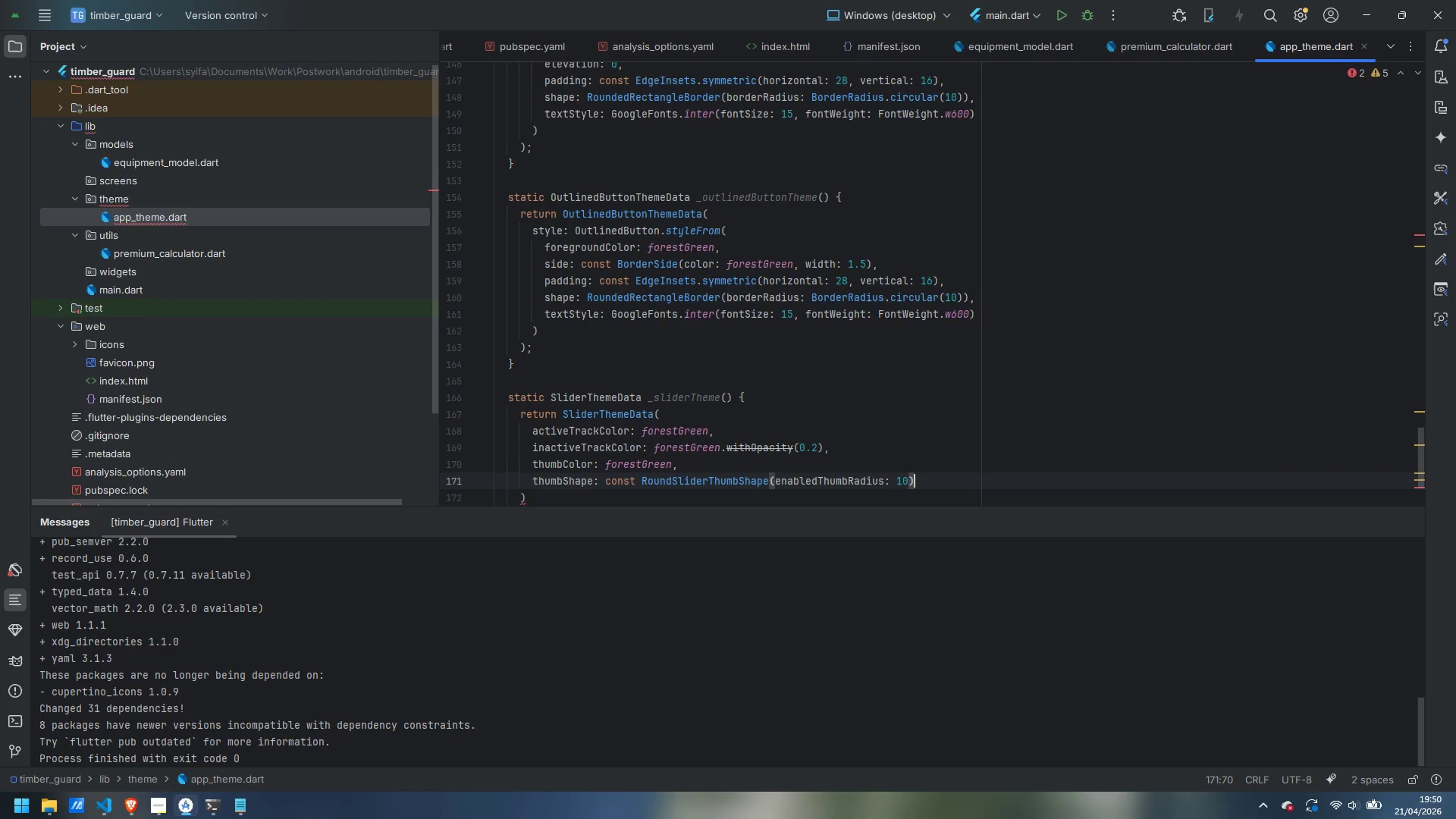 
key(Comma)
 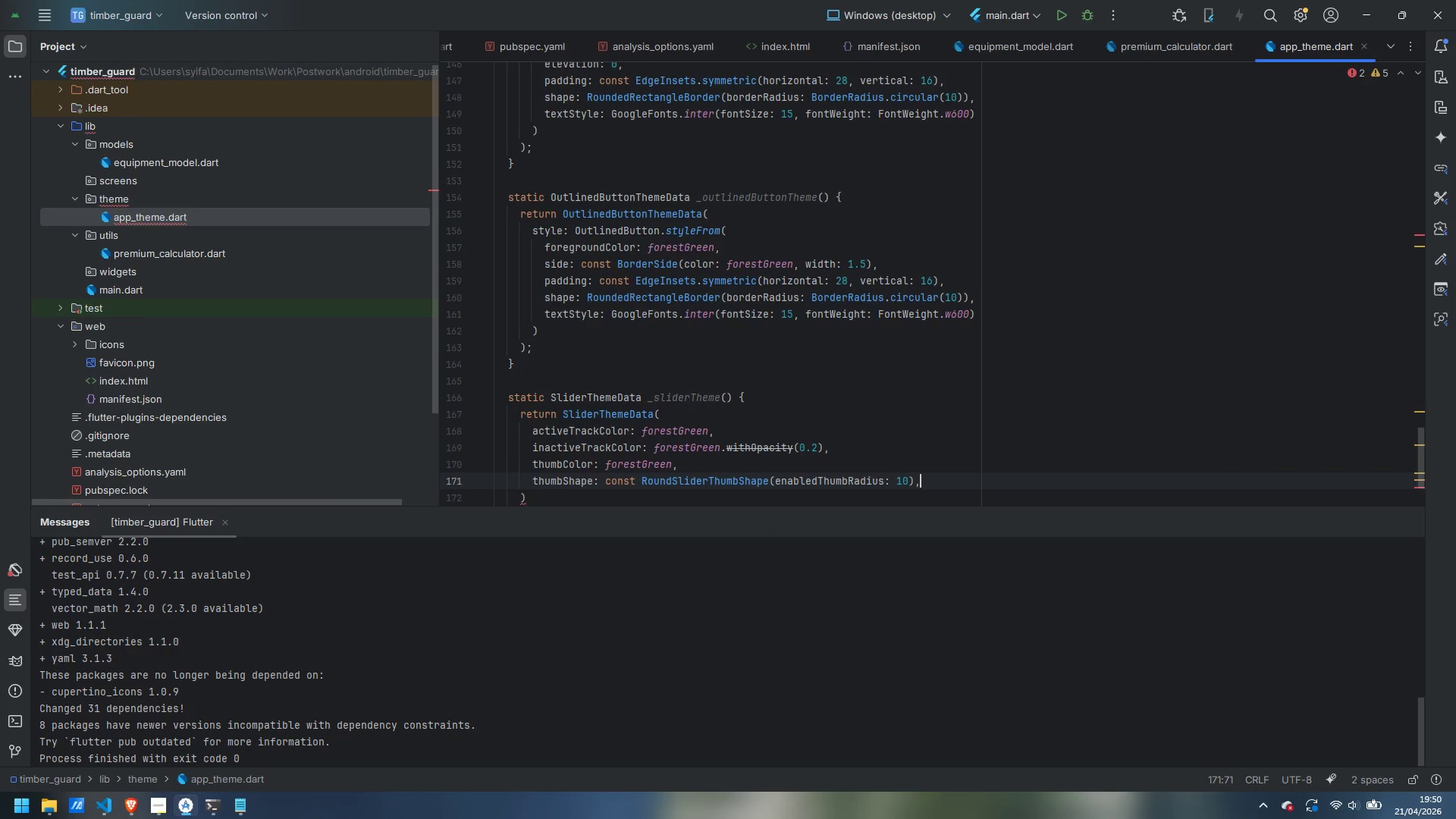 
key(Enter)
 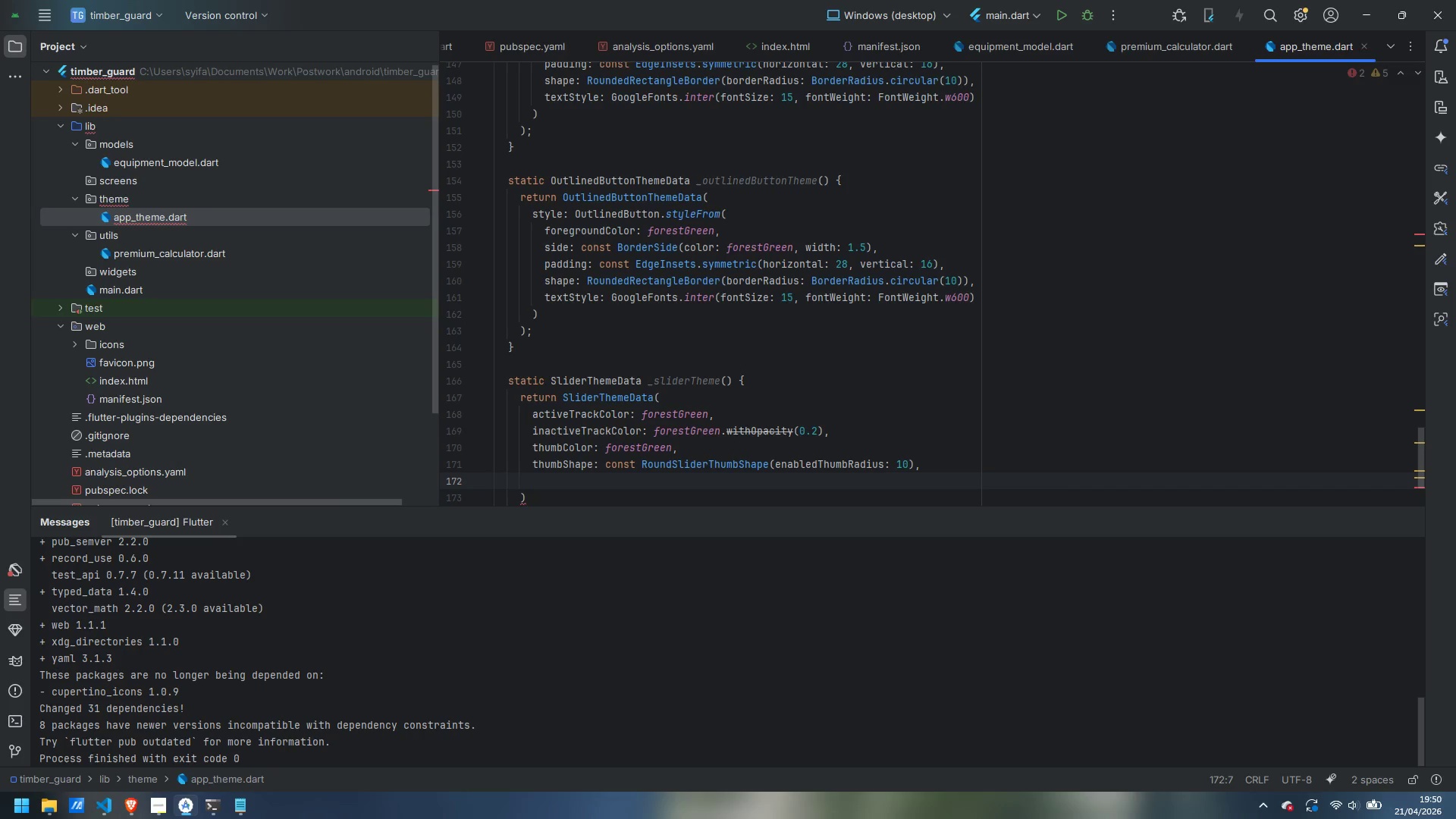 
type(overlayColor: )
 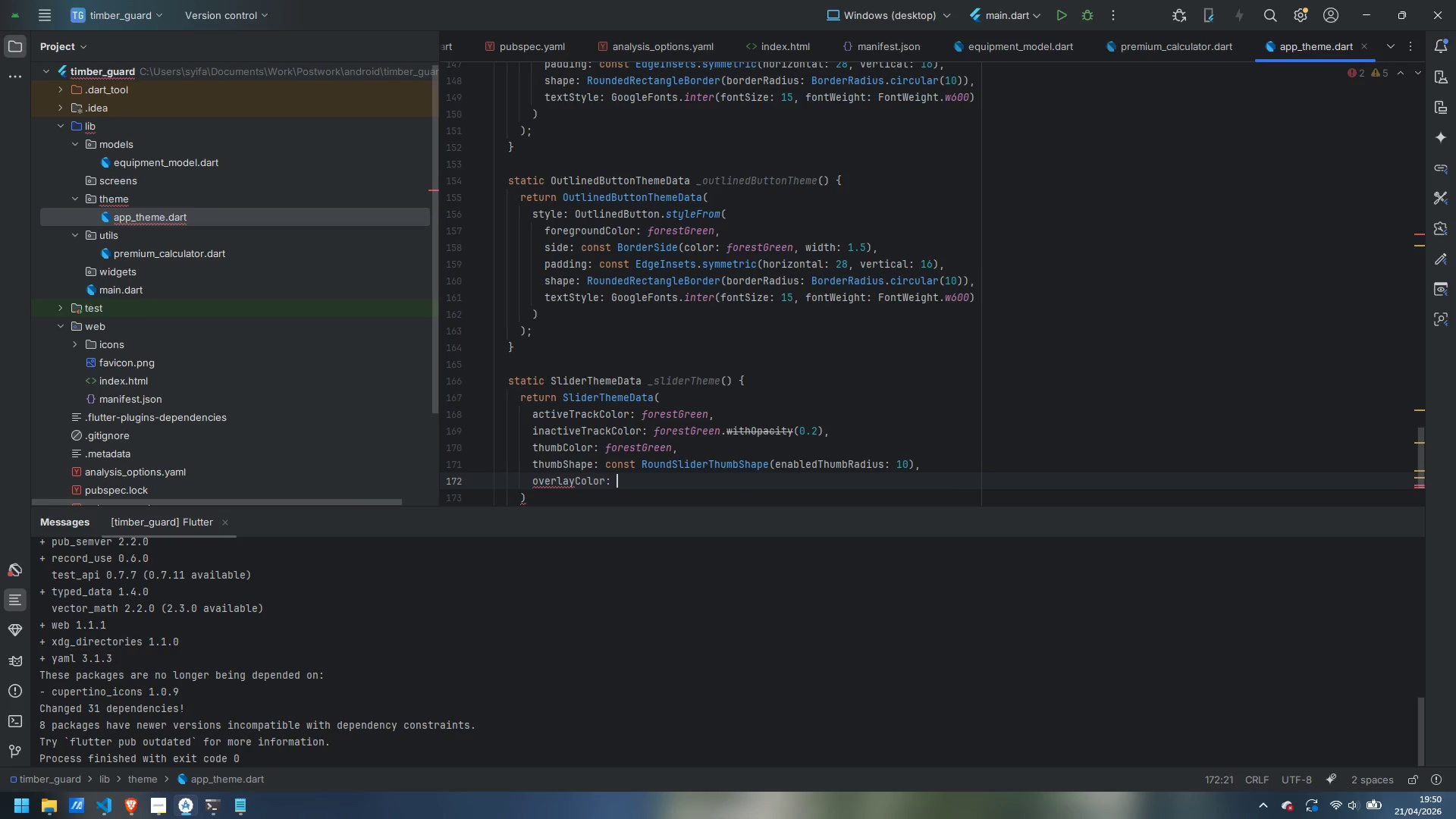 
type(forest)
 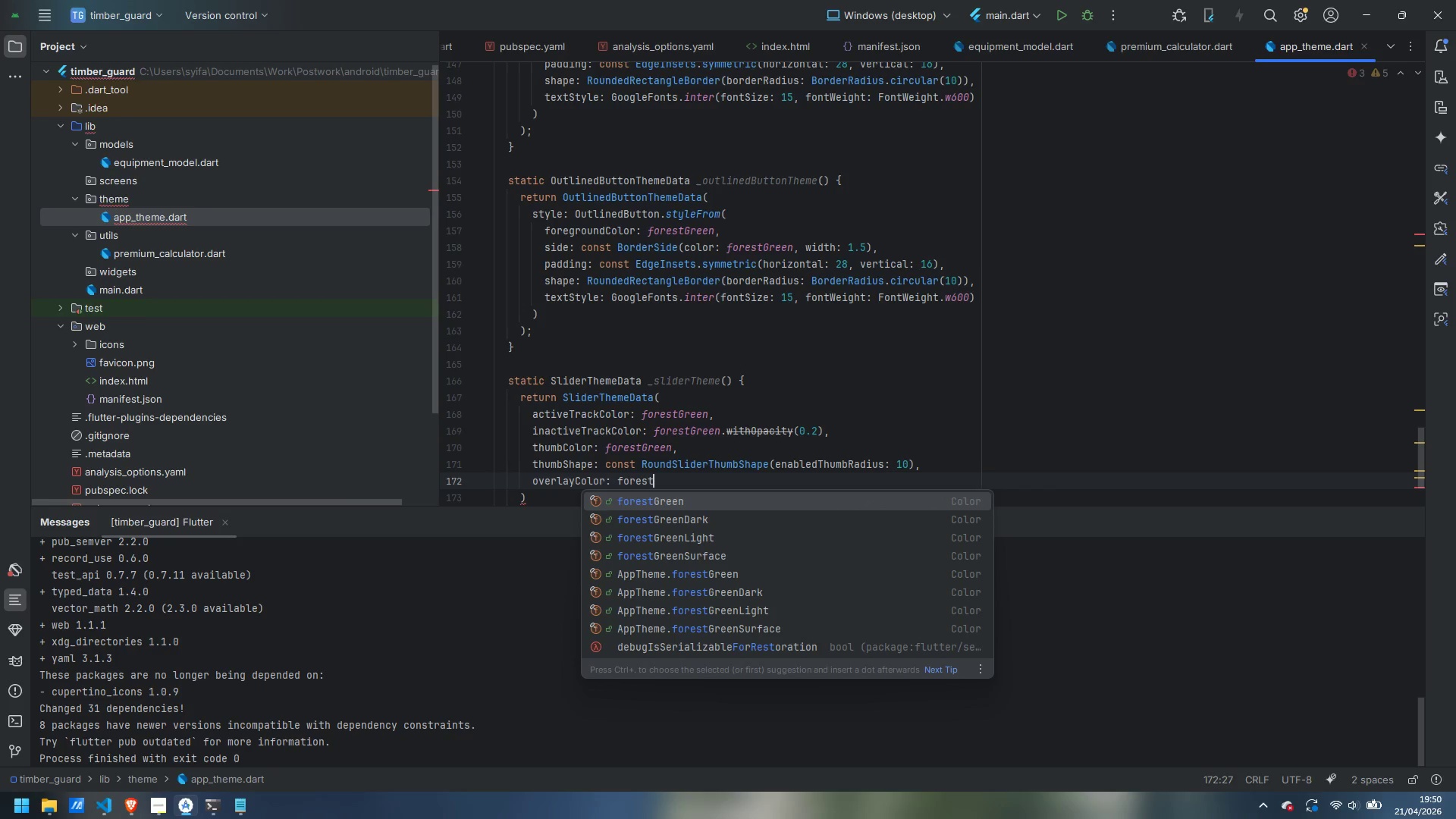 
type(Green.withOpe)
key(Backspace)
type(actit)
key(Backspace)
key(Backspace)
key(Backspace)
 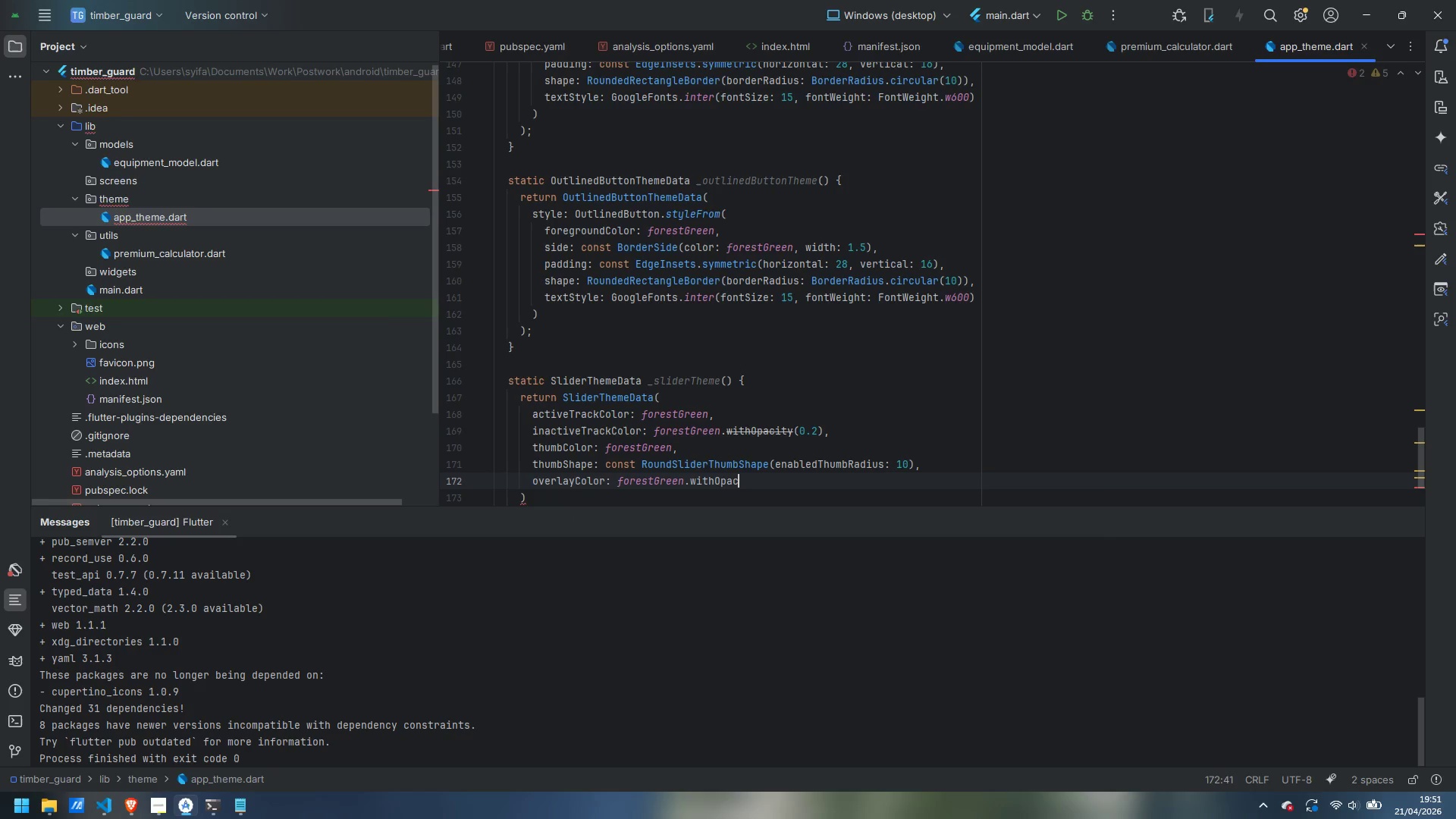 
type(ity(0.12)
 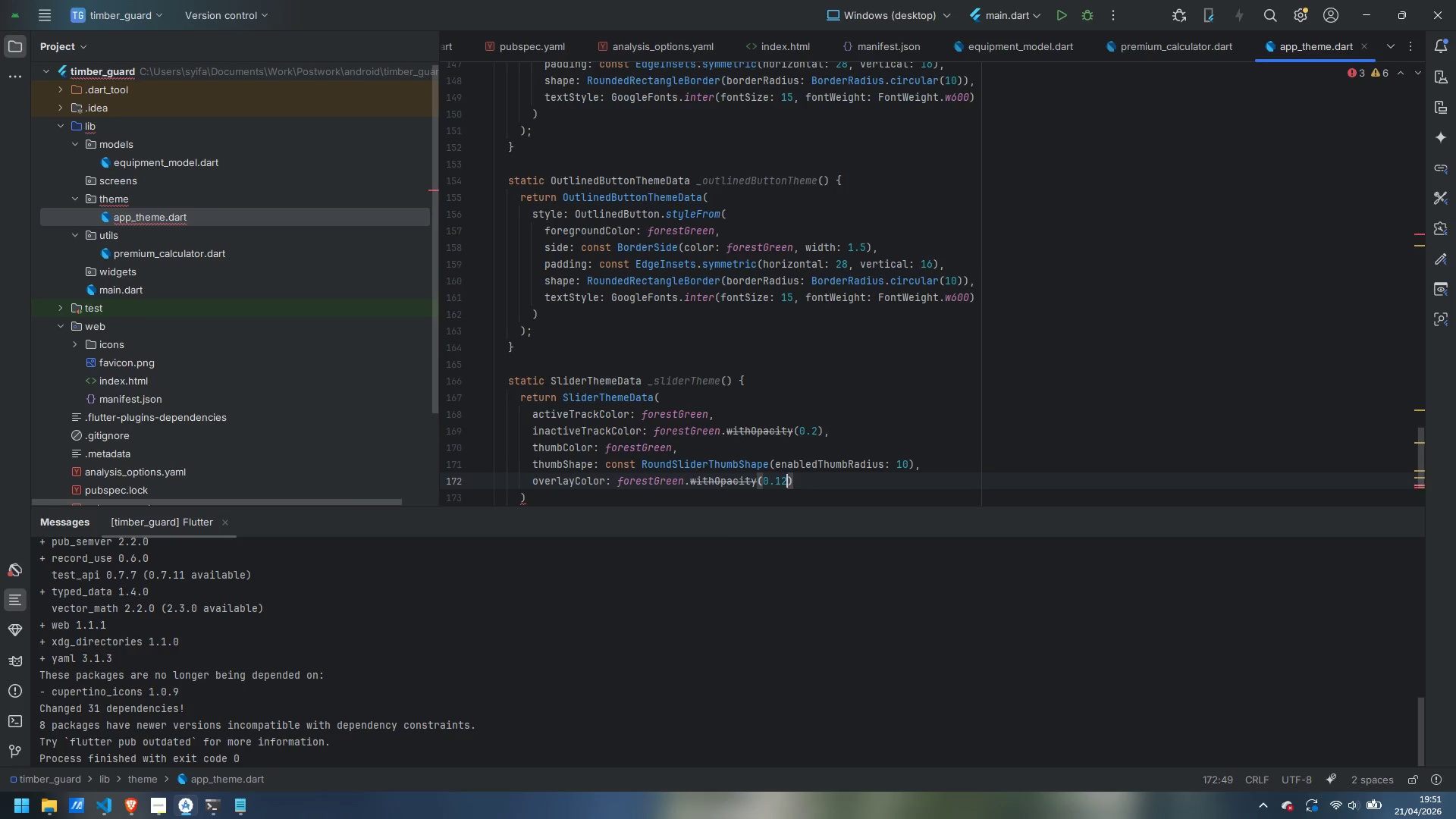 
key(ArrowRight)
 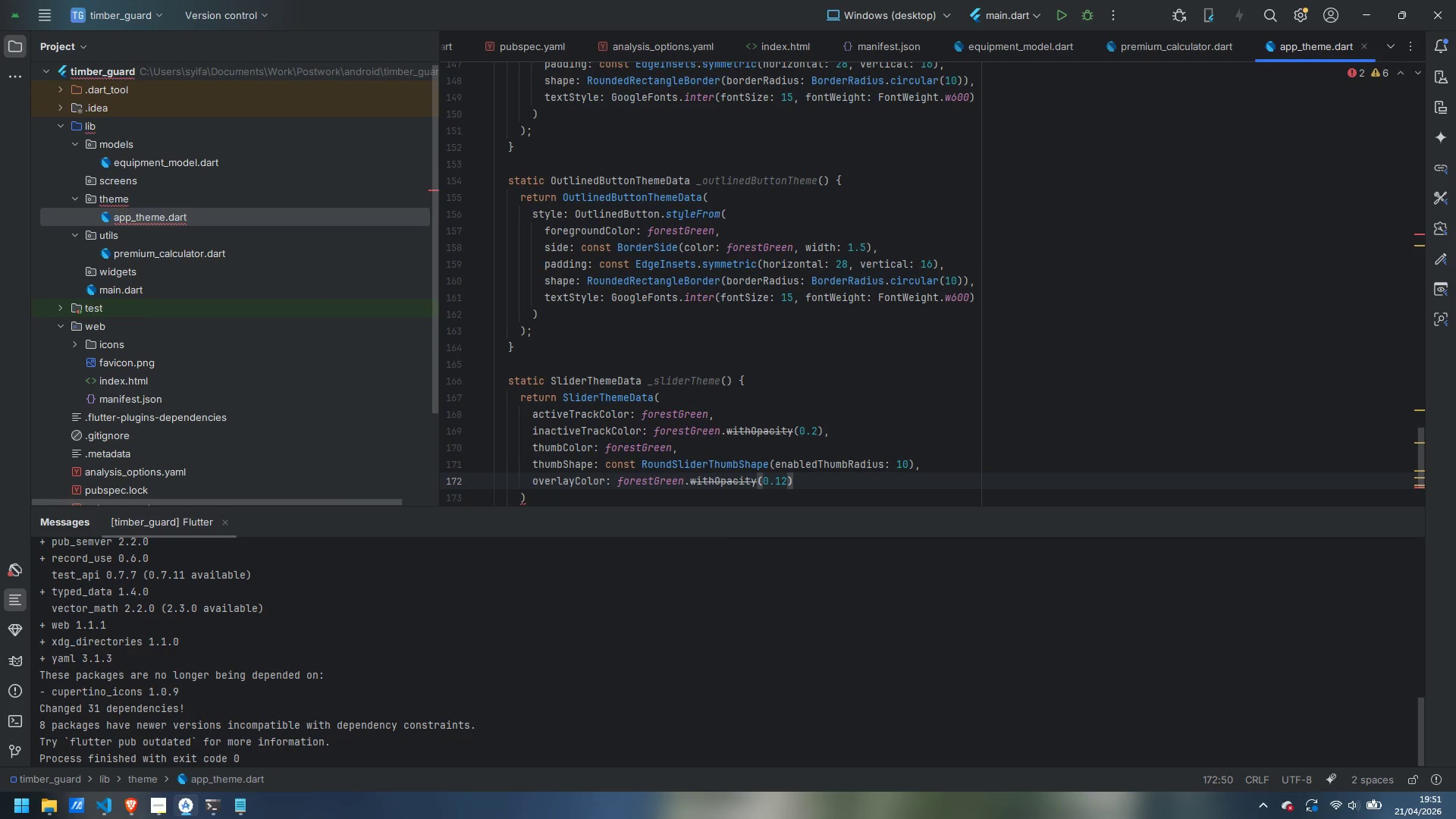 
key(Comma)
 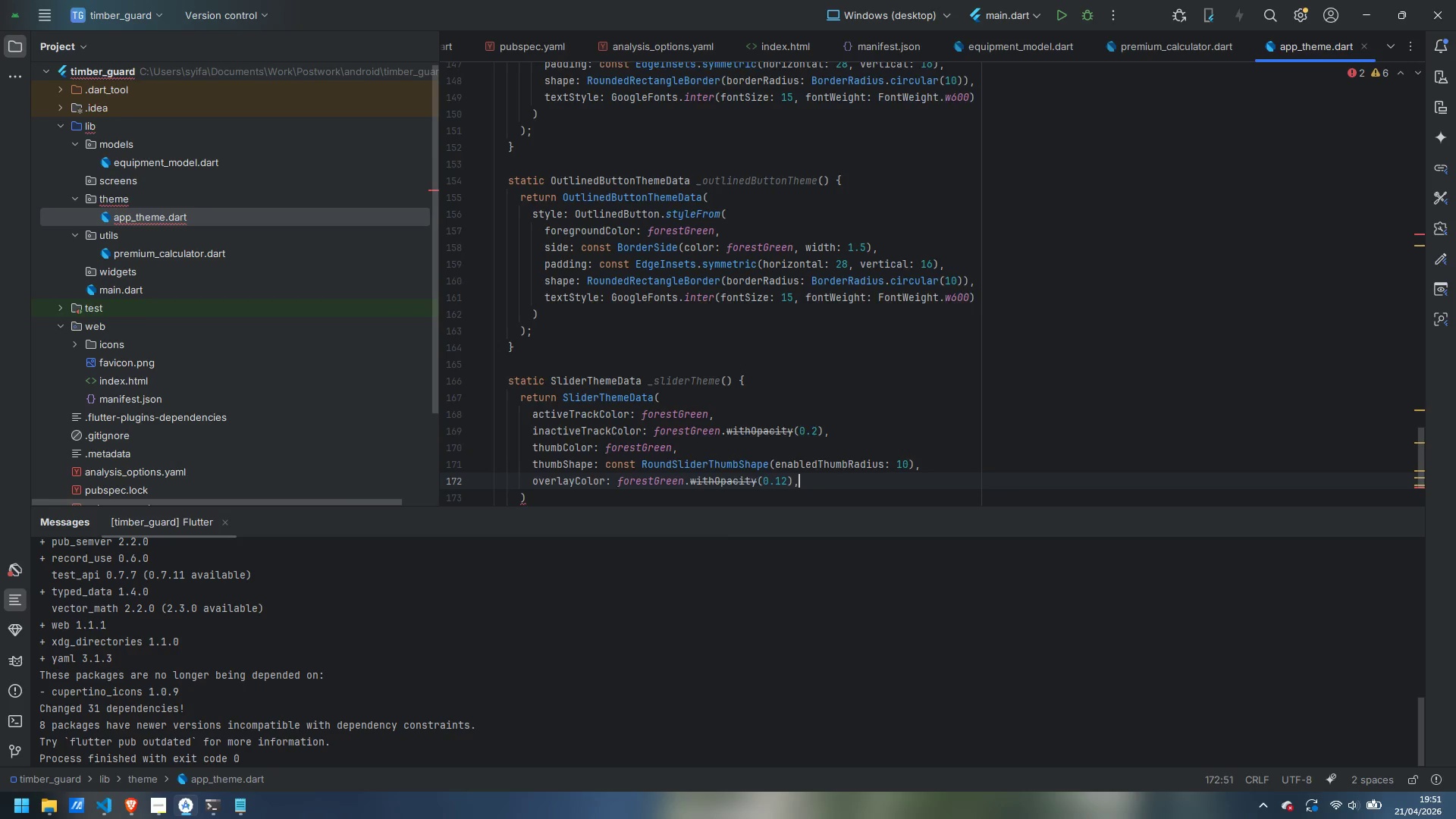 
key(Enter)
 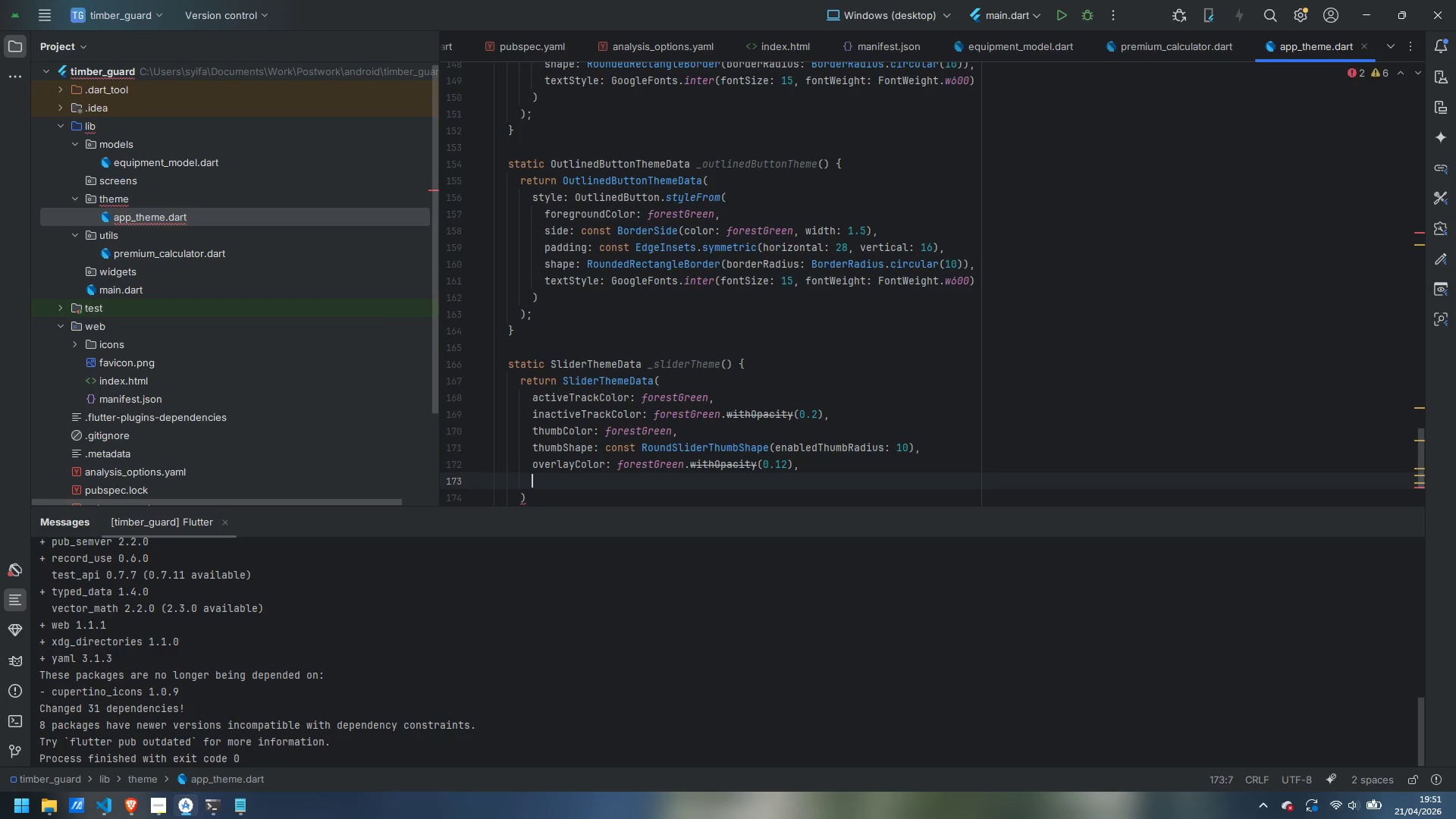 
type(overlayShape: const RoundSliderOverlayShape(overlayRadoi)
key(Backspace)
key(Backspace)
type(ius: 22)
 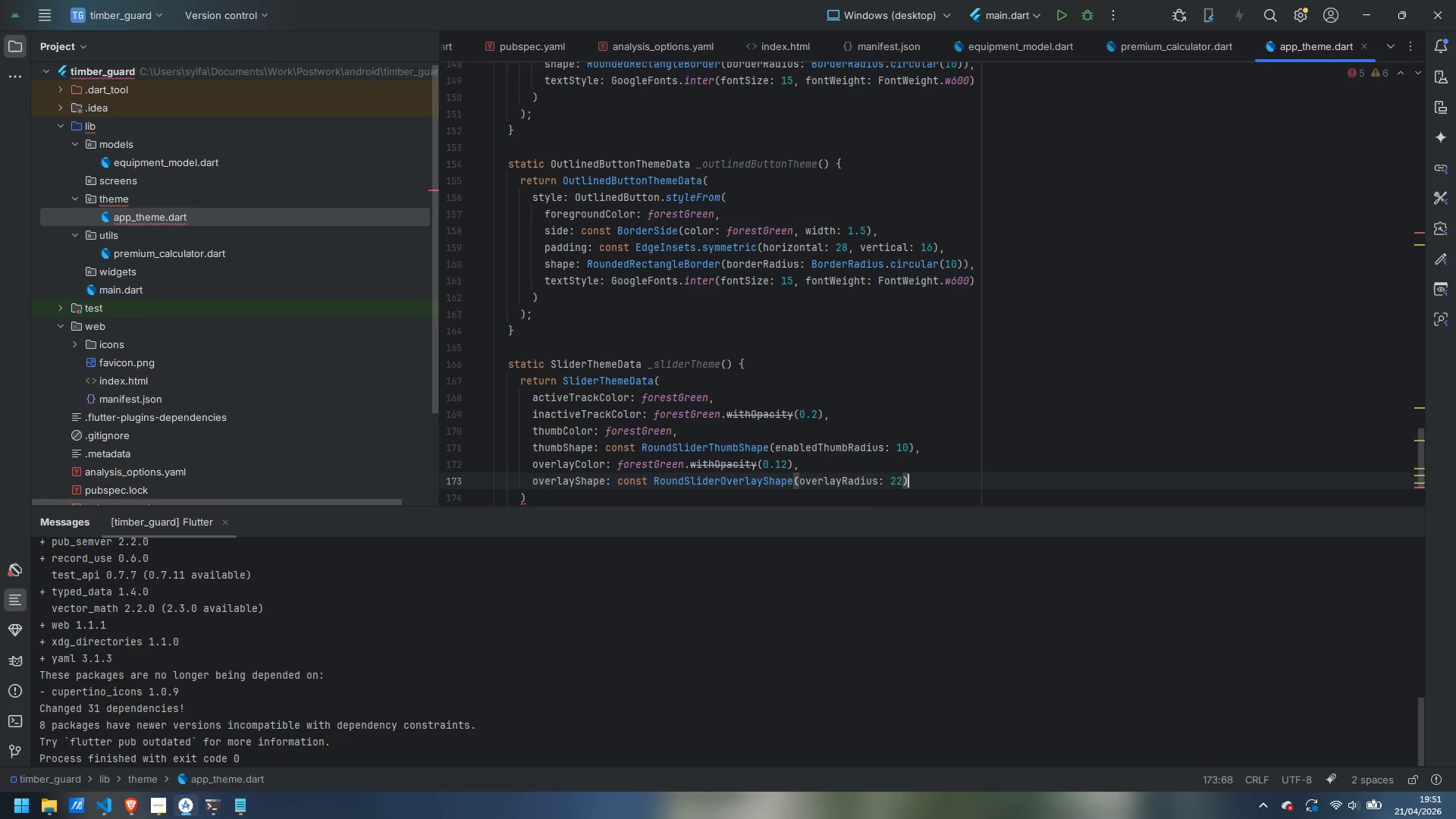 
 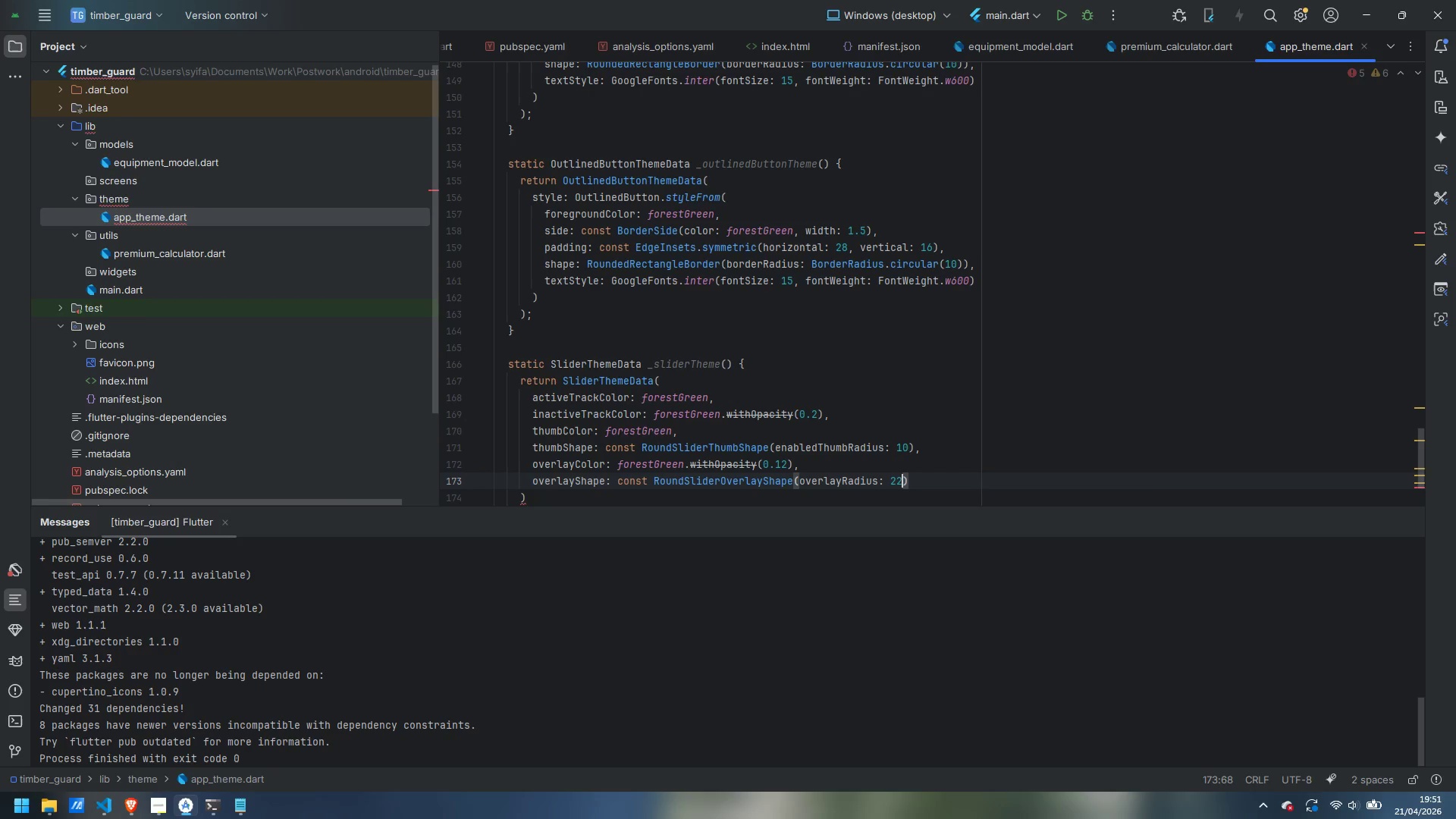 
key(ArrowRight)
 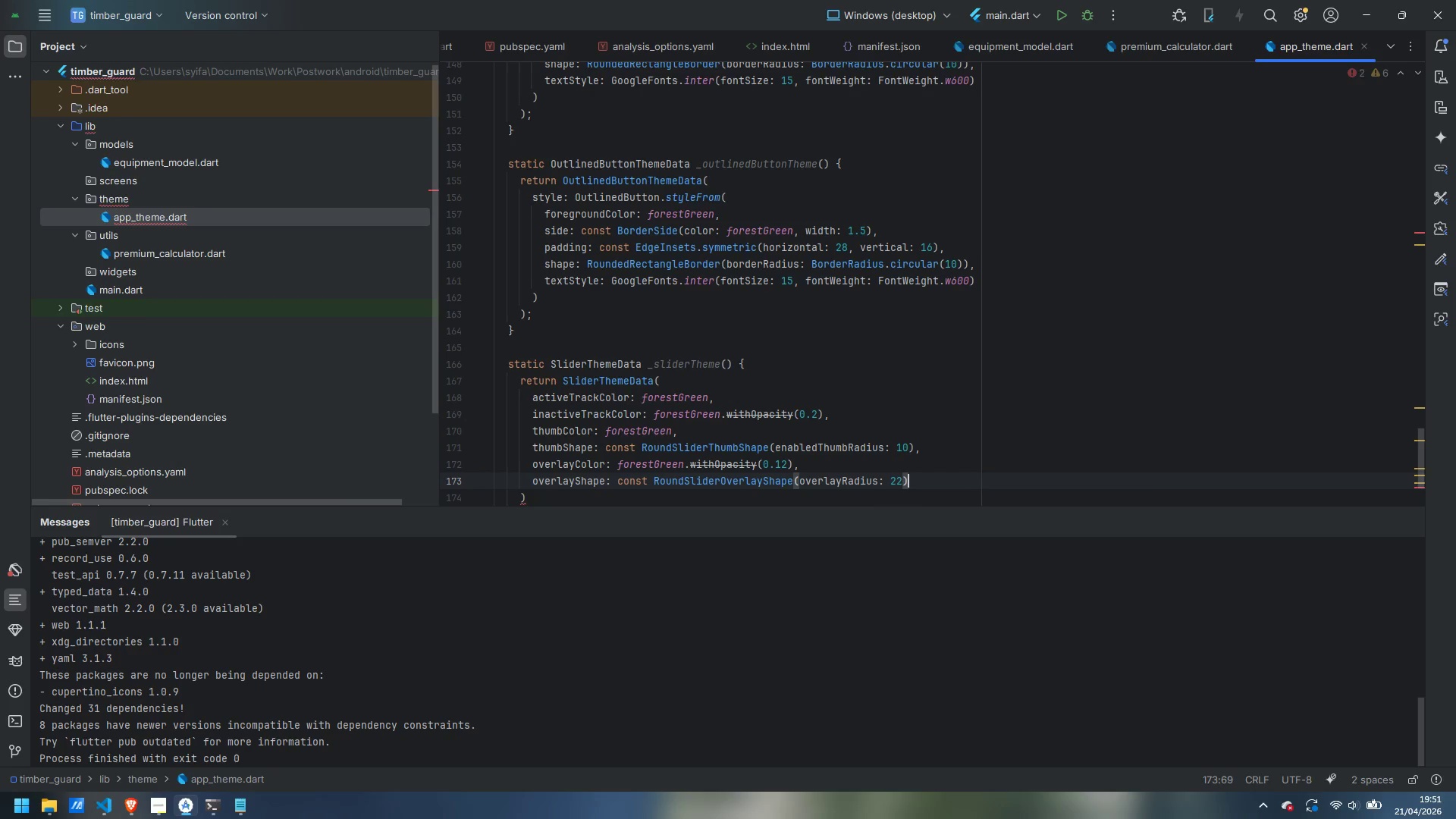 
key(Comma)
 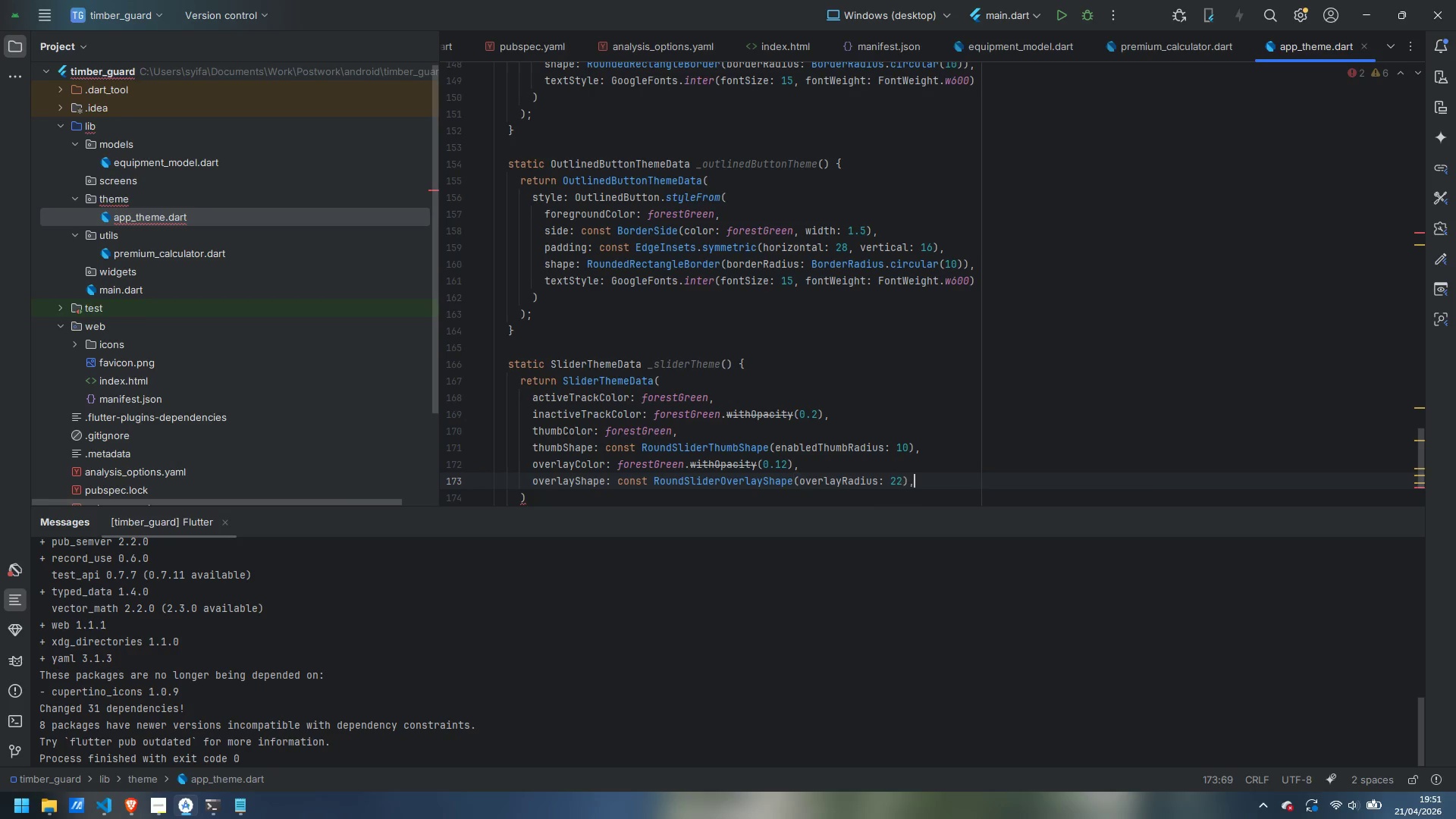 
key(Enter)
 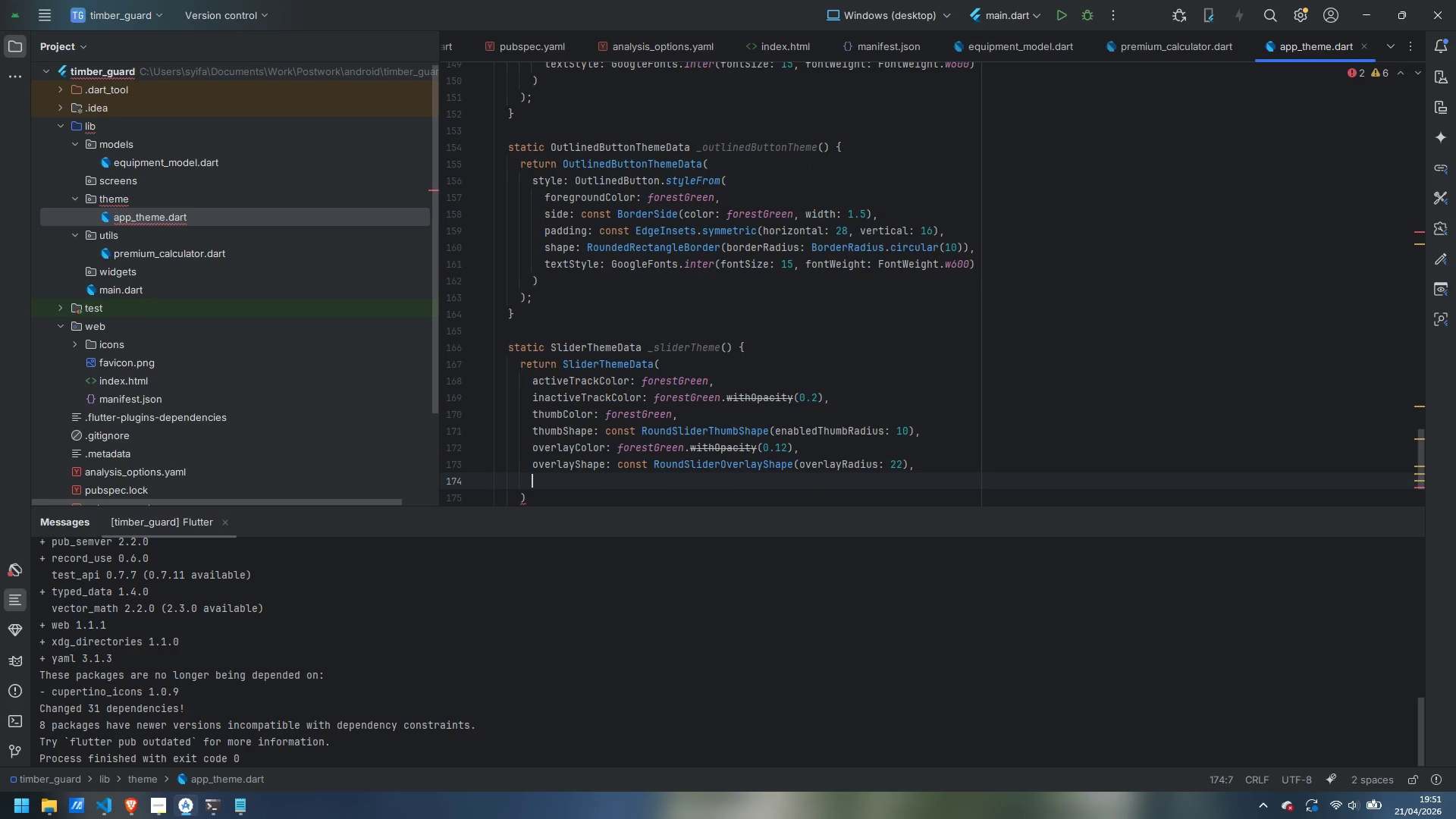 
type(valueIndicatorColor: earthBrown,)
 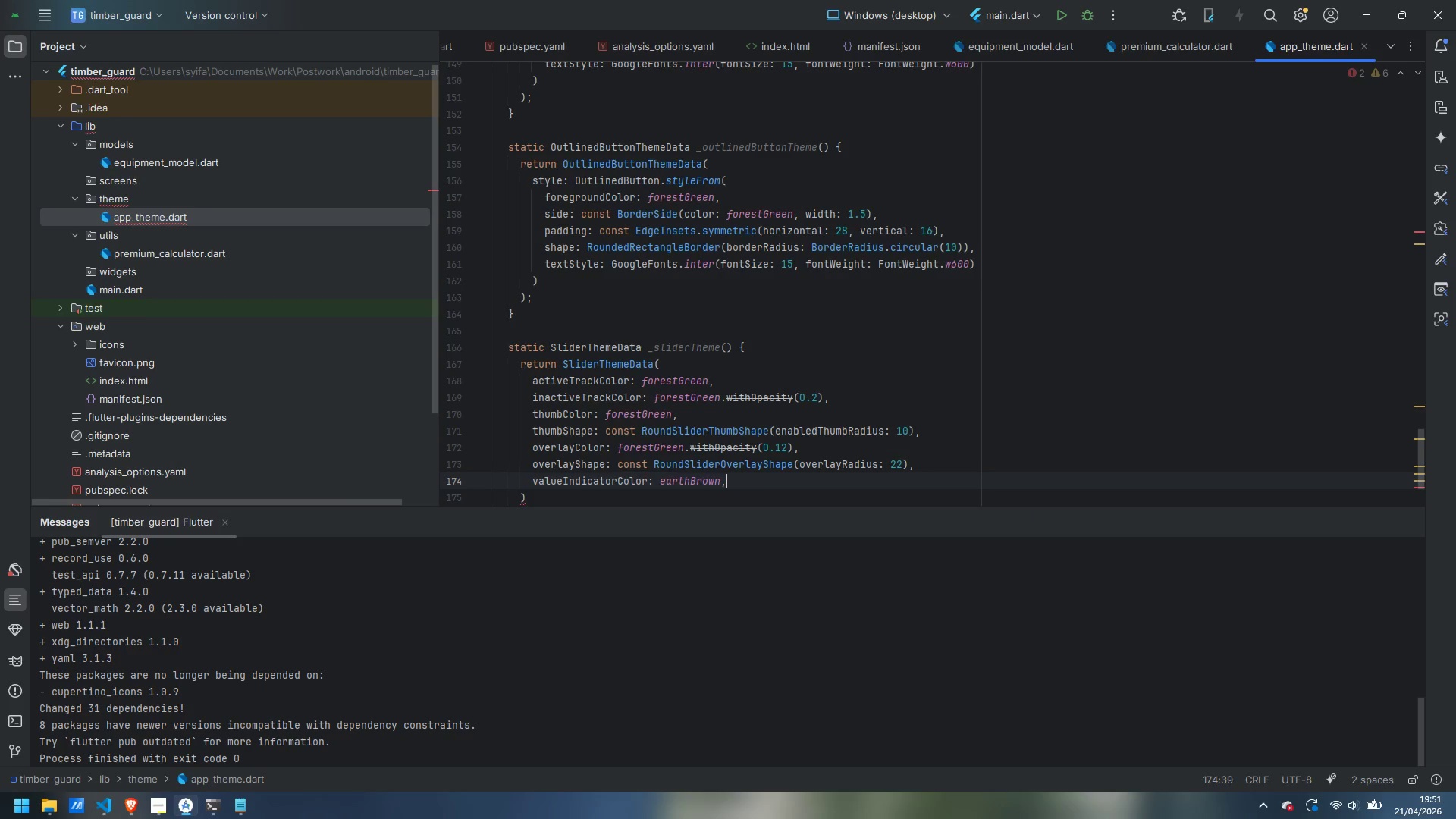 
key(Enter)
 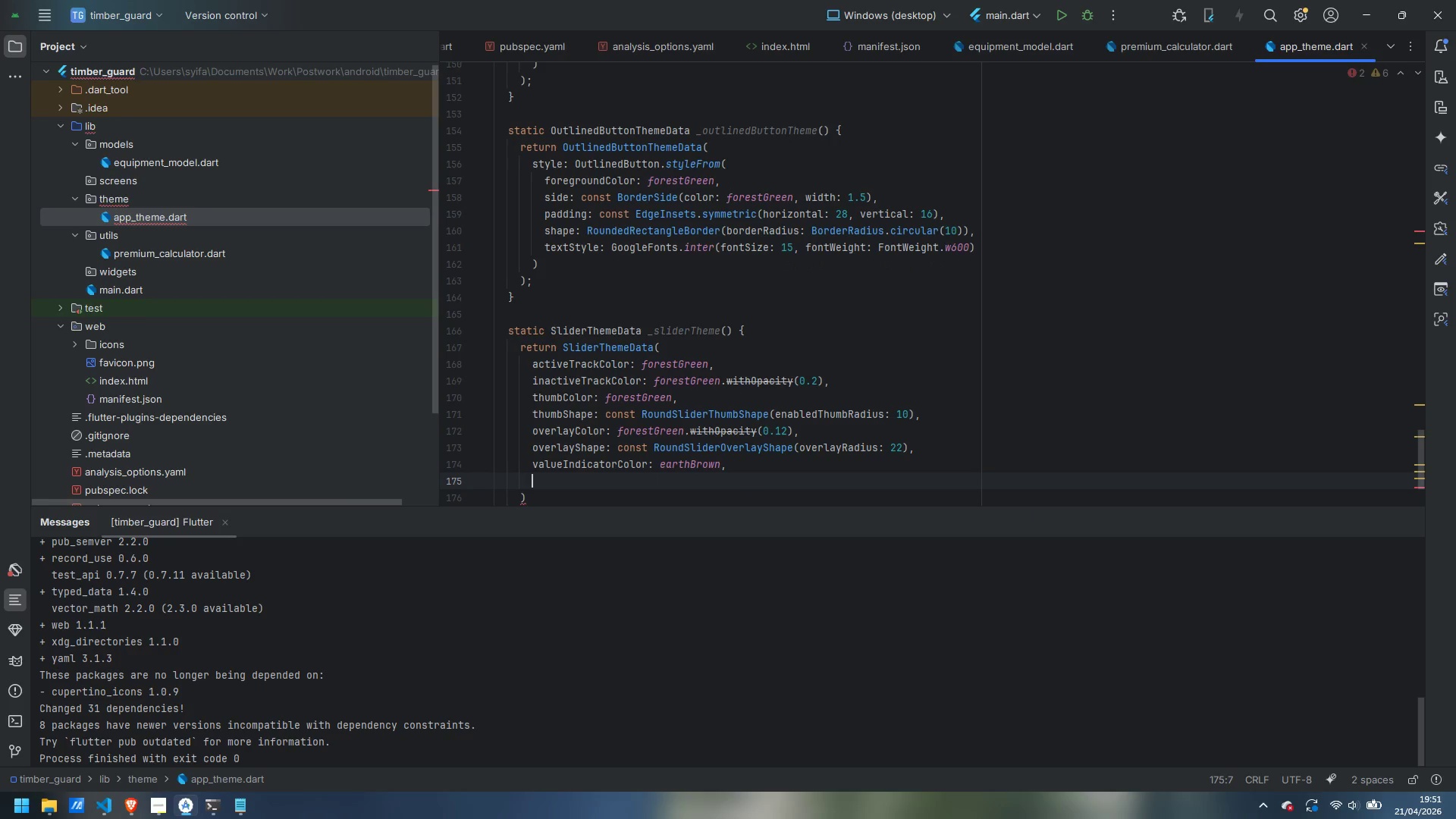 
type(valueIndicatorShape: const PaddleSliderValueIndicatorShape()
 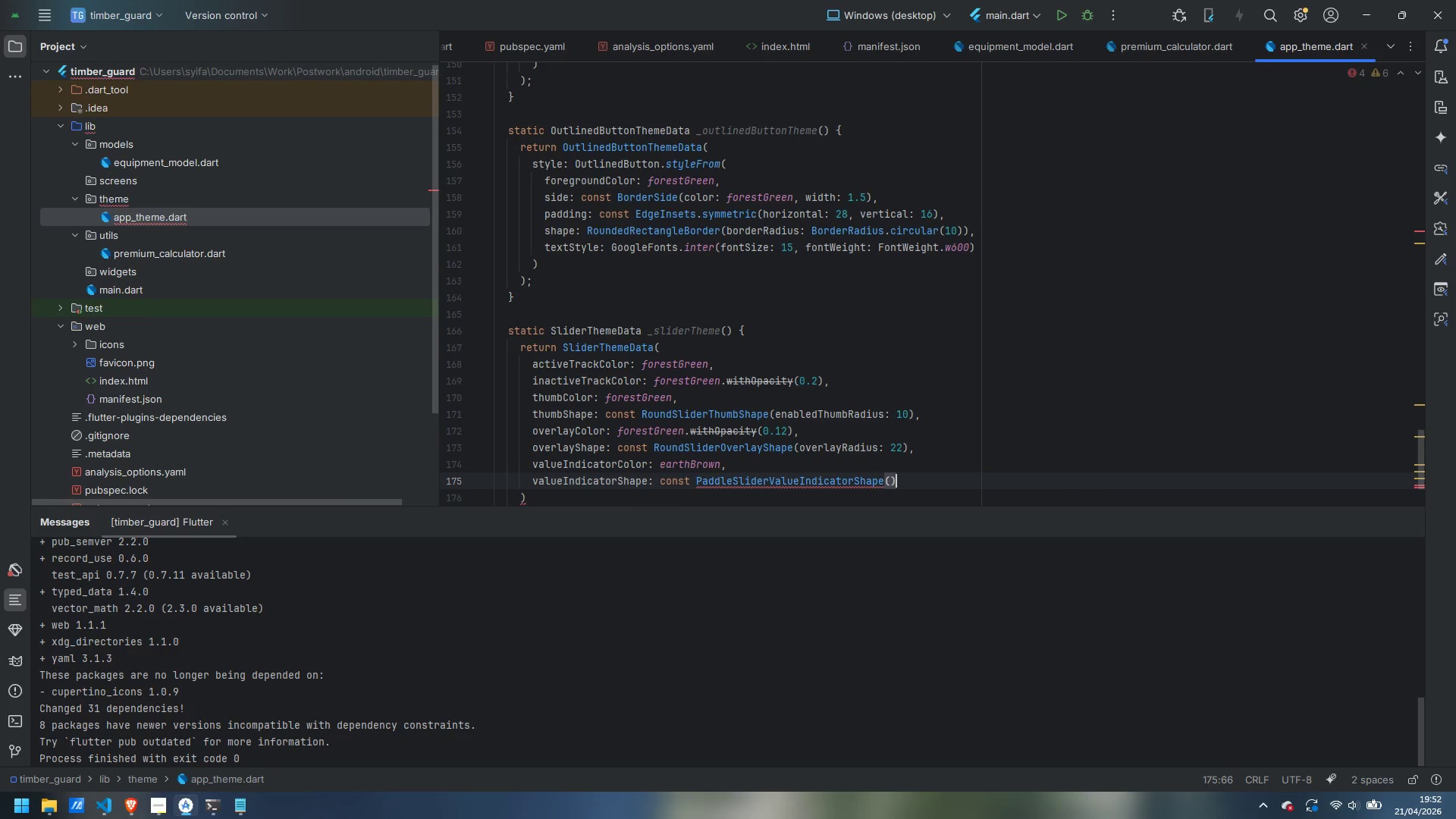 
key(ArrowRight)
 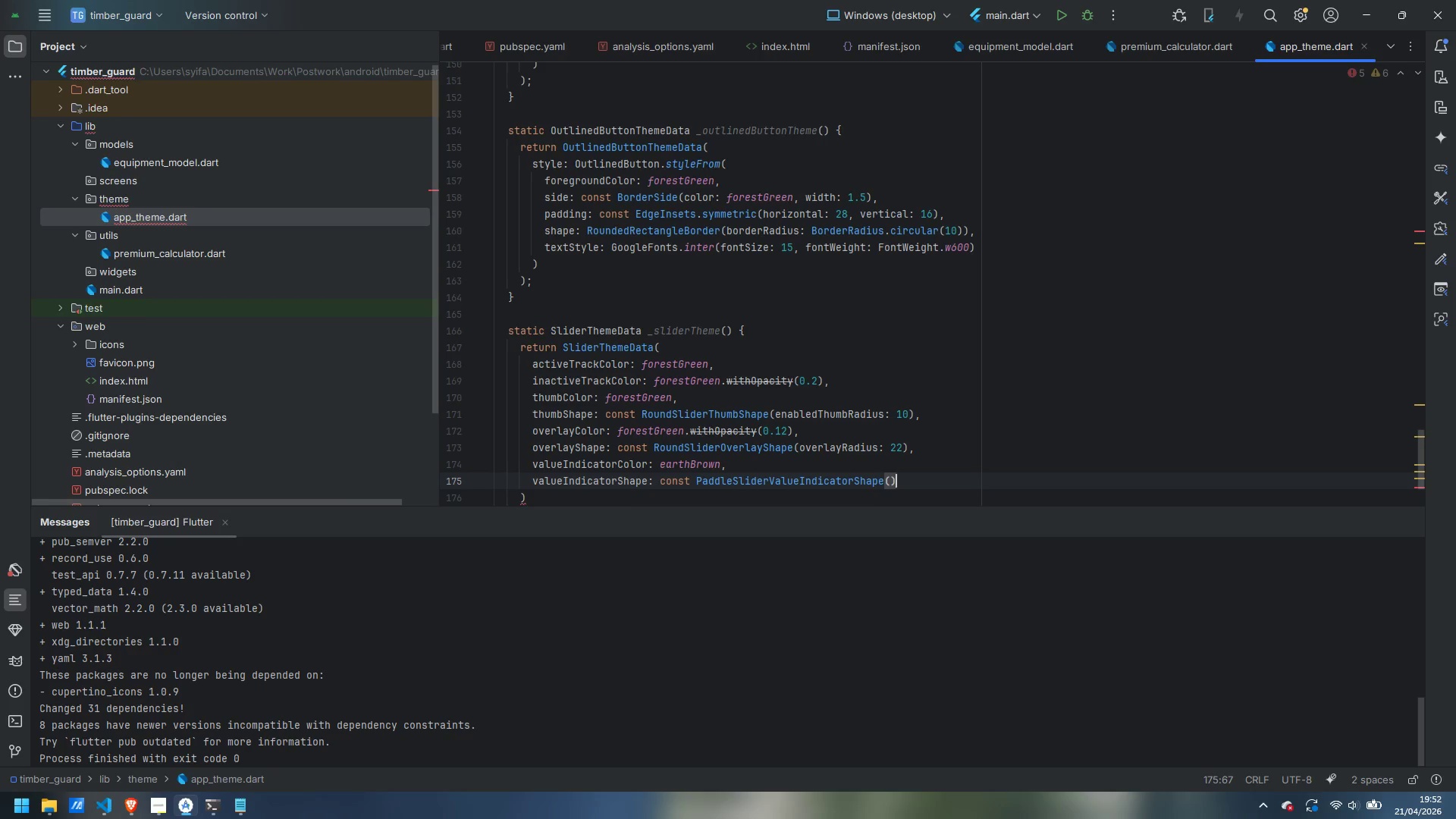 
key(Comma)
 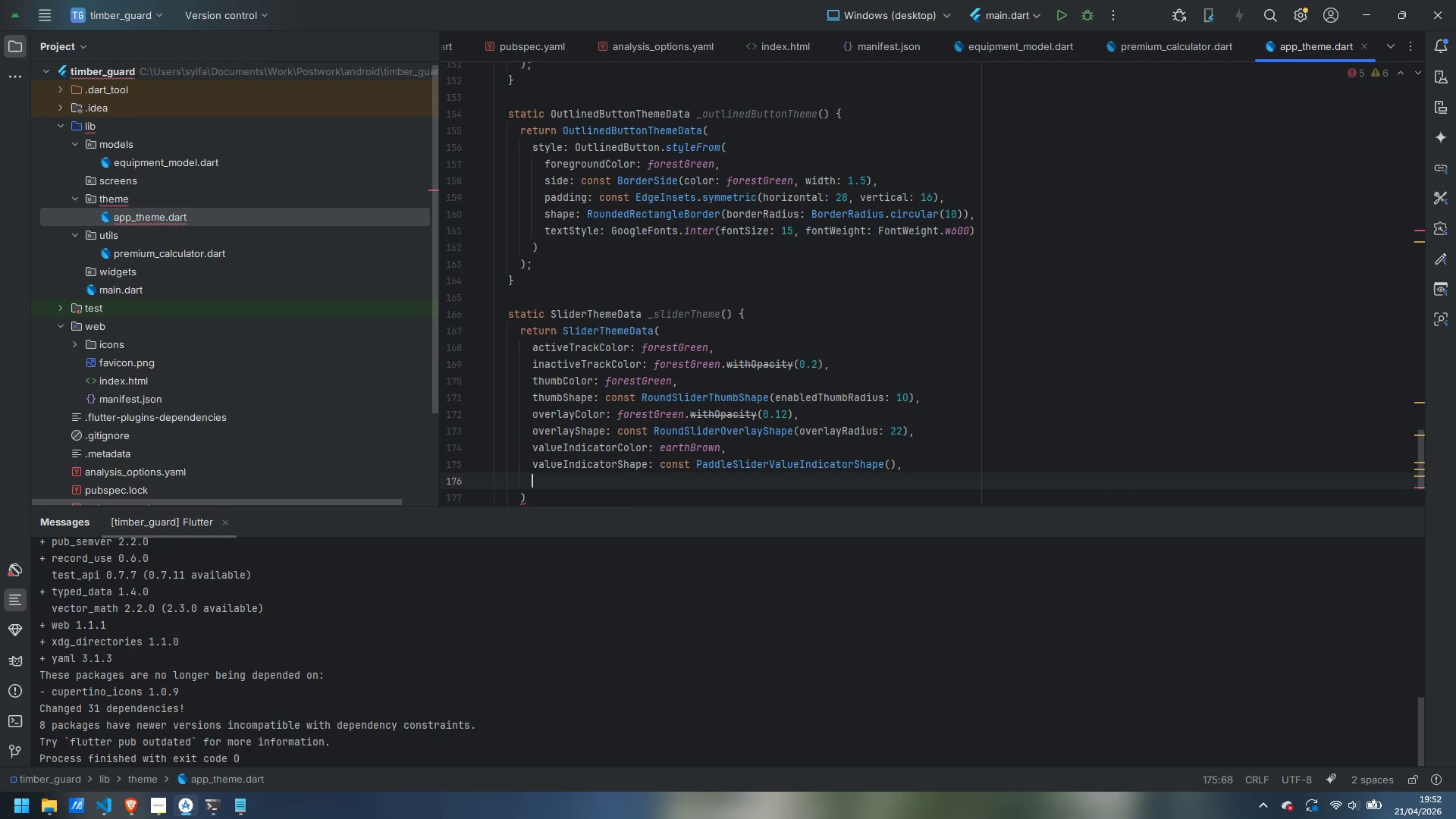 
key(Enter)
 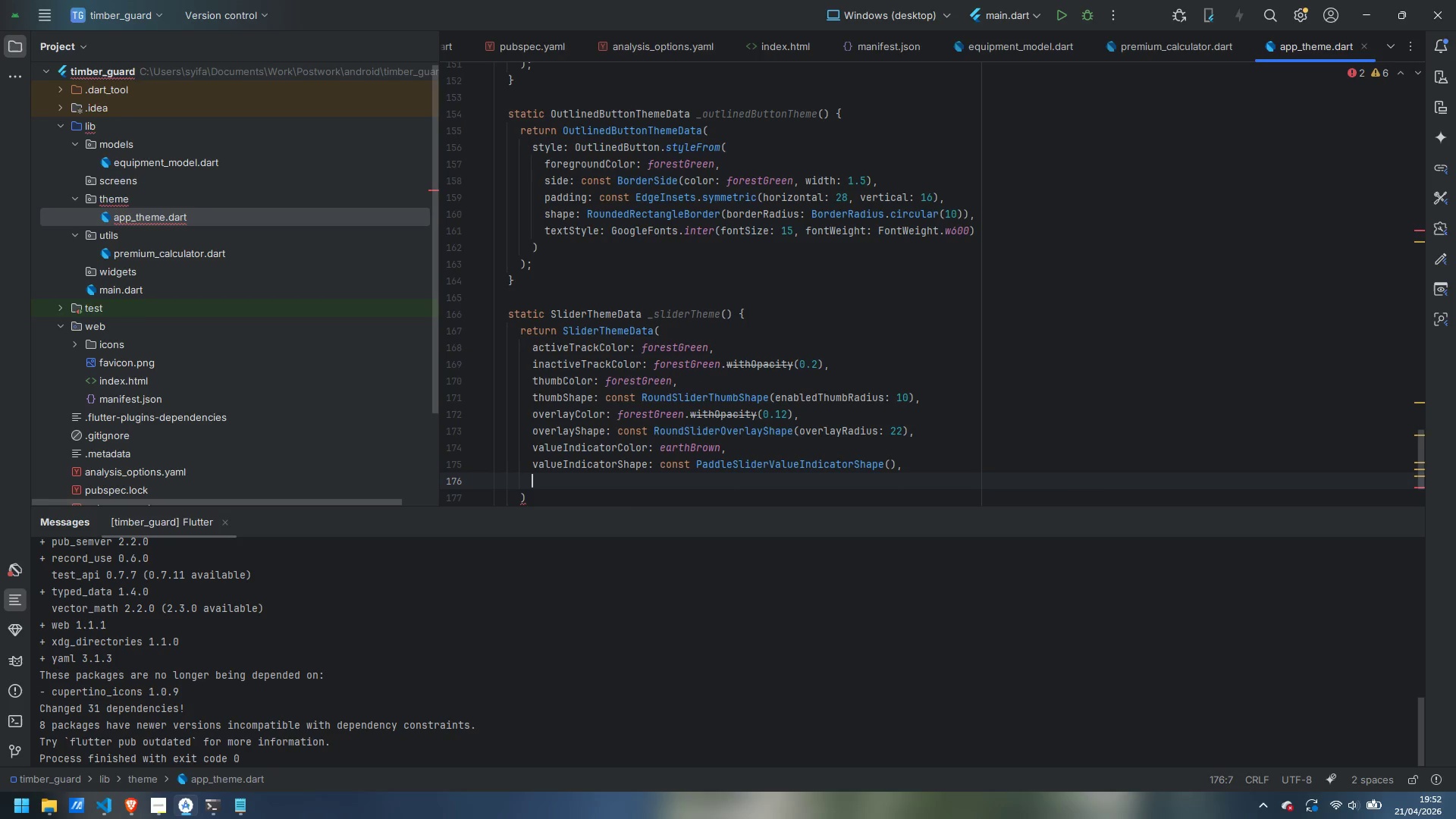 
type(valueIndicatorTextStyle: GoogleFonts.inter()
 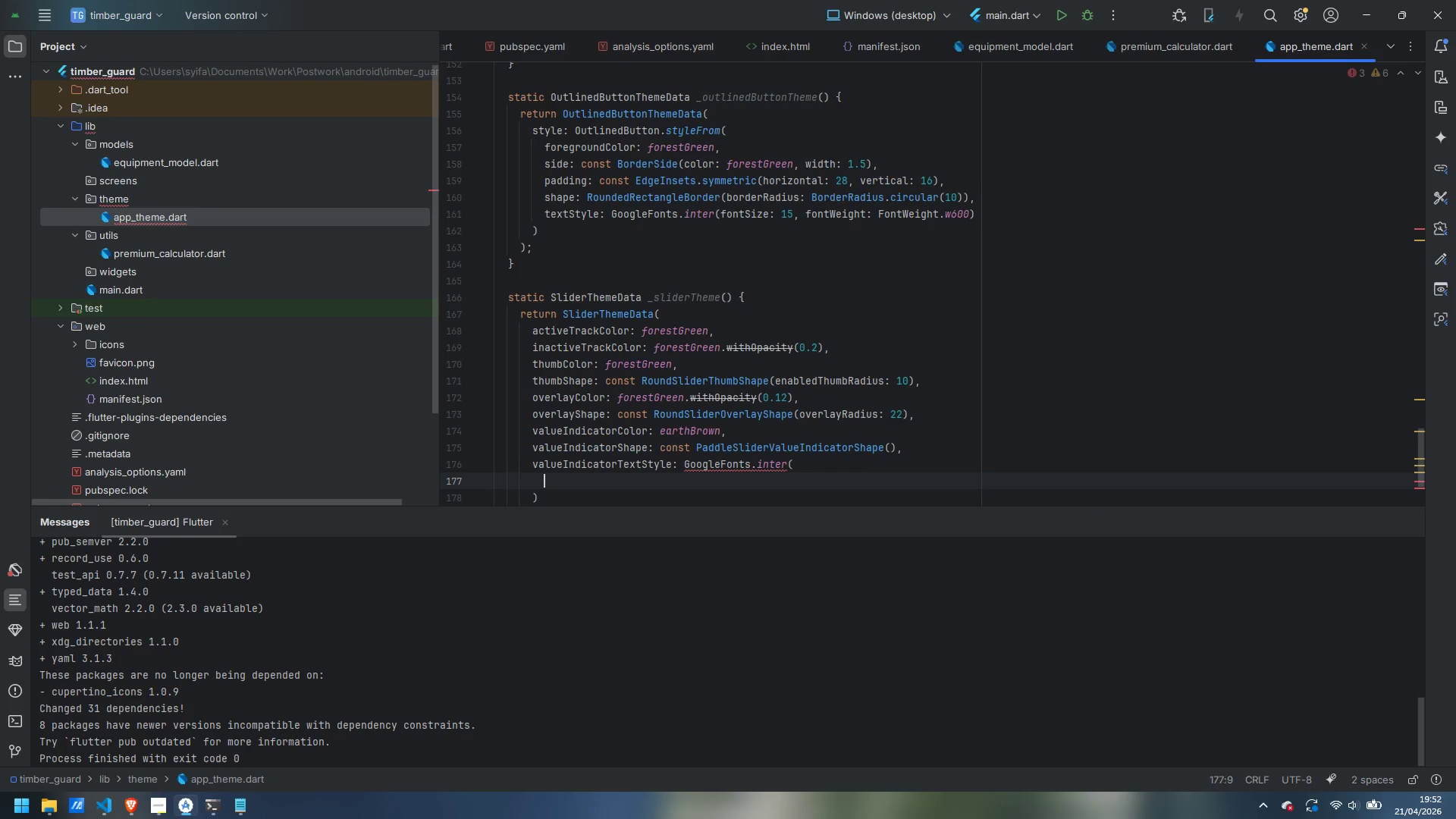 
 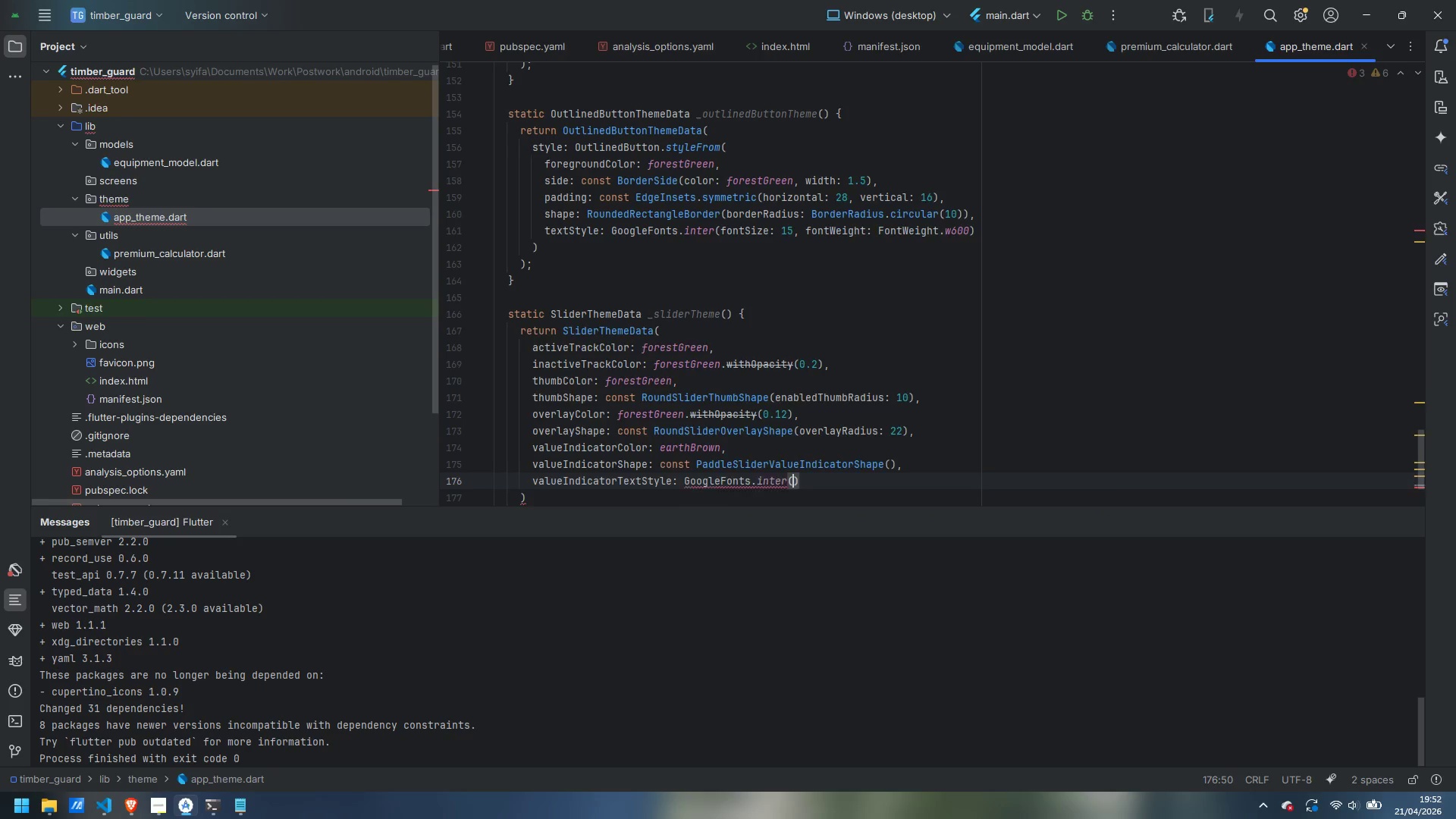 
key(Enter)
 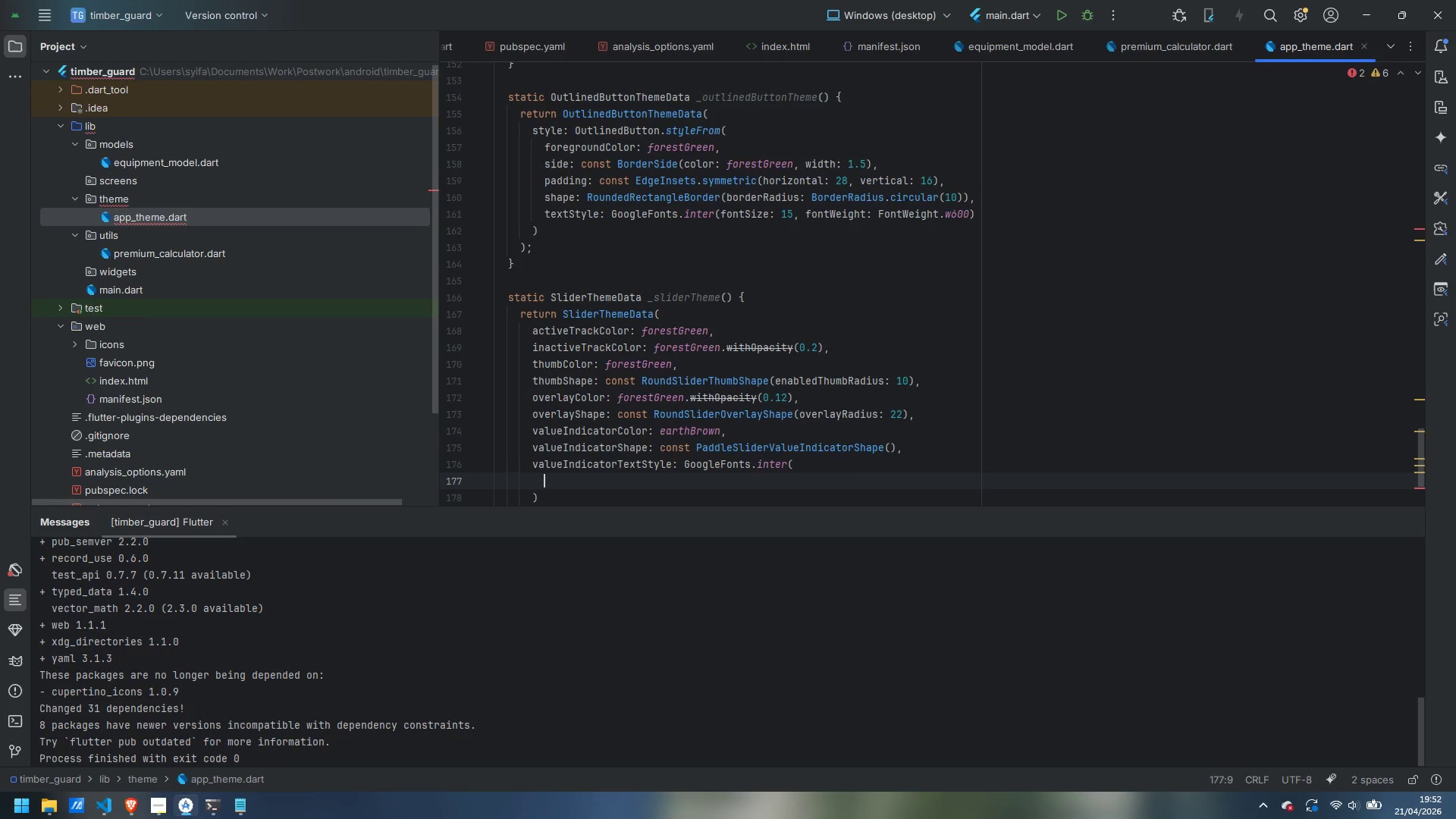 
type(colorL )
key(Backspace)
key(Backspace)
type(: Colors.white,)
 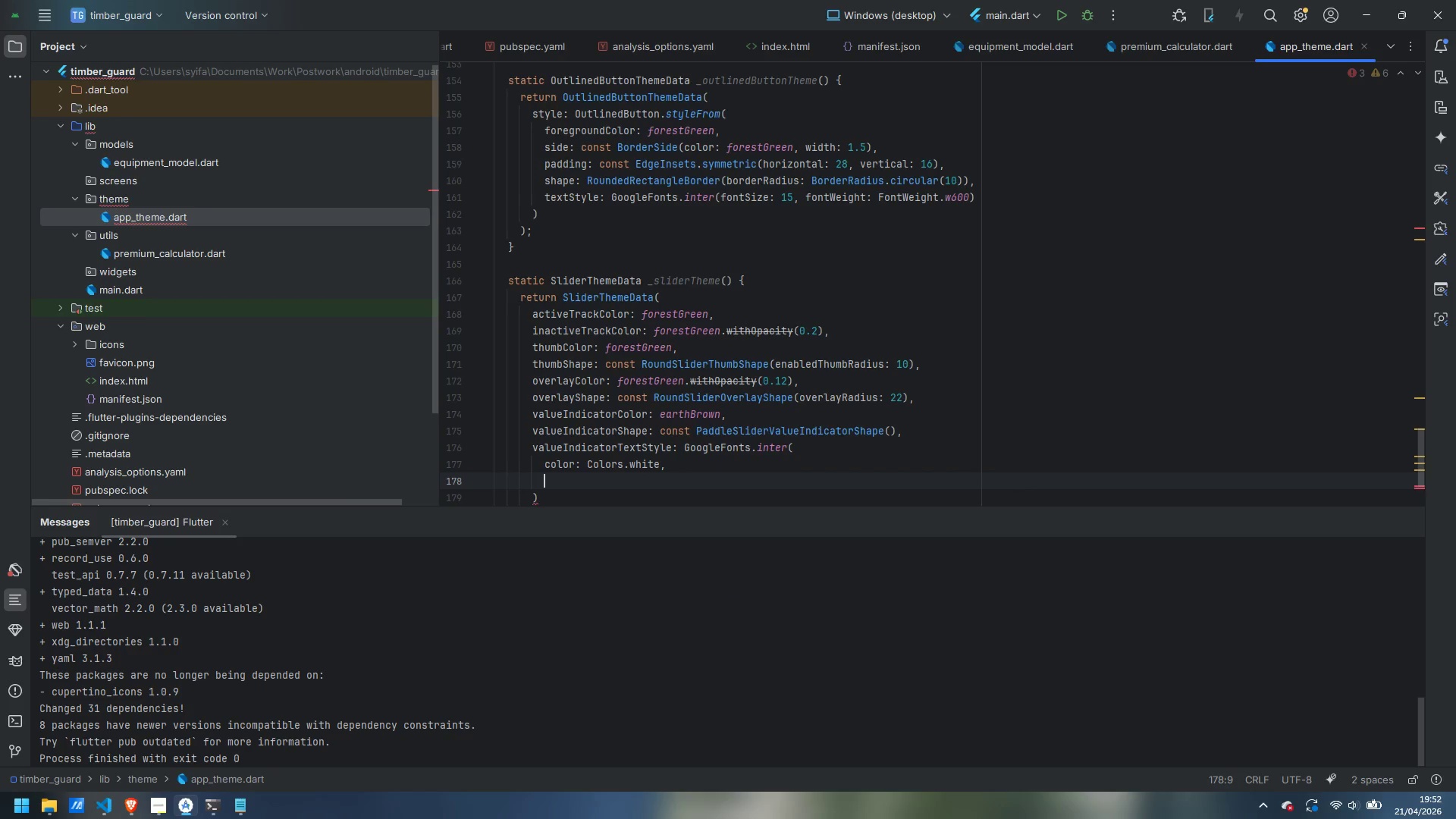 
 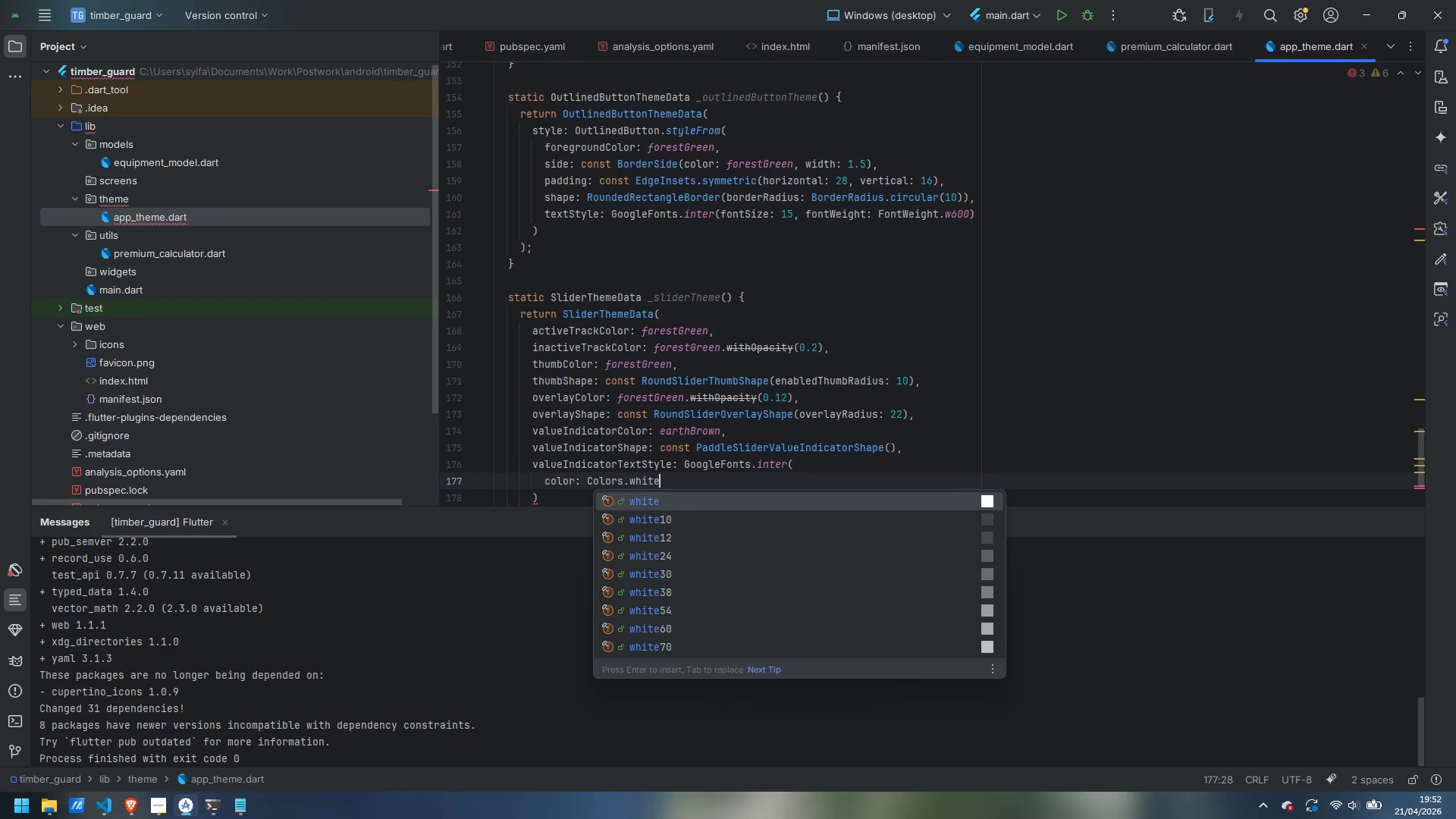 
key(Enter)
 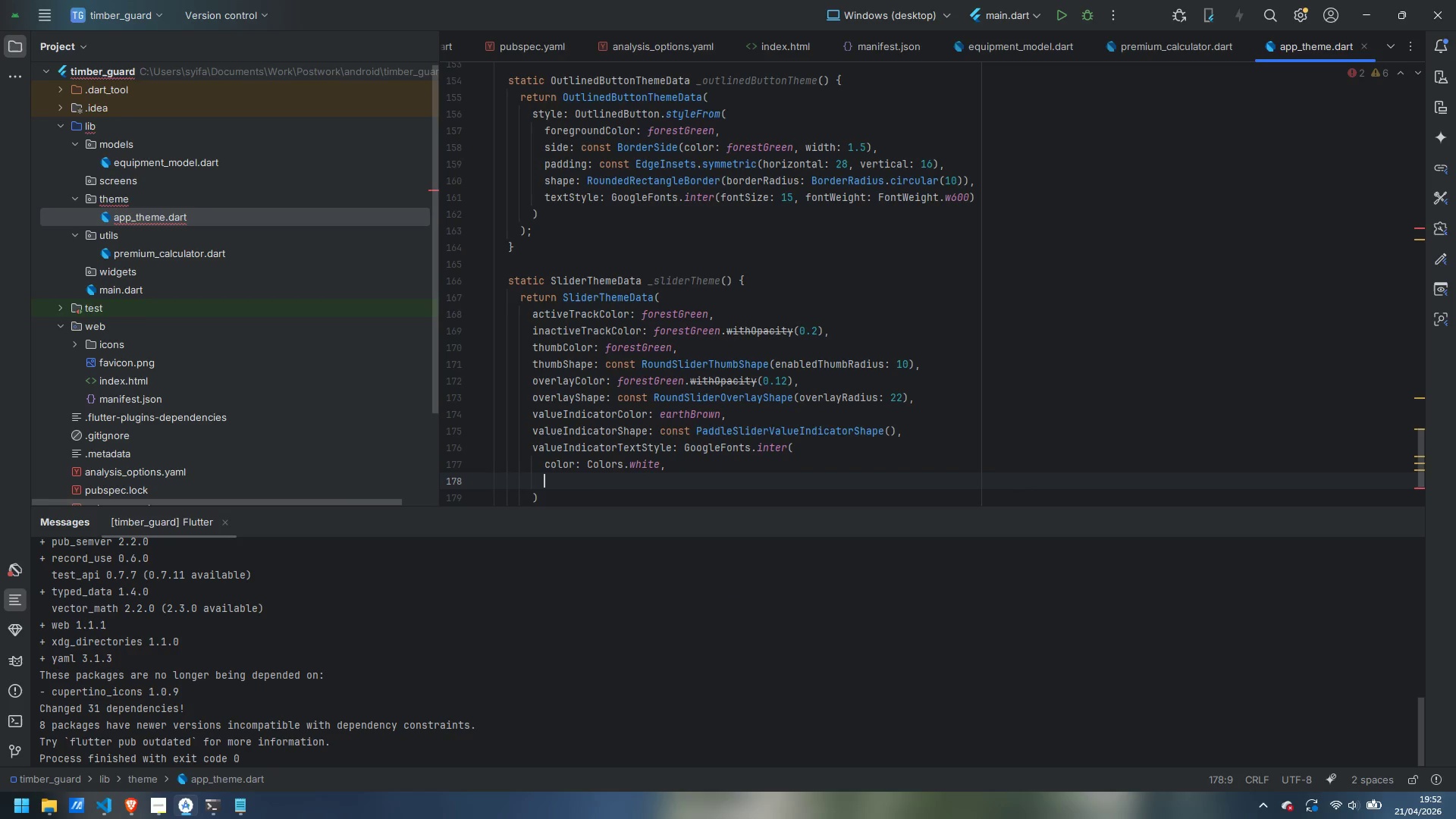 
type(fontSize: 13,)
 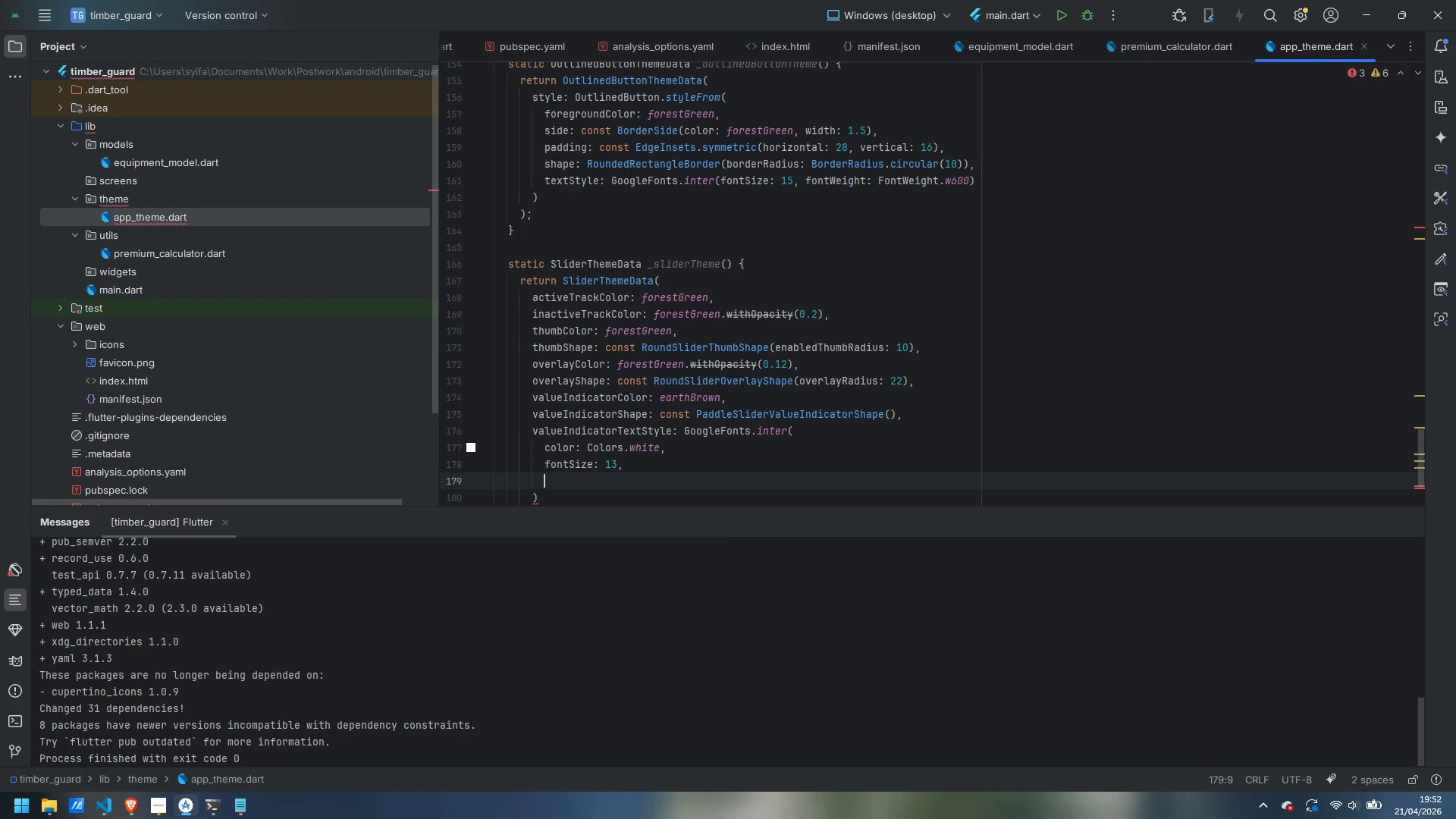 
 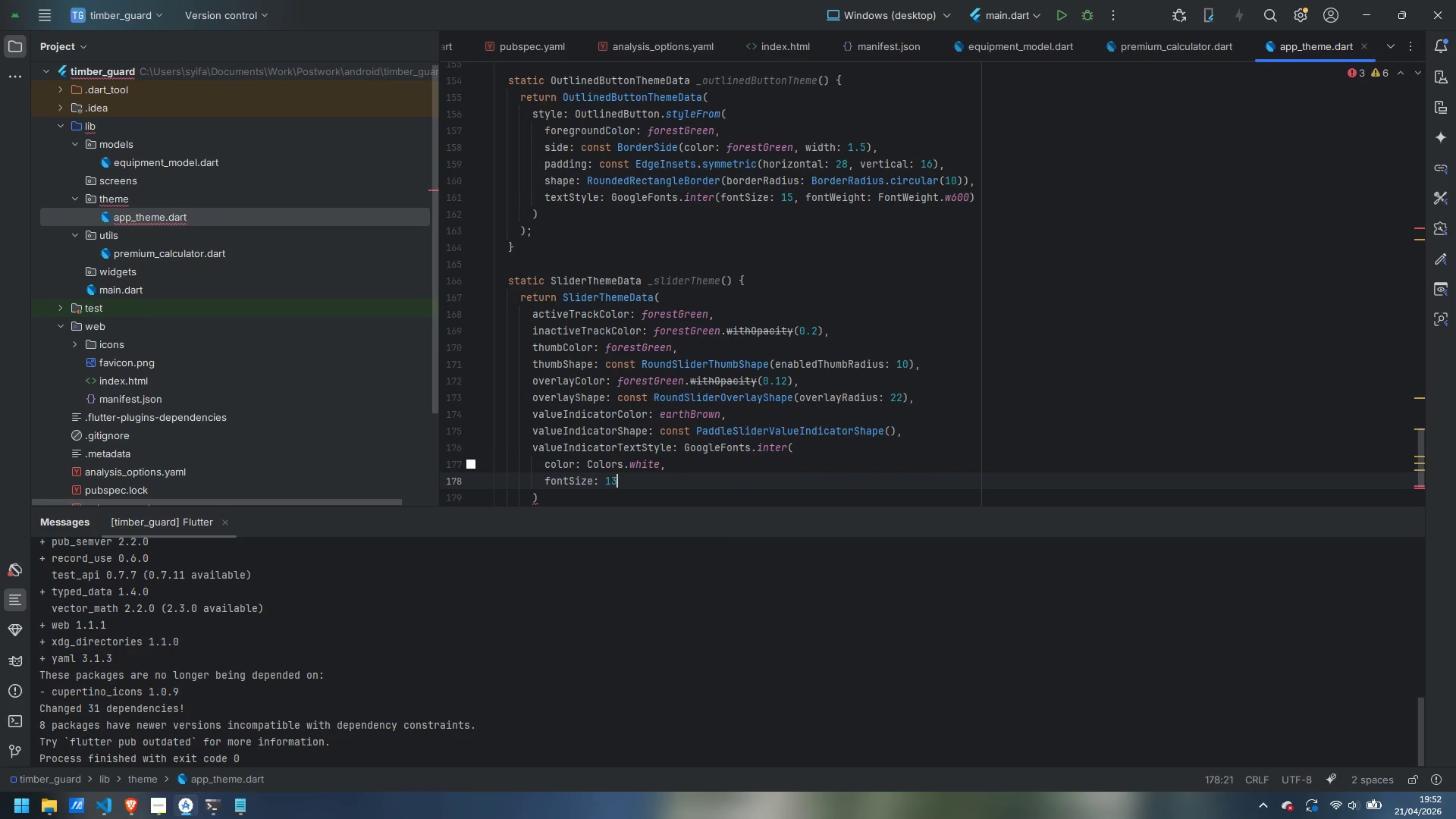 
key(Enter)
 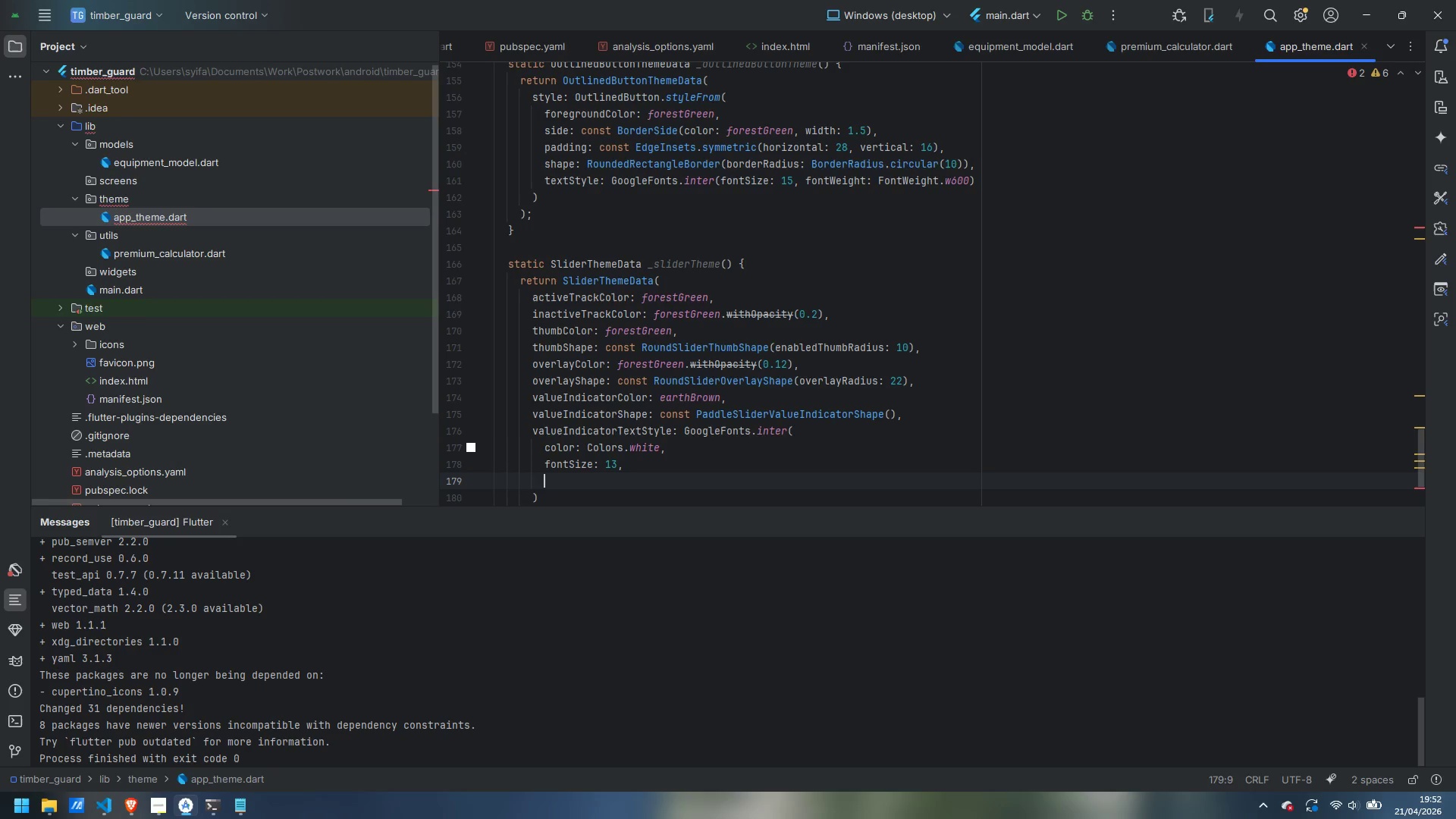 
type(fontWeih)
key(Backspace)
type(ght: )
 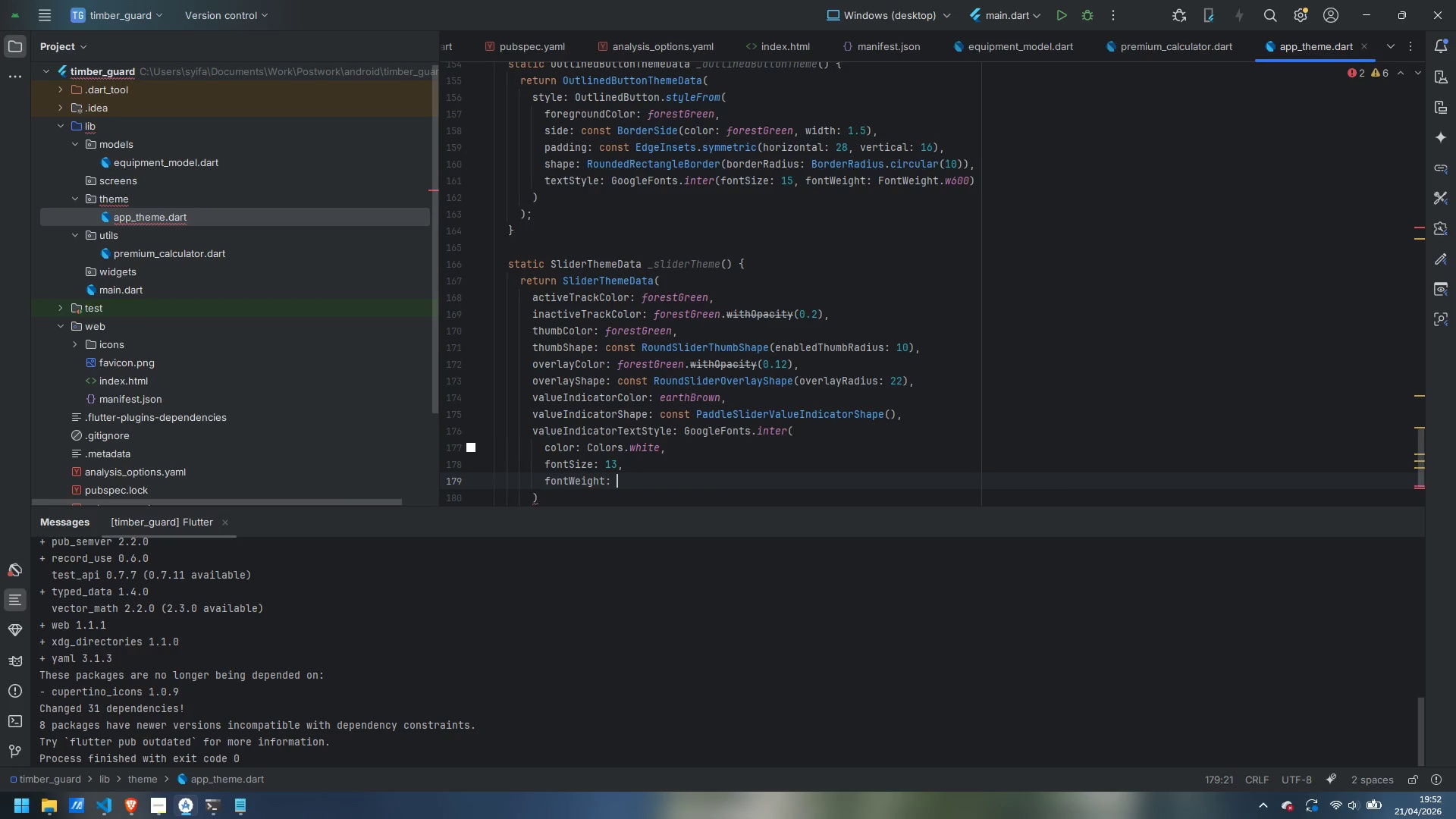 
type(FontWeight.w600)
 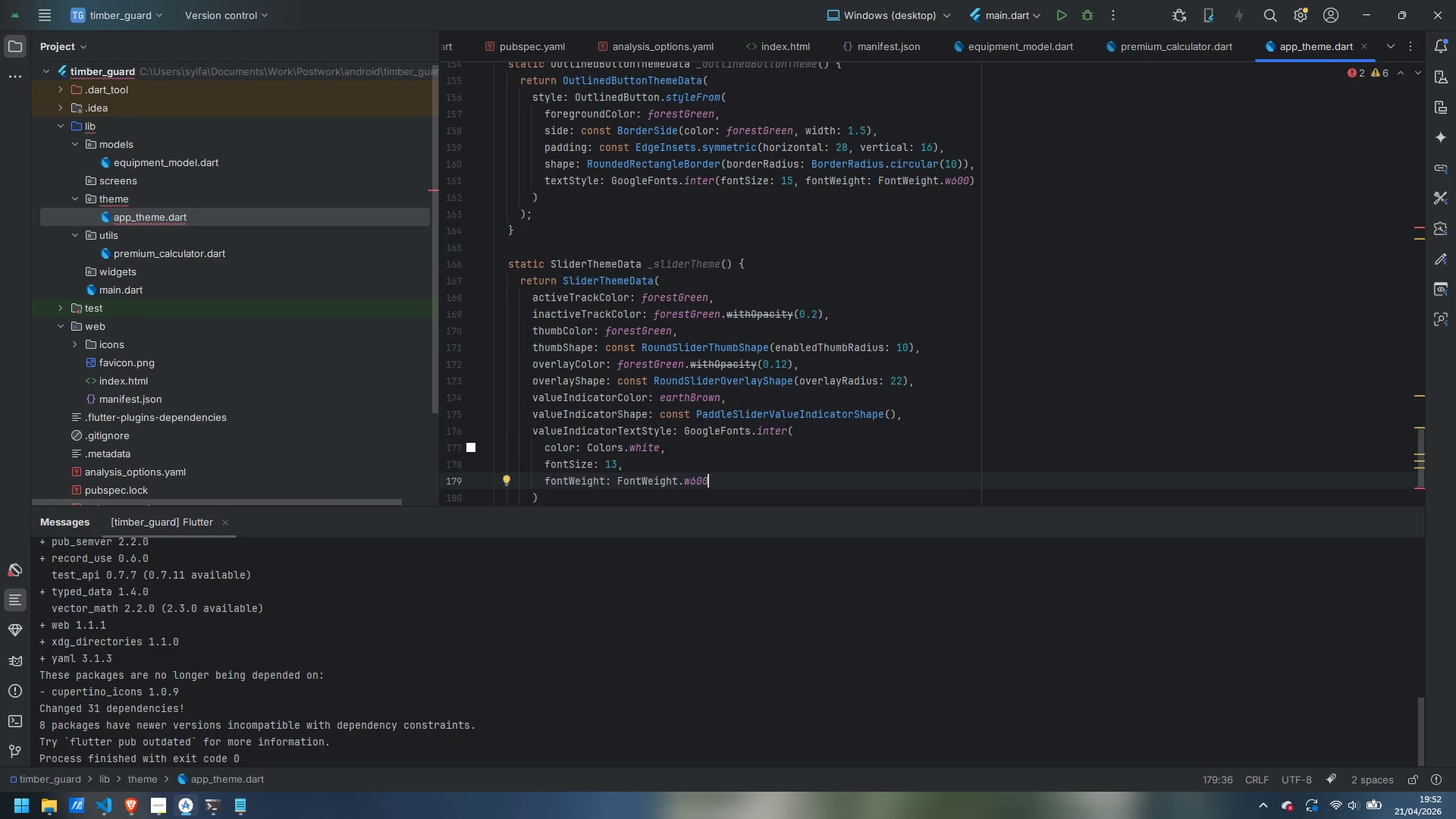 
key(ArrowDown)
 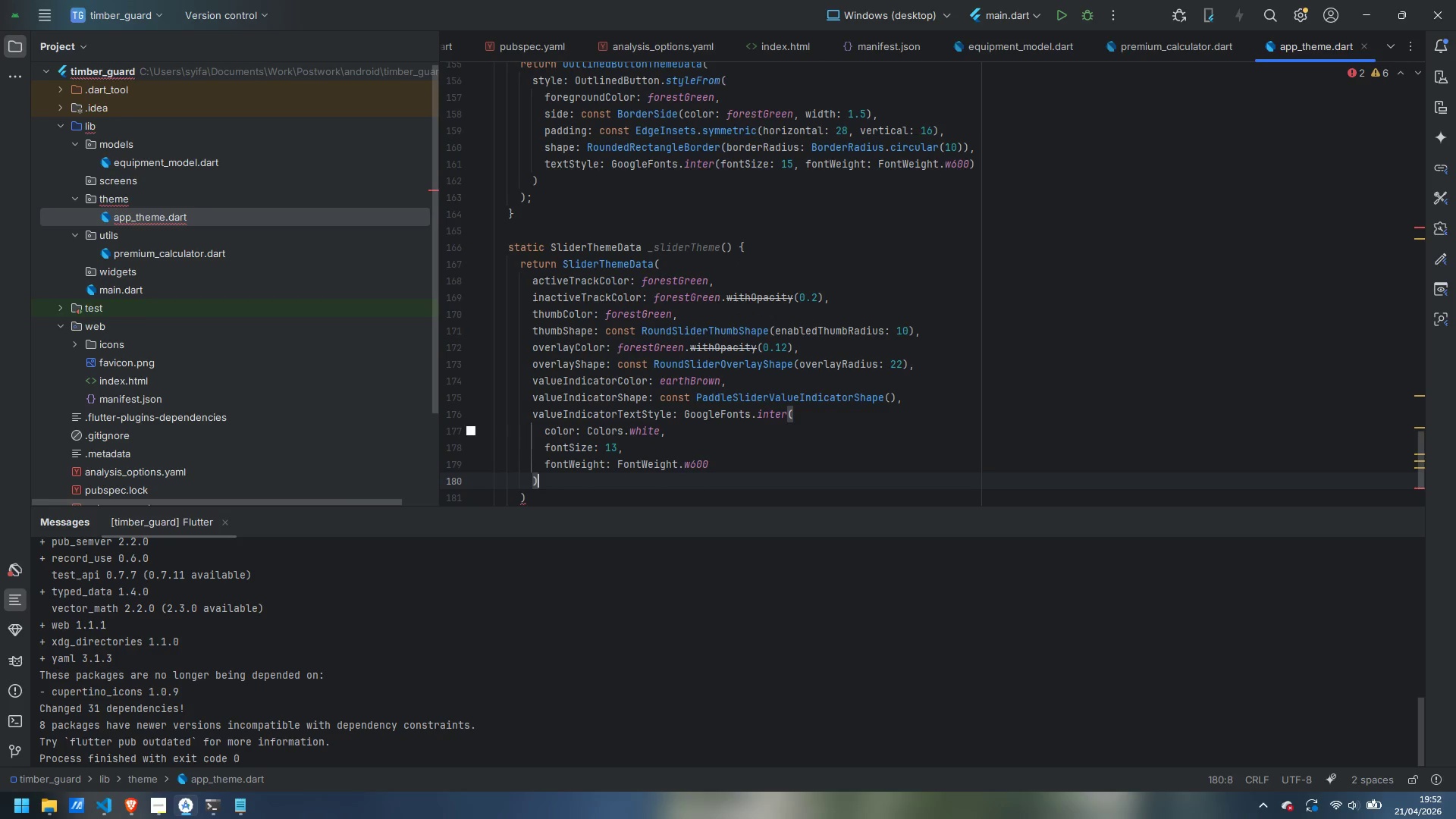 
key(Comma)
 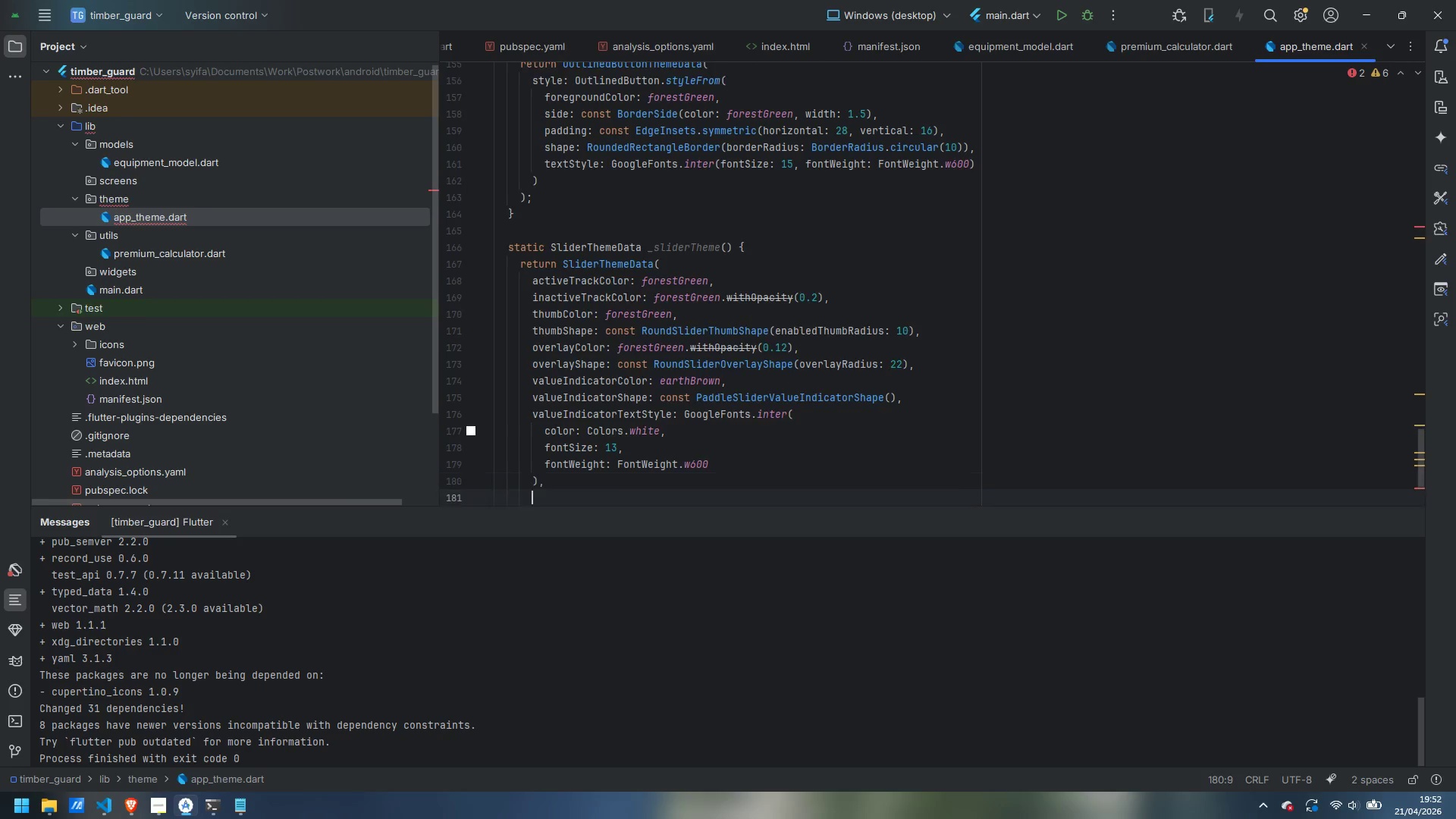 
key(Enter)
 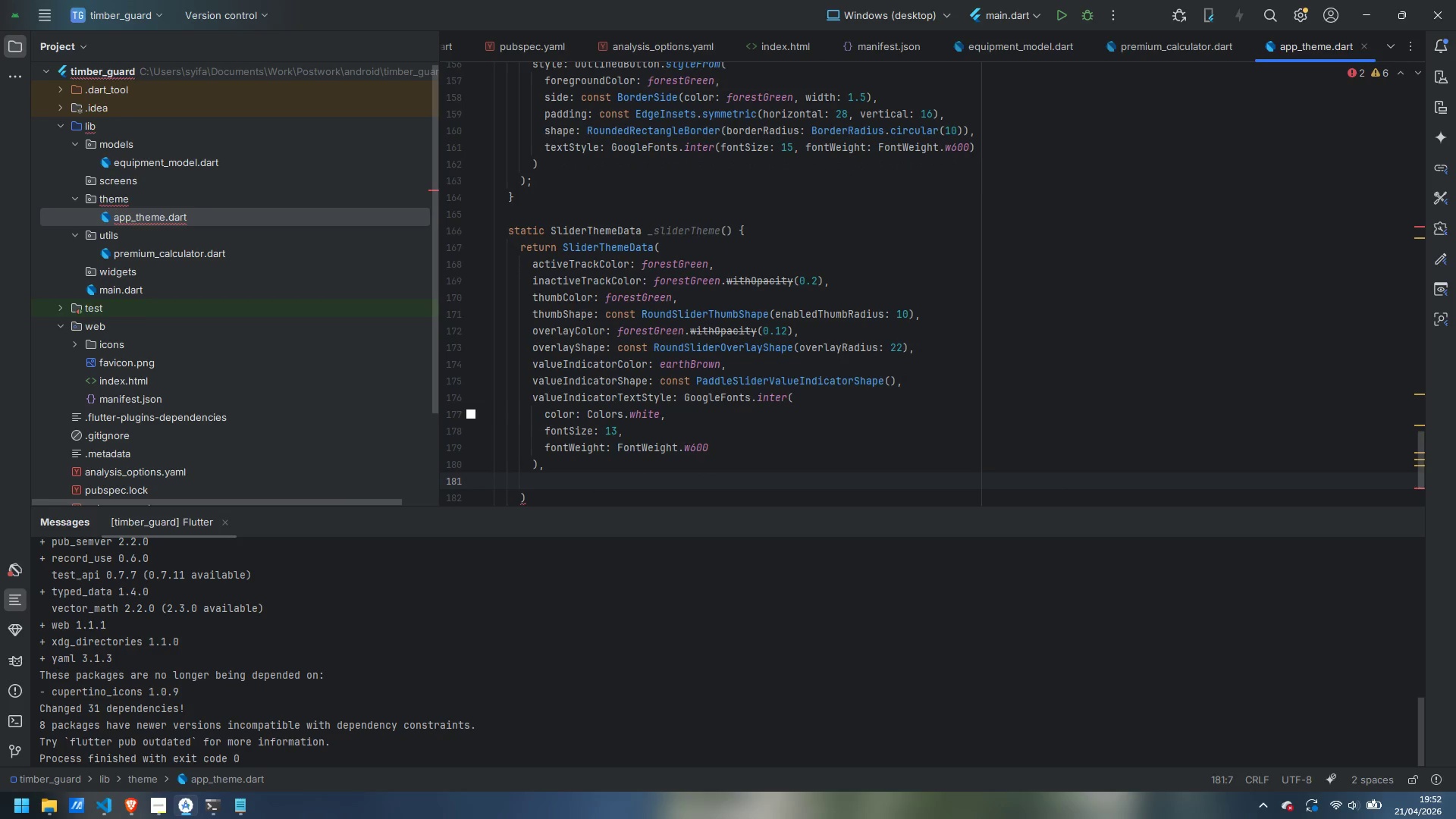 
type(showValueIndicator: ShowValueIndicator.always,)
 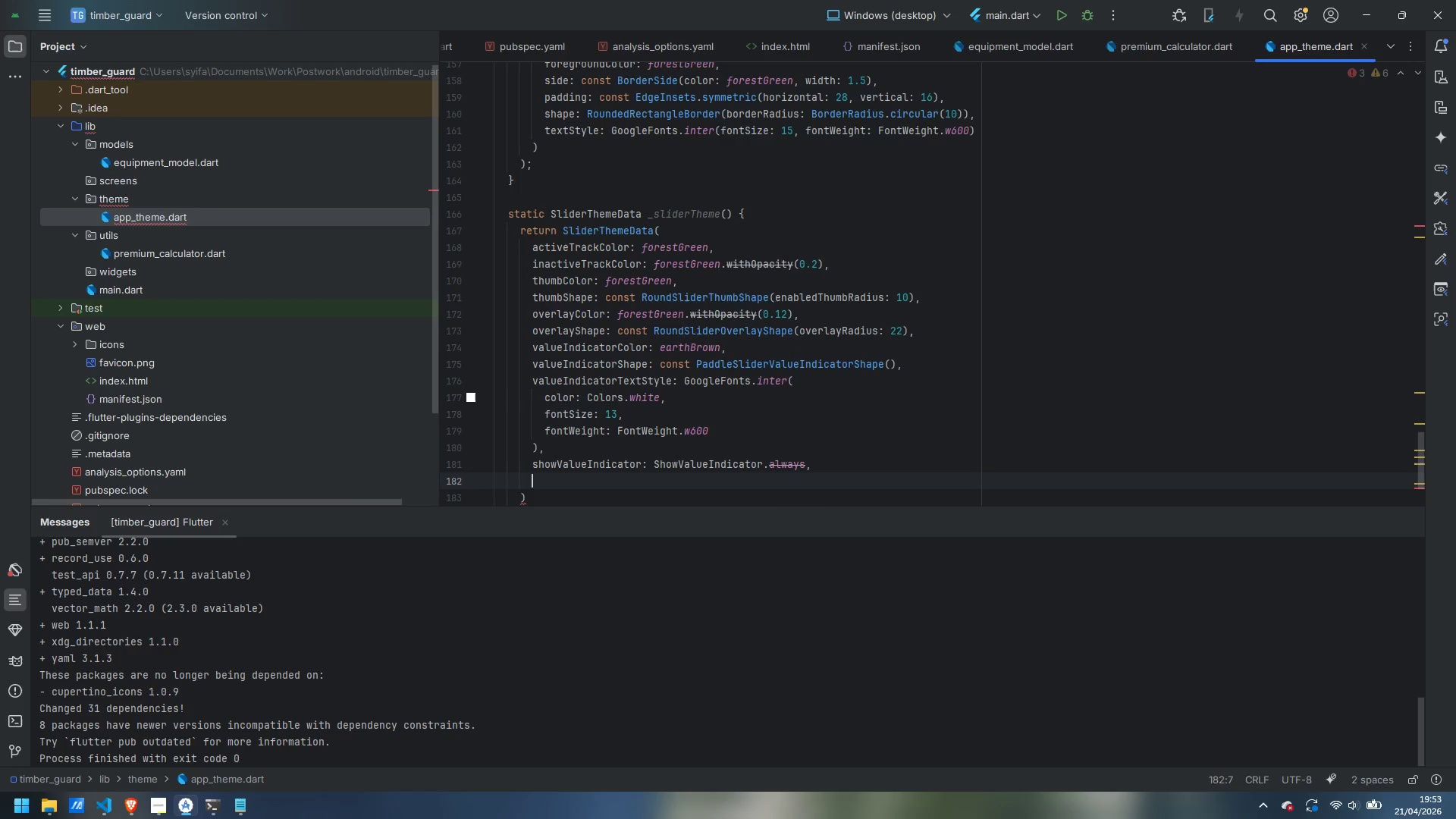 
 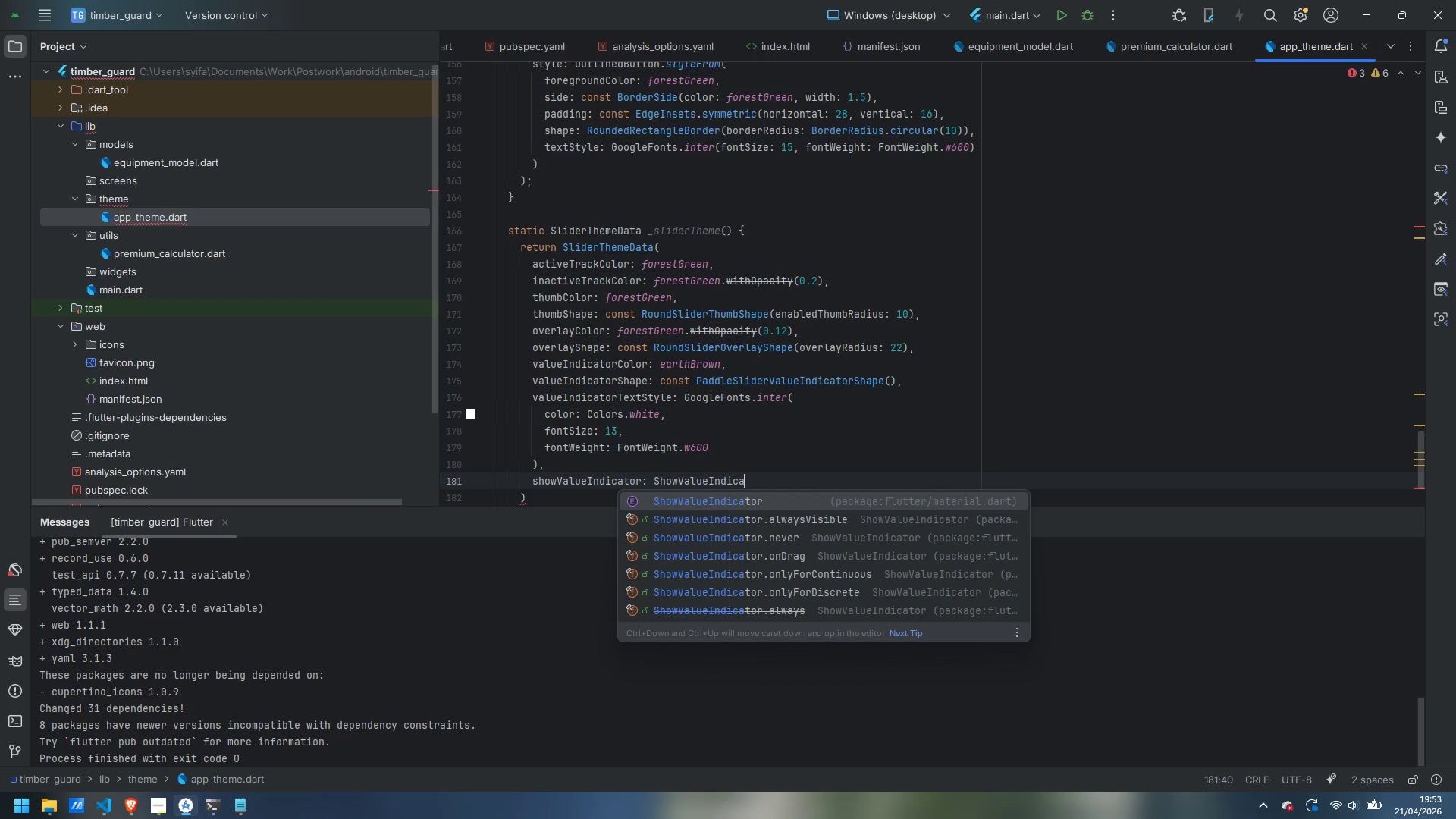 
key(Enter)
 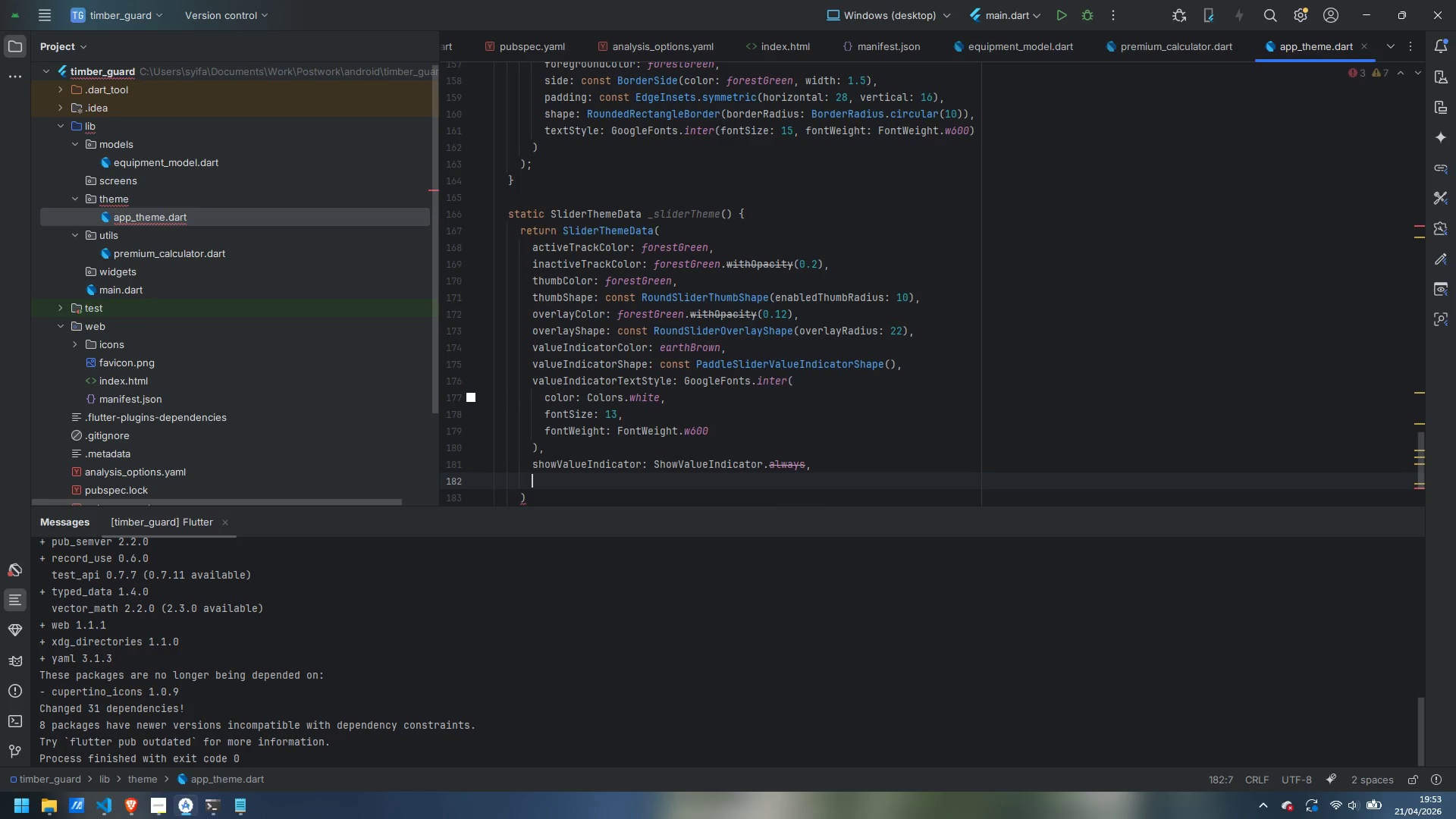 
type(trackHeight: 4)
 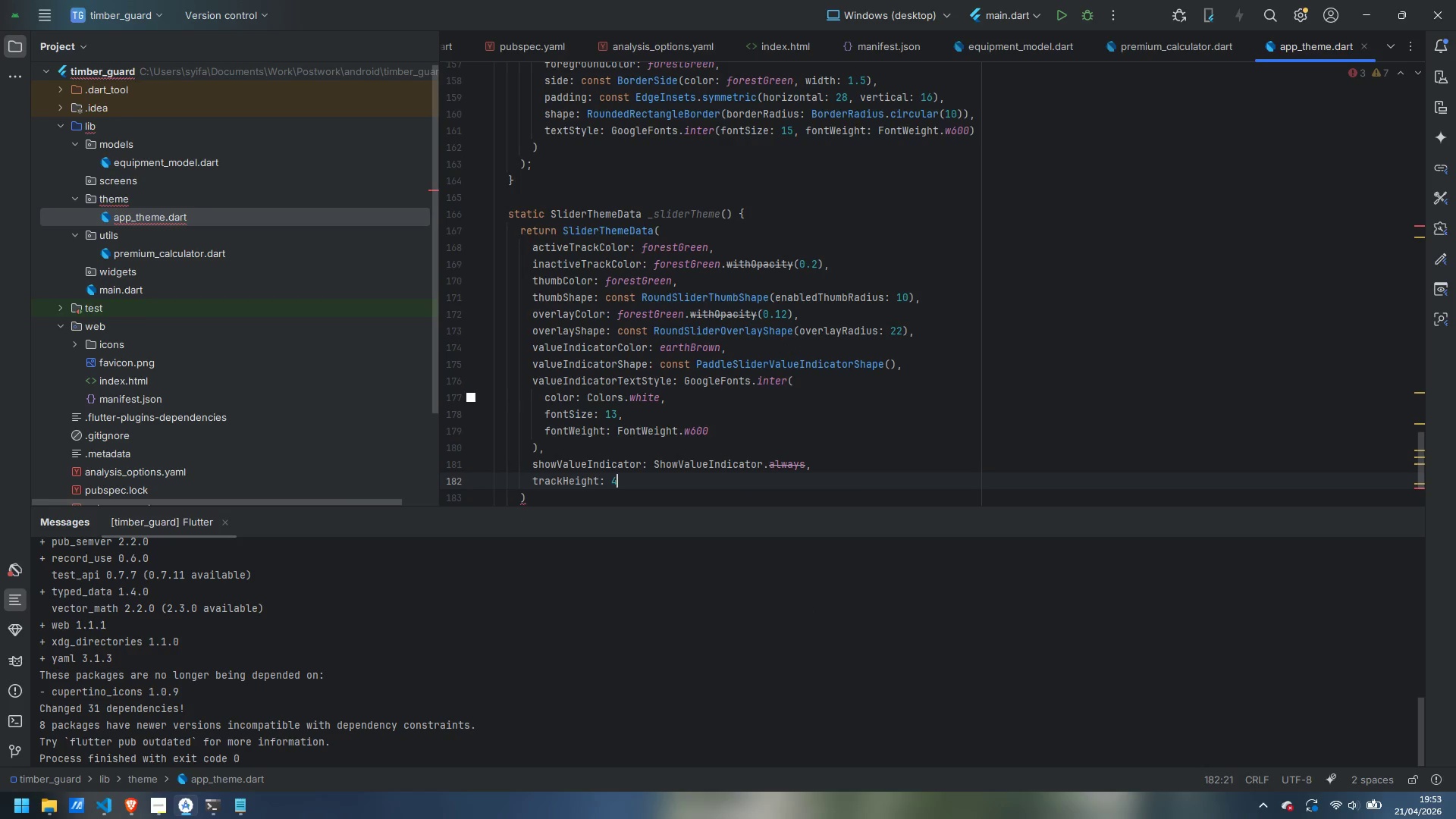 
key(ArrowDown)
 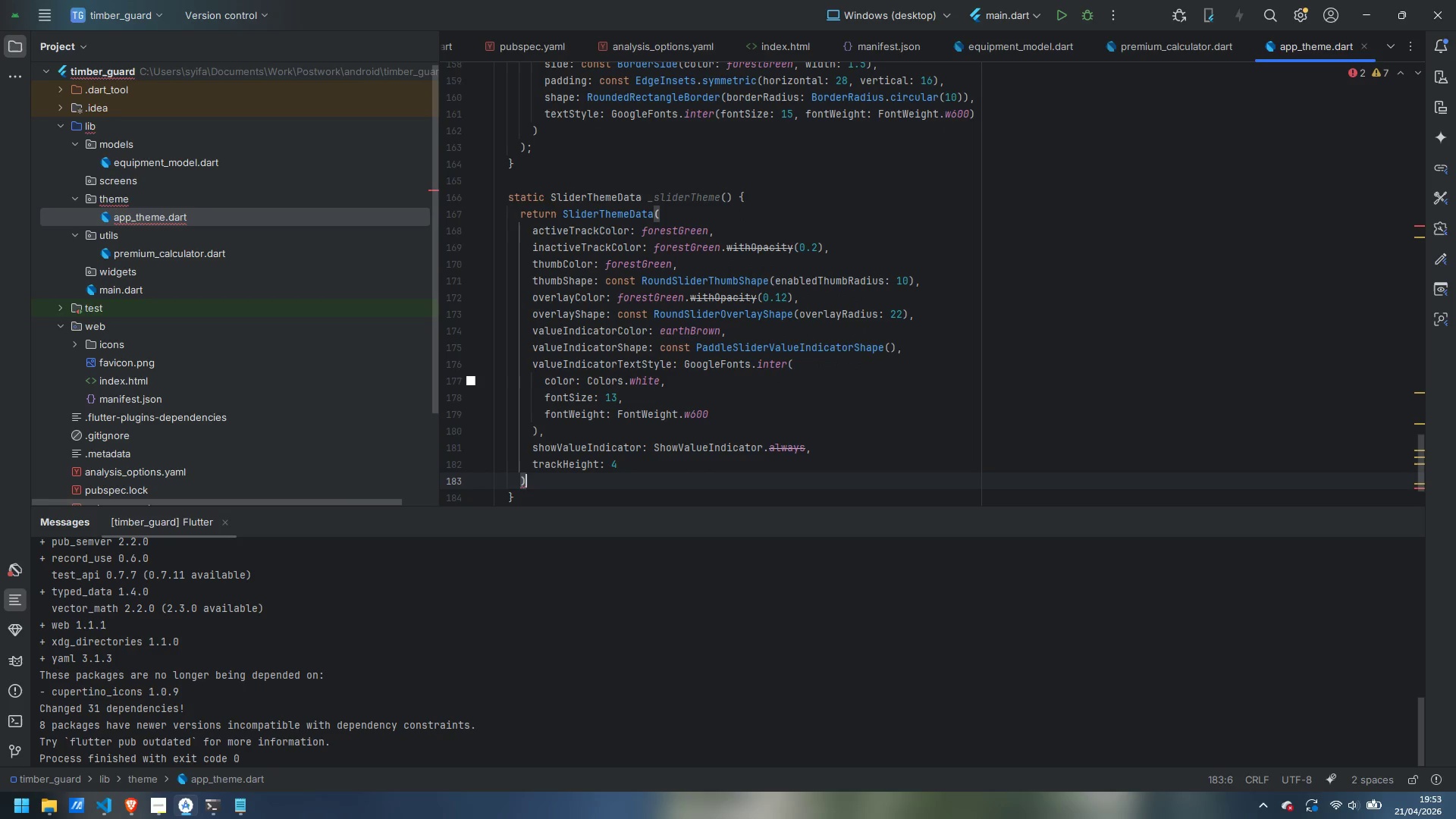 
key(Semicolon)
 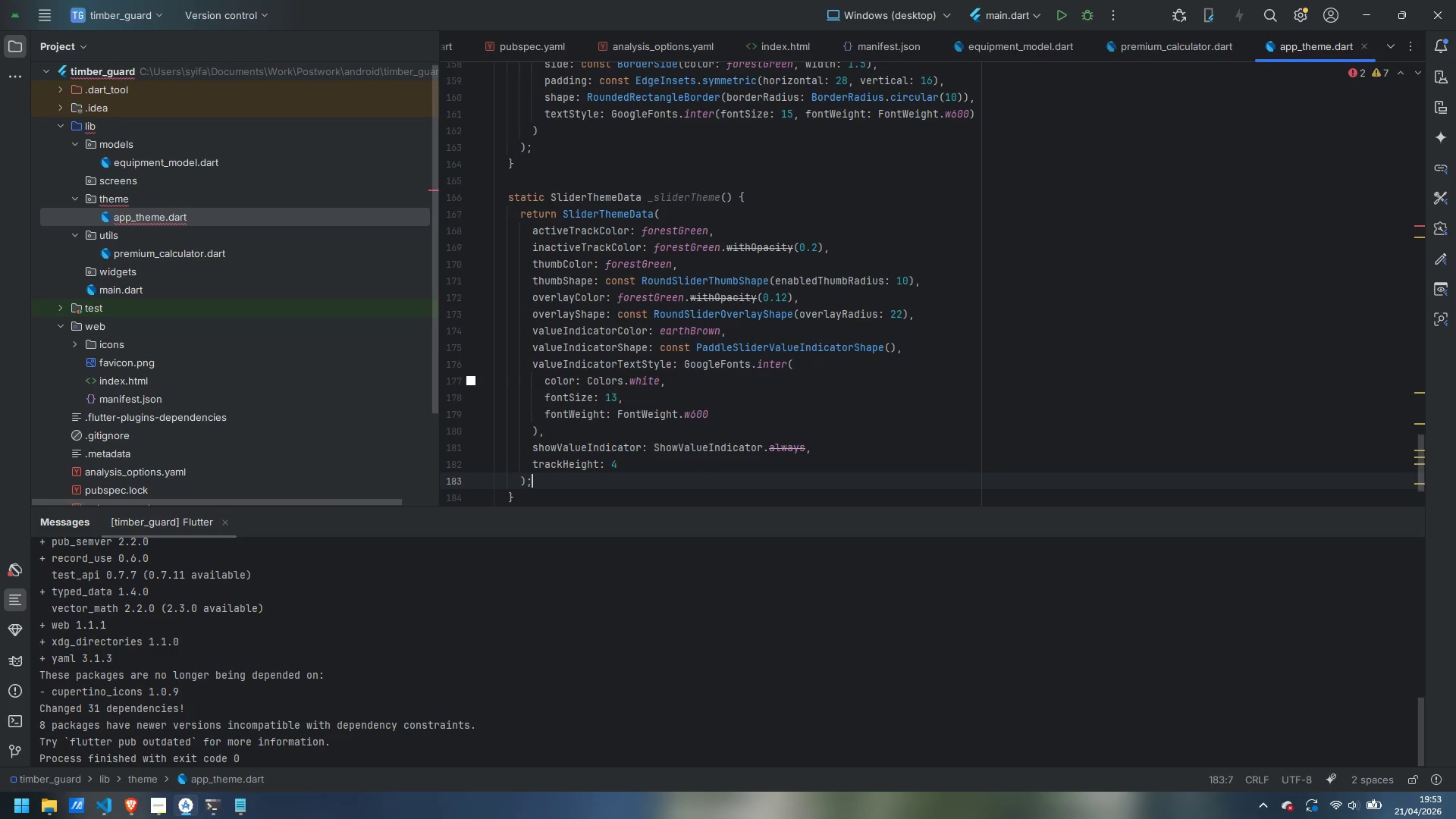 
key(ArrowDown)
 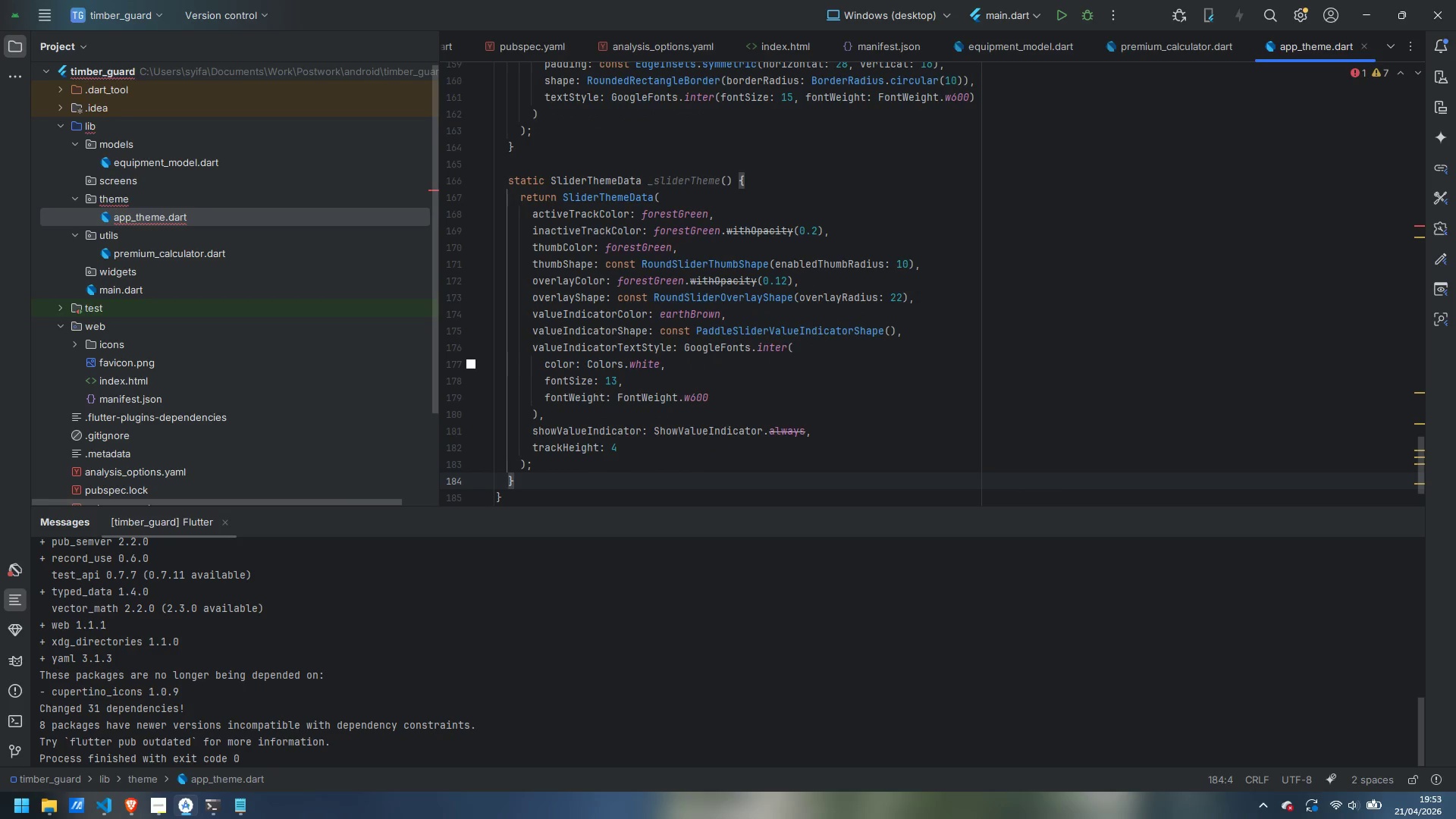 
key(Enter)
 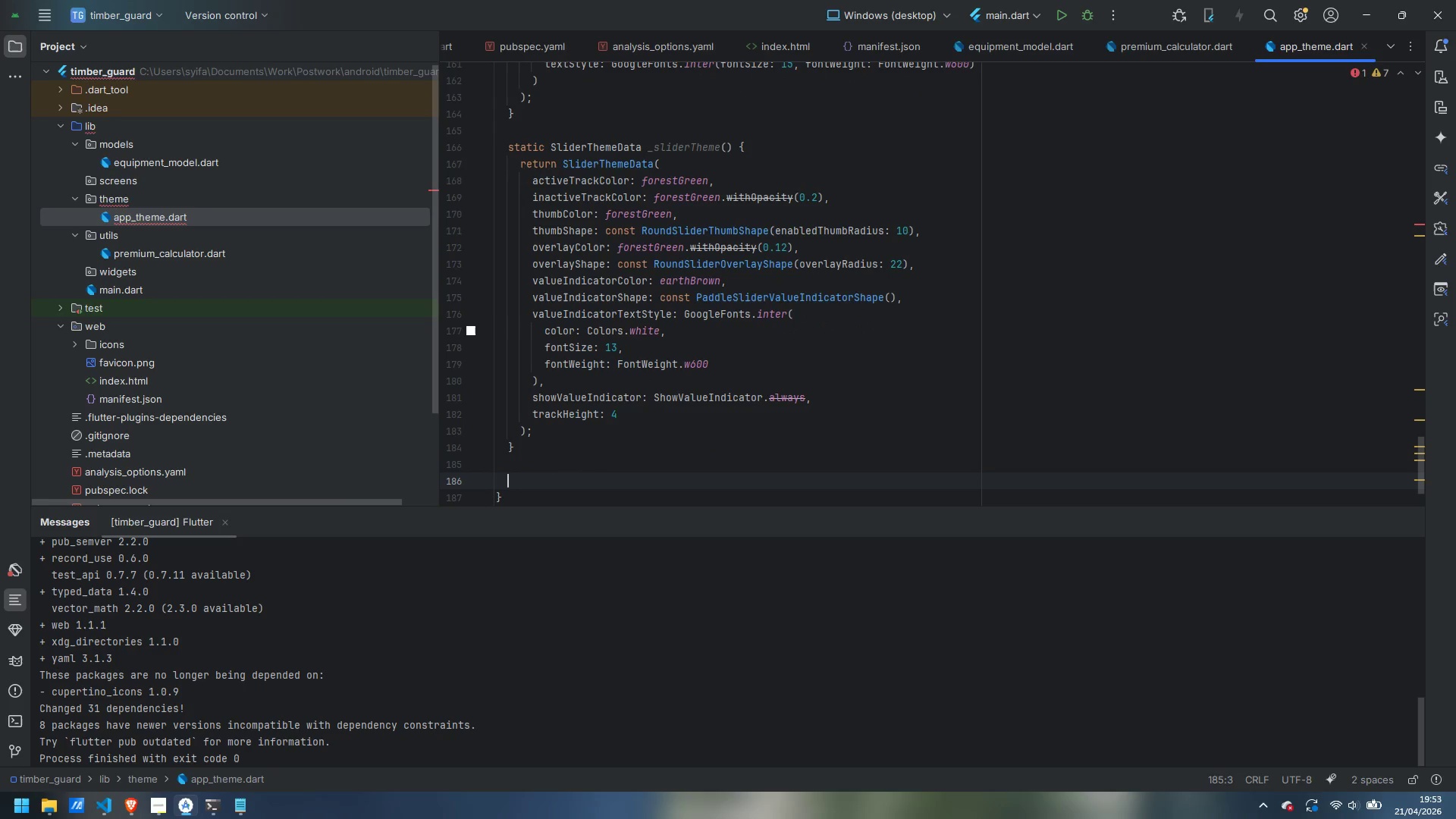 
key(Enter)
 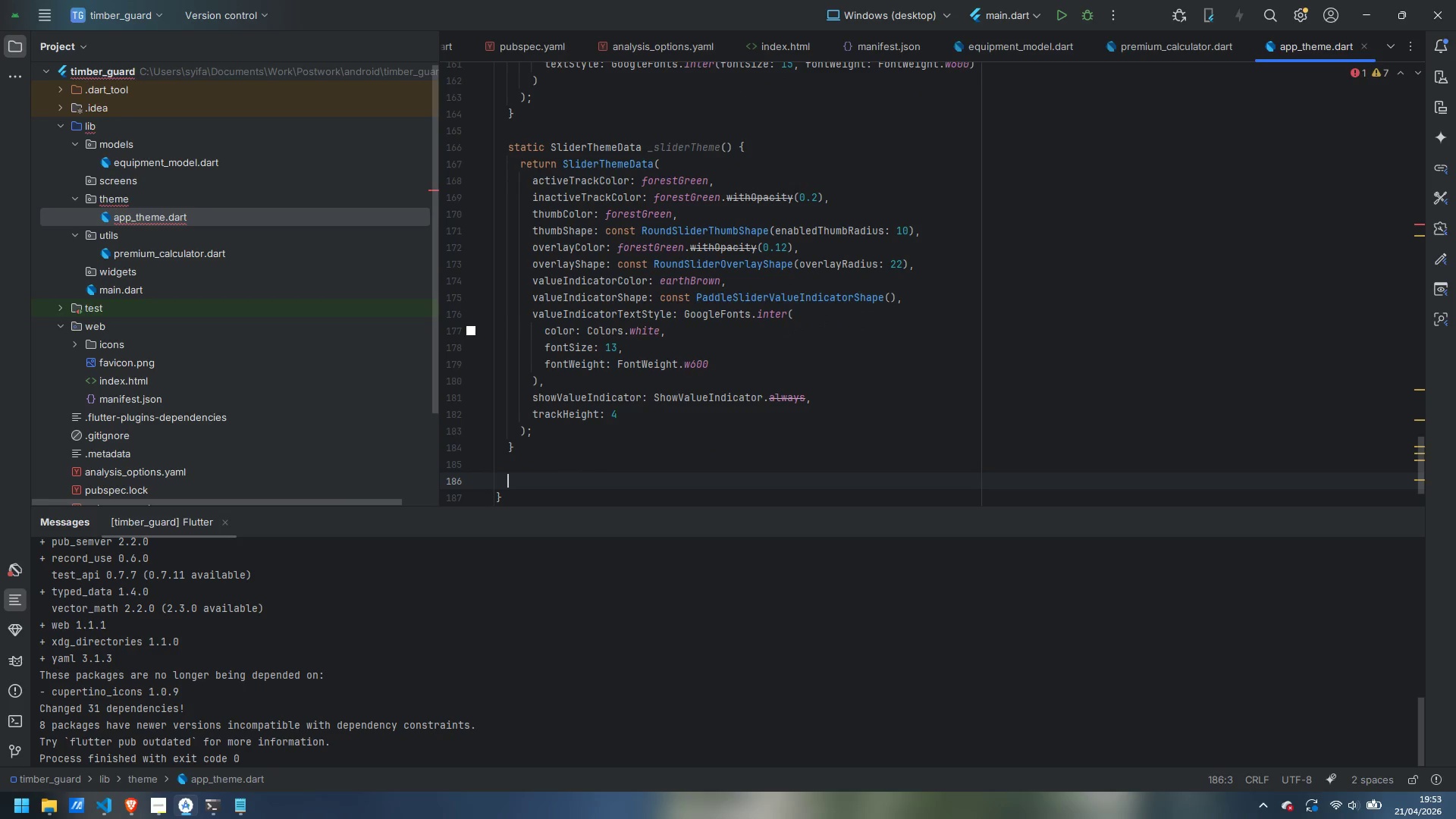 
wait(5.61)
 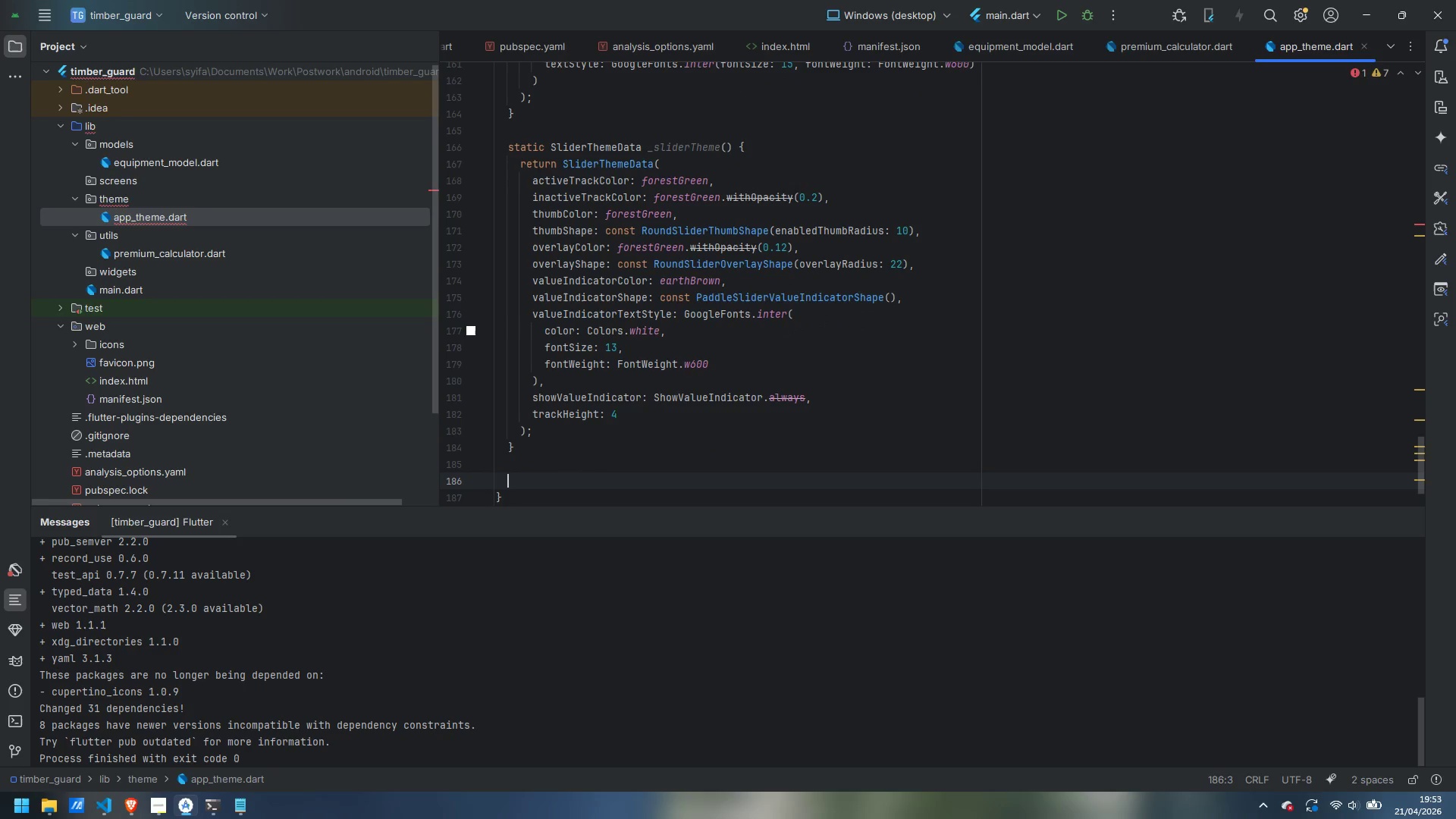 
type(static SwitchThemeData _ )
key(Backspace)
type(switchTheme() {)
 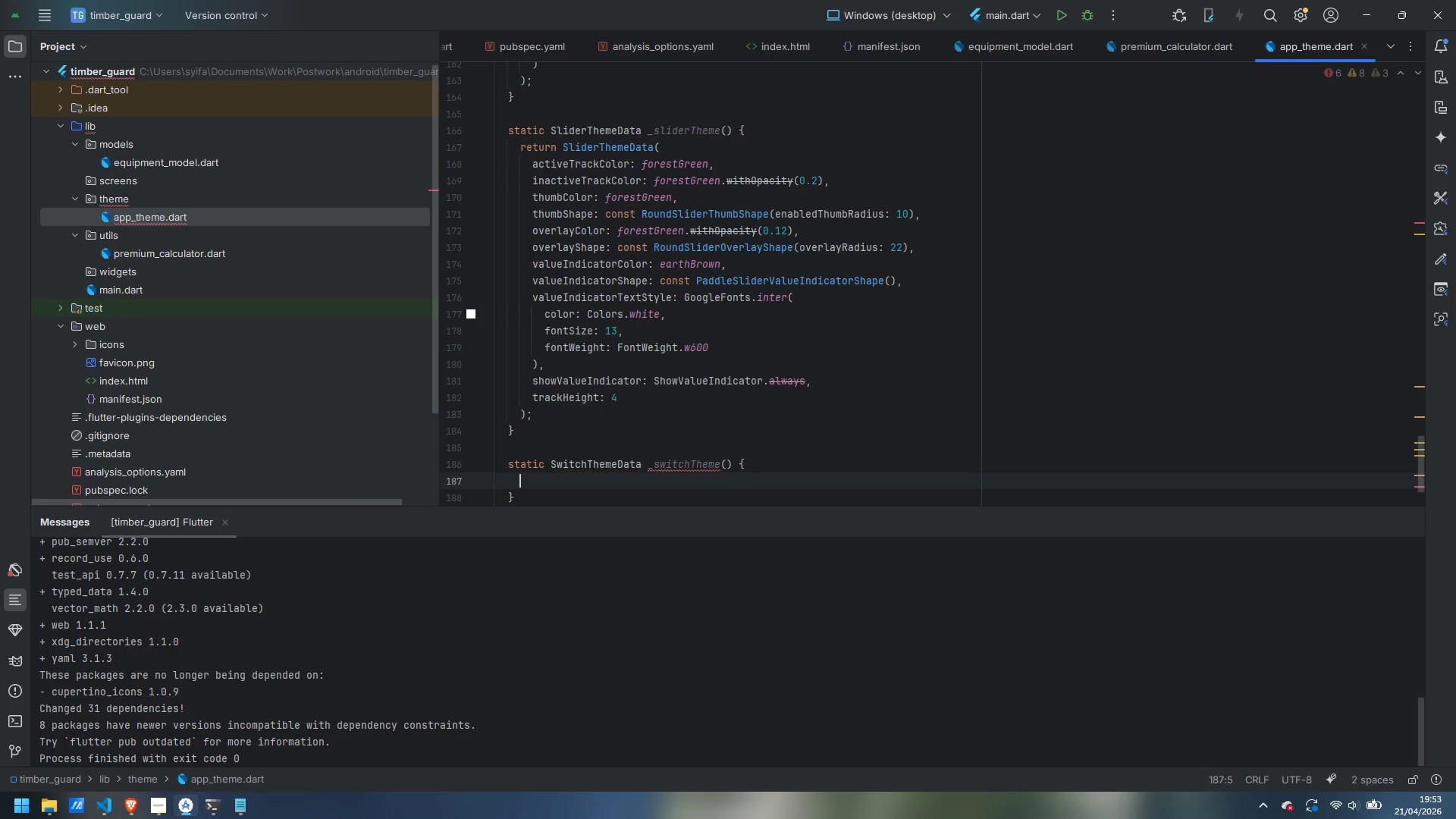 
 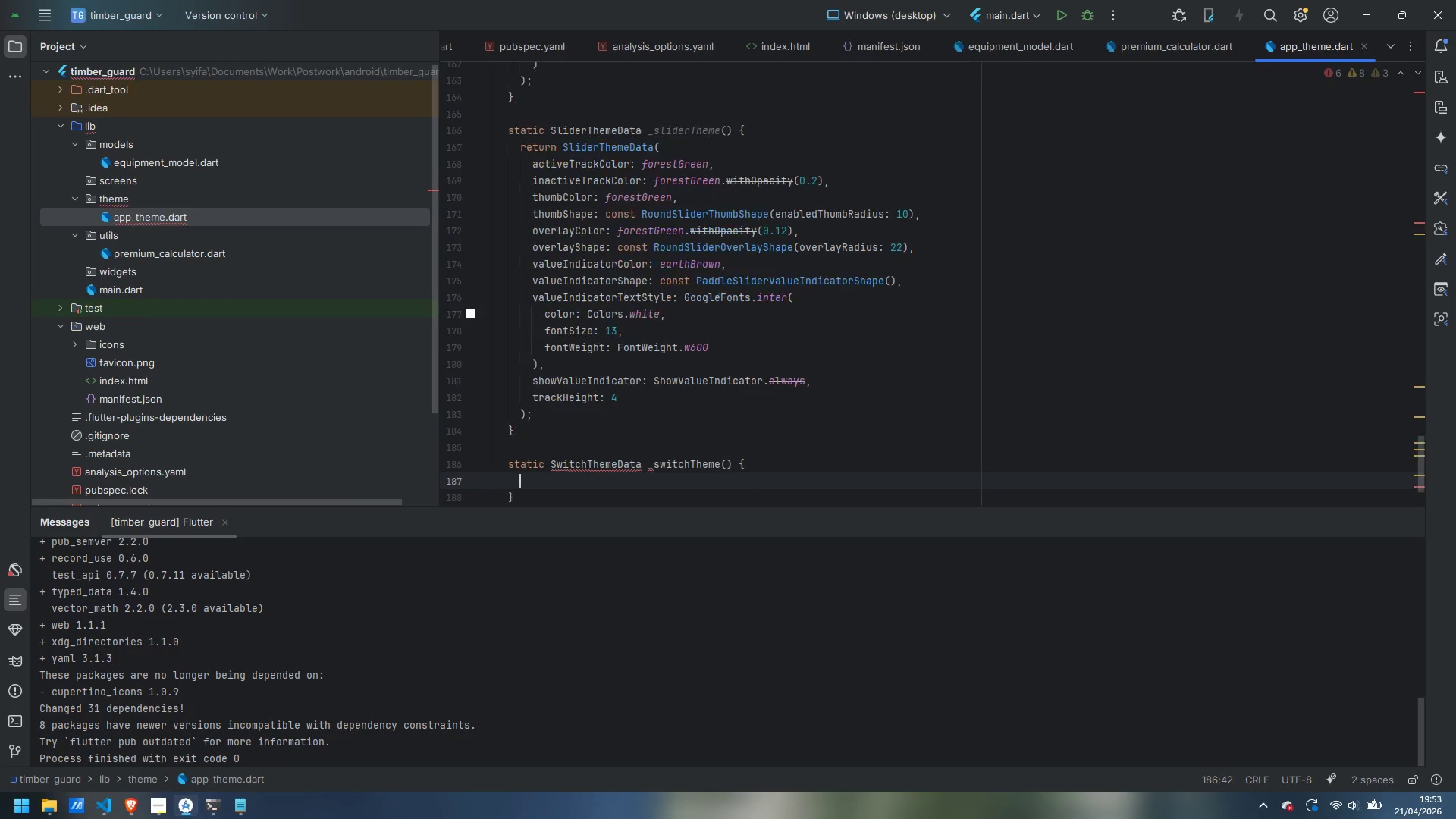 
key(Enter)
 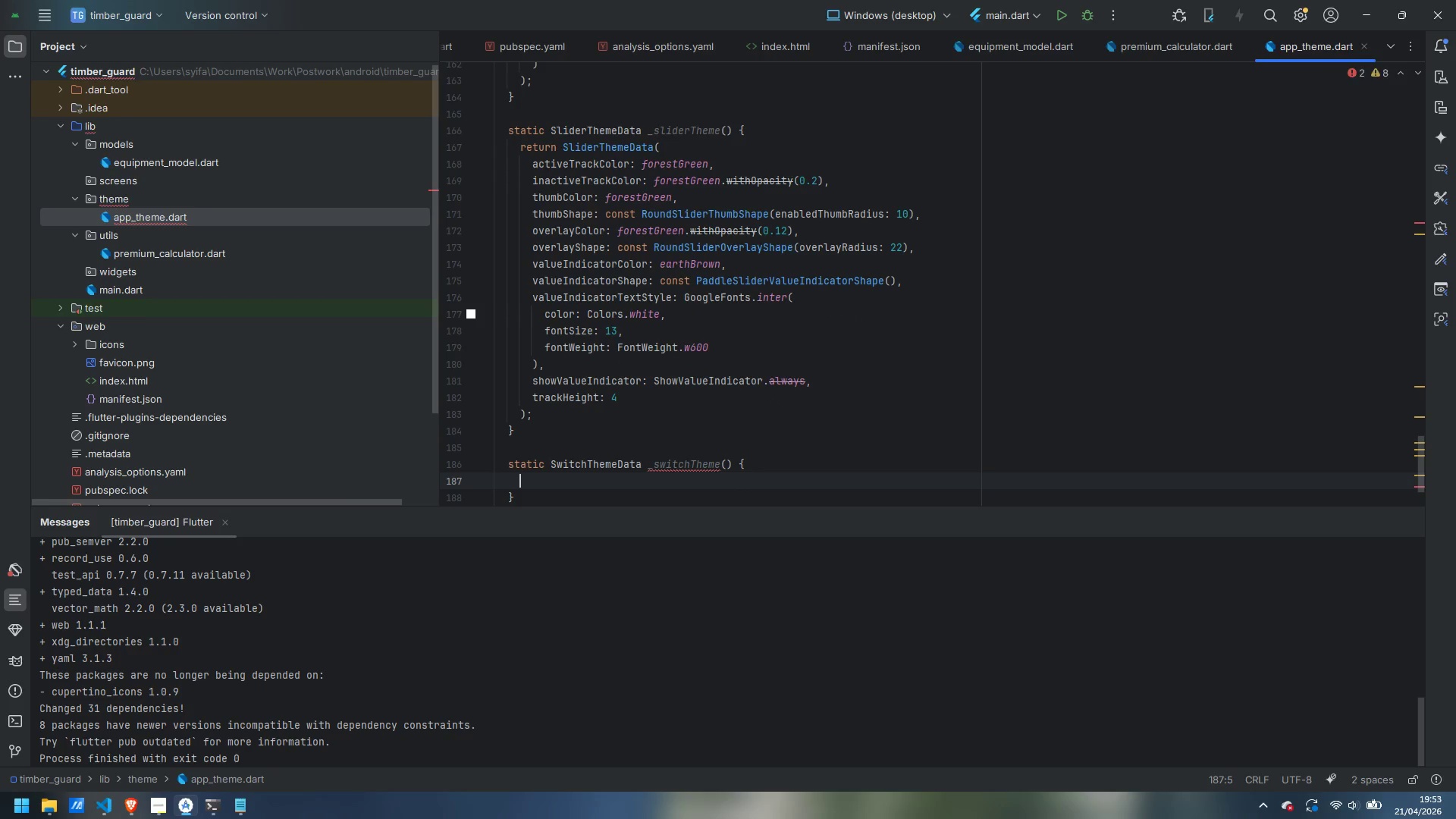 
type(return SwitchThemeData()
 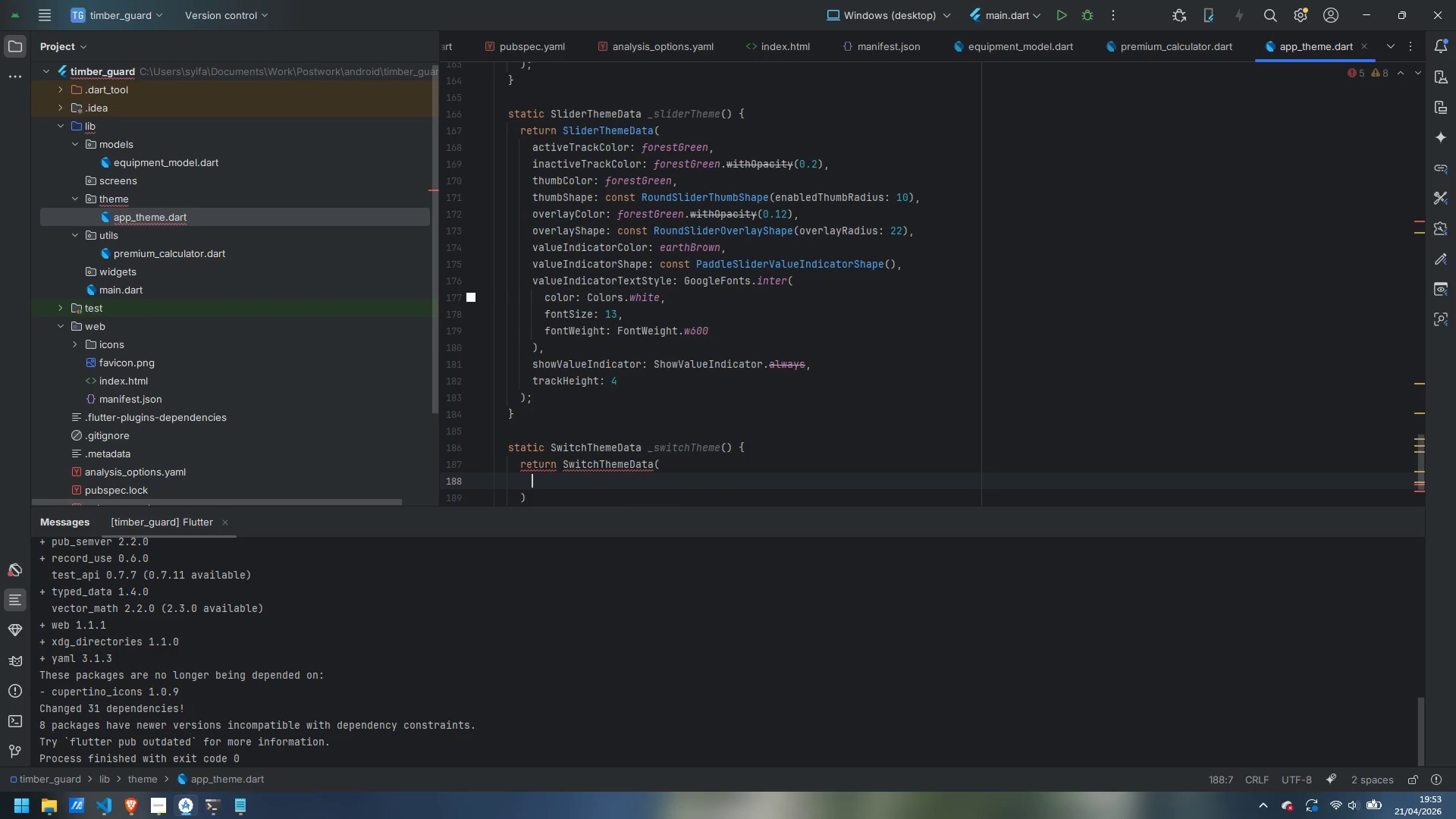 
 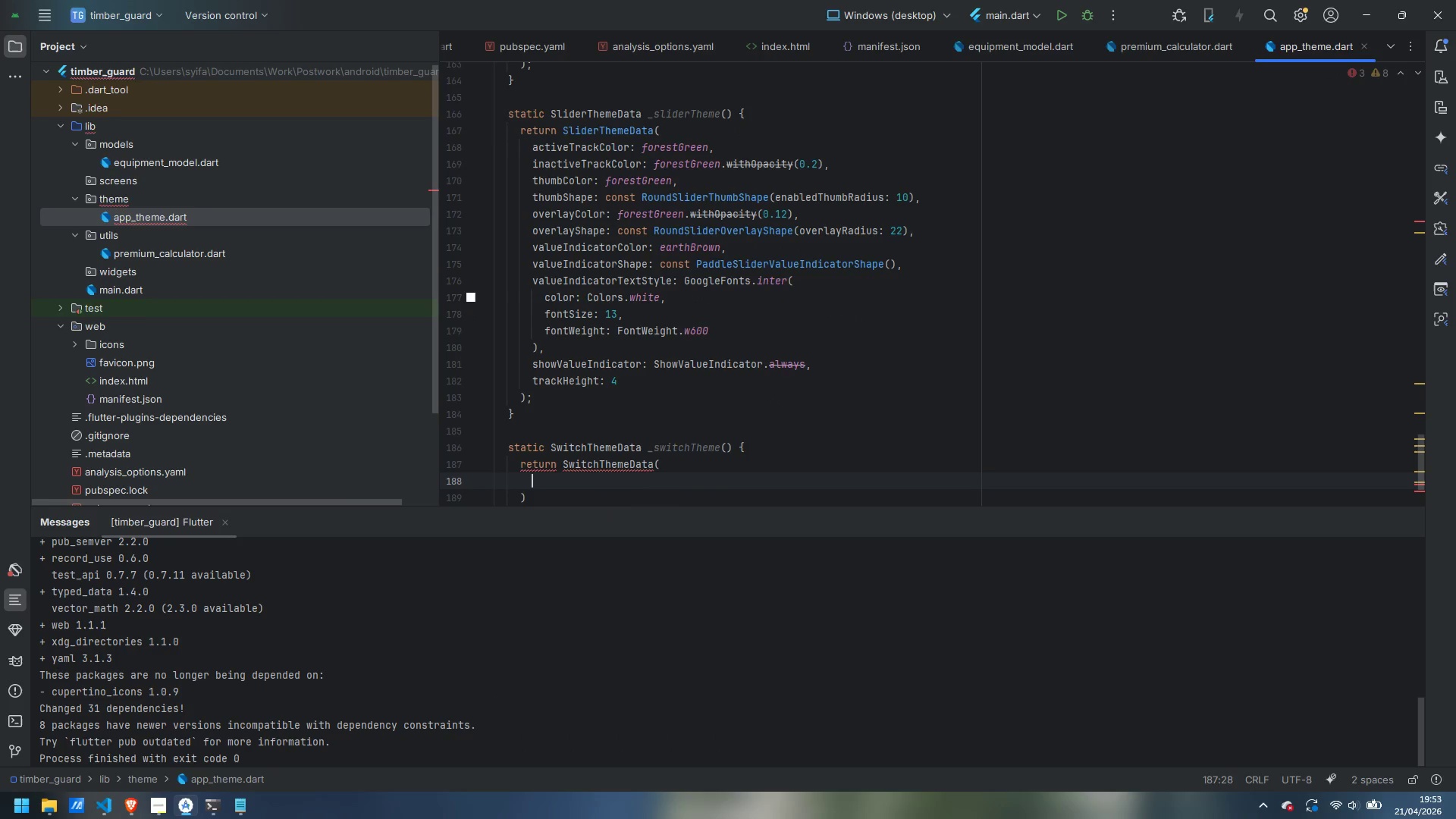 
key(Enter)
 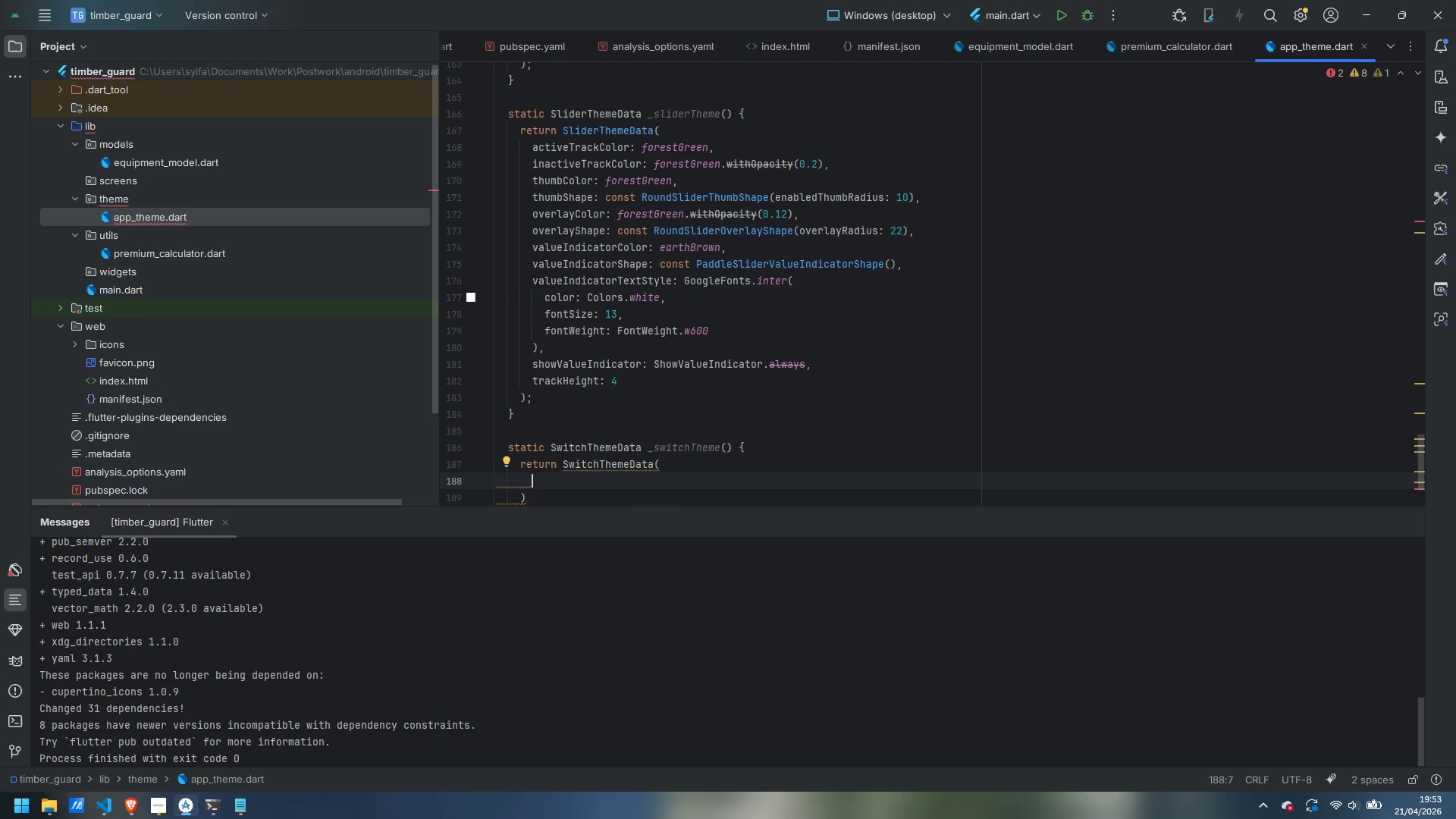 
type(thumbColor: WidgetStatePo)
key(Backspace)
type(roperty.resikve)
key(Backspace)
key(Backspace)
key(Backspace)
key(Backspace)
type(olveWith)
 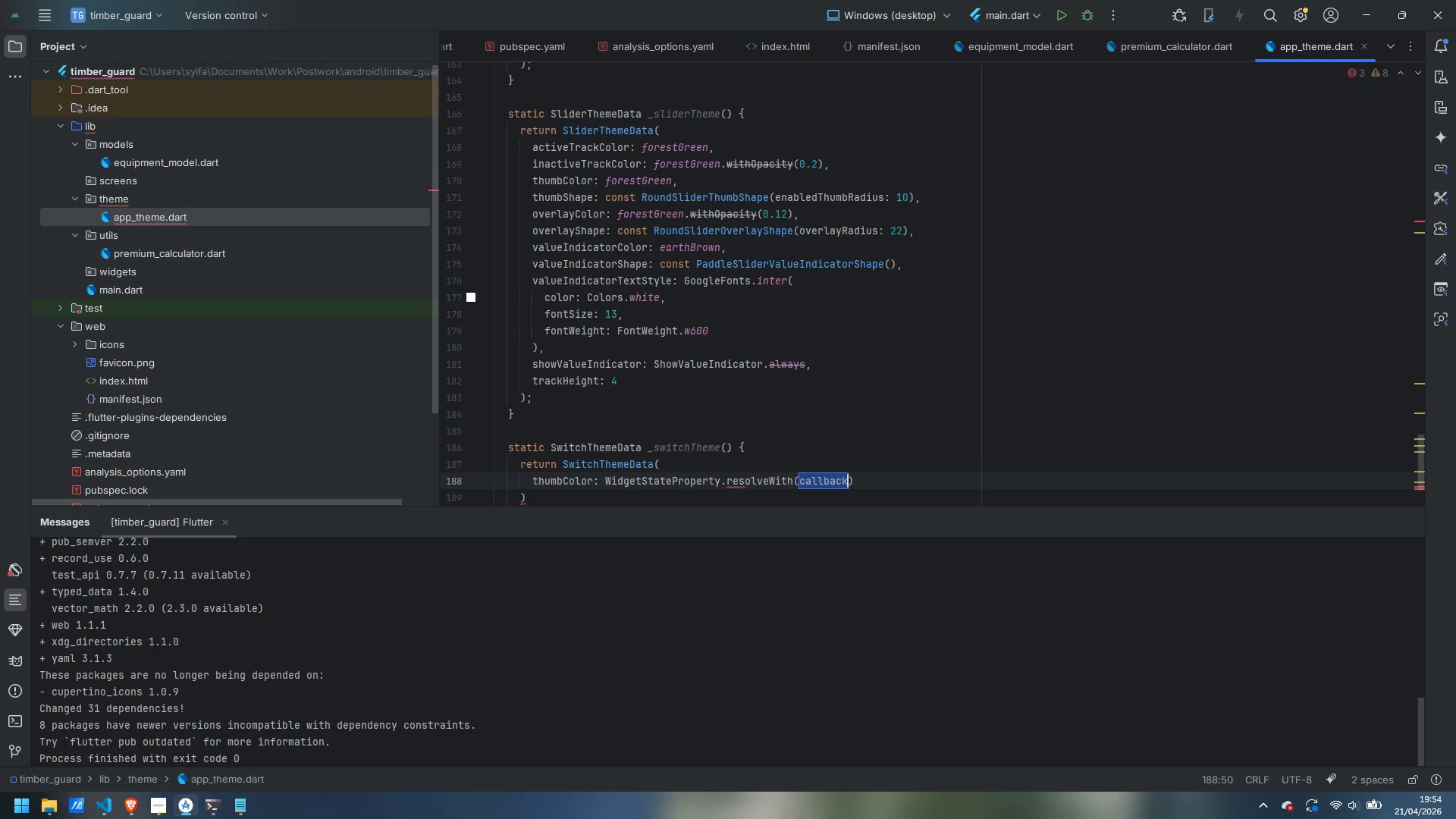 
 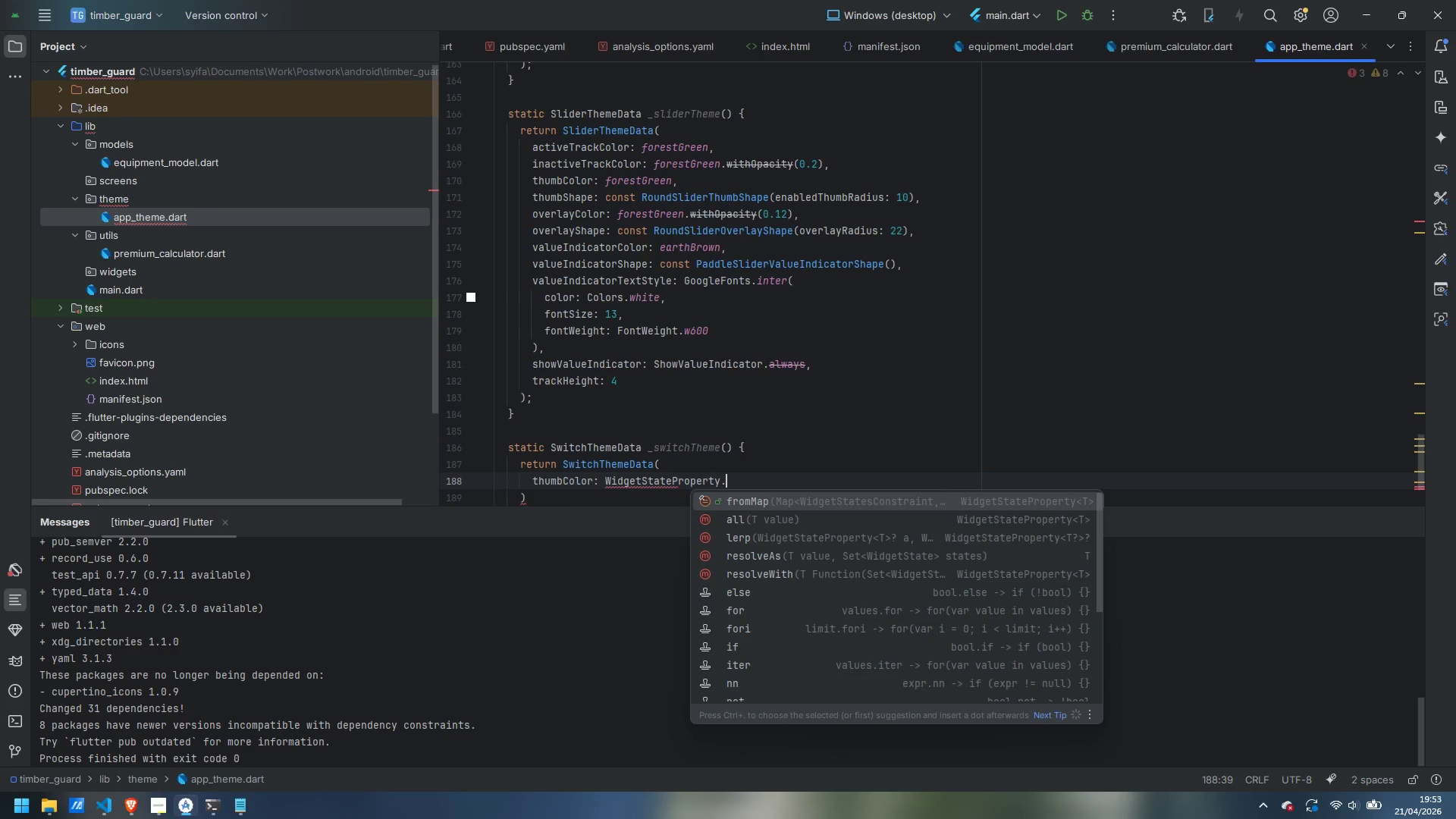 
key(Enter)
 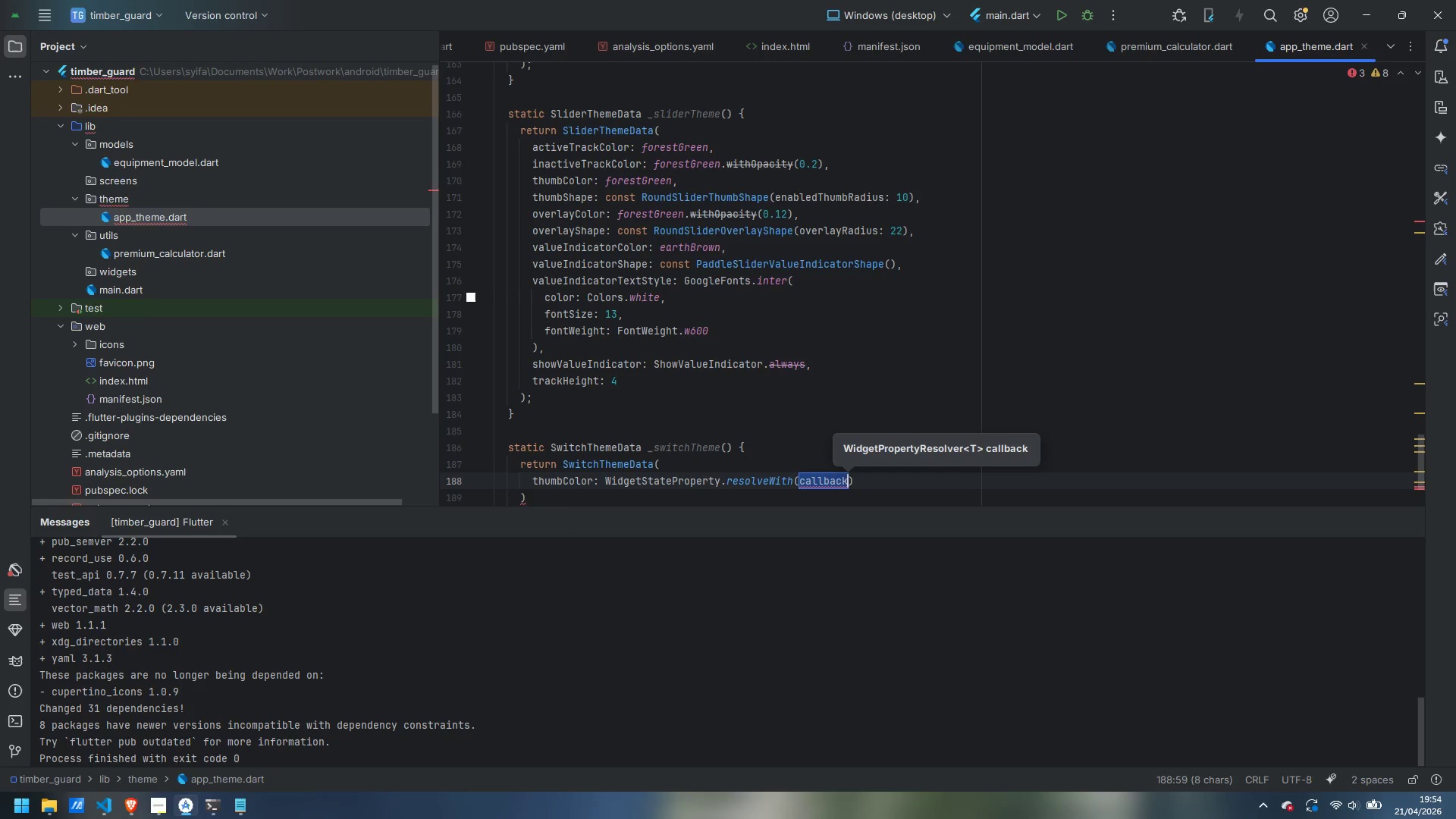 
key(Backspace)
type((states)
 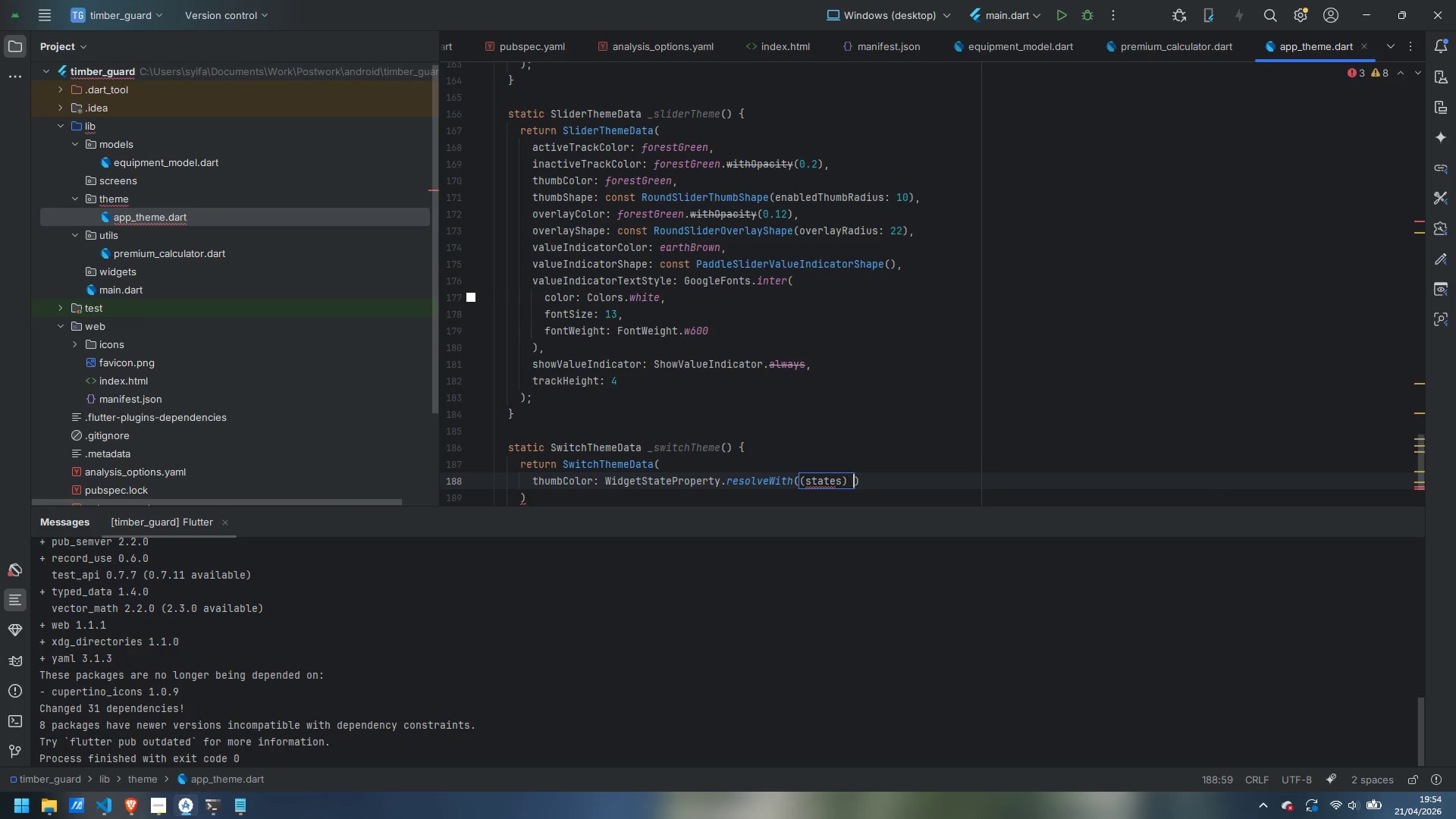 
 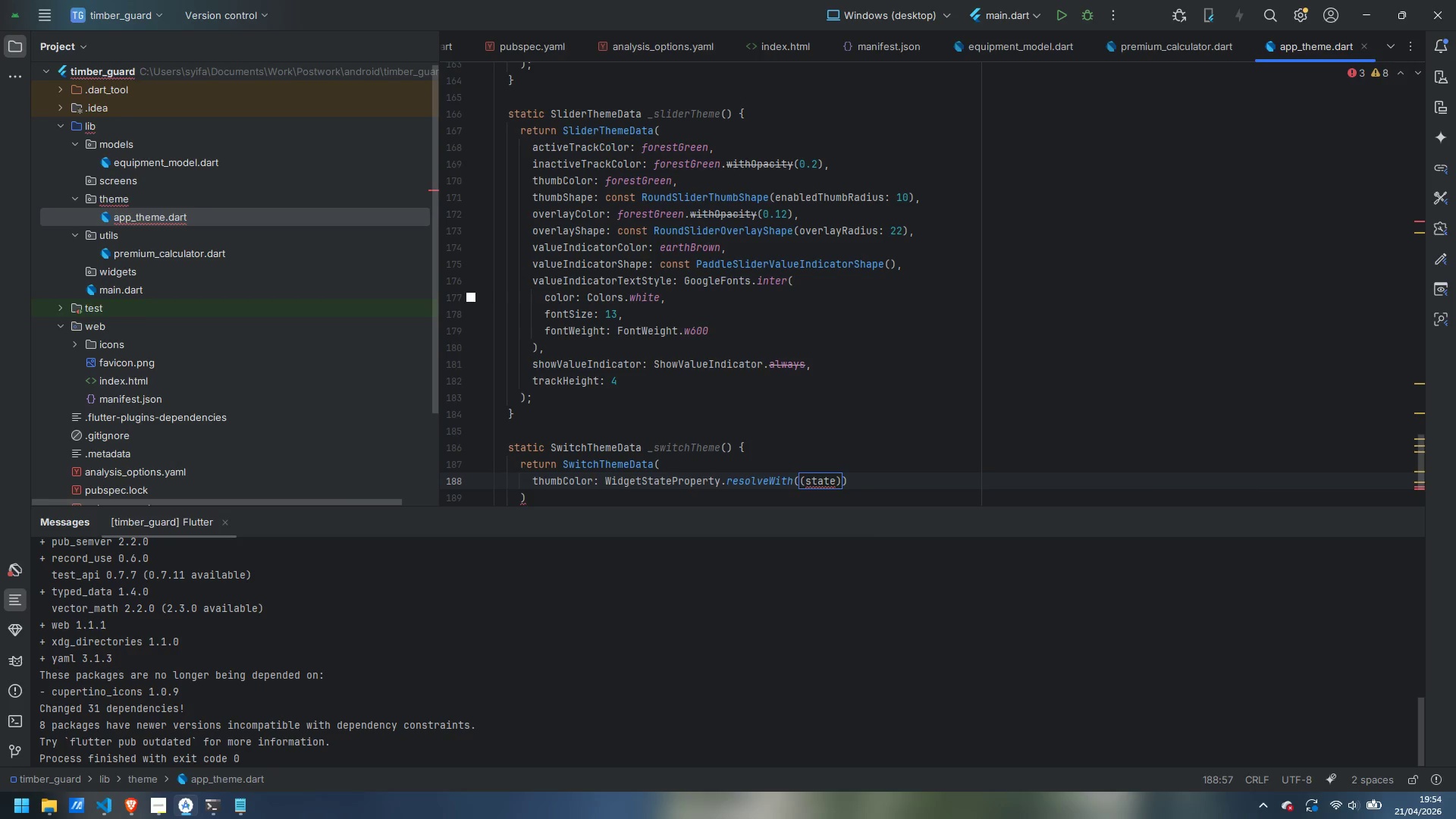 
key(ArrowRight)
 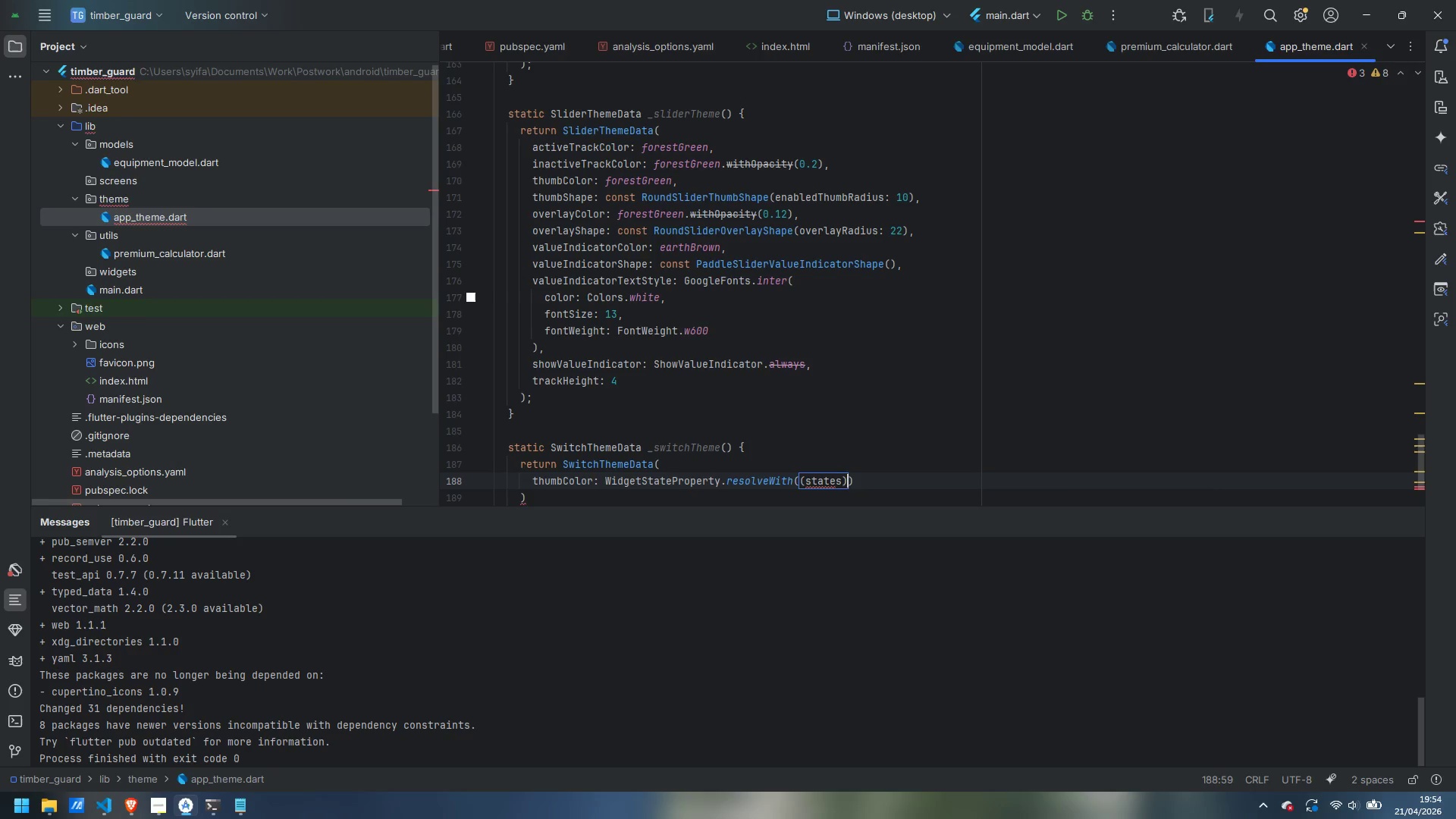 
key(Space)
 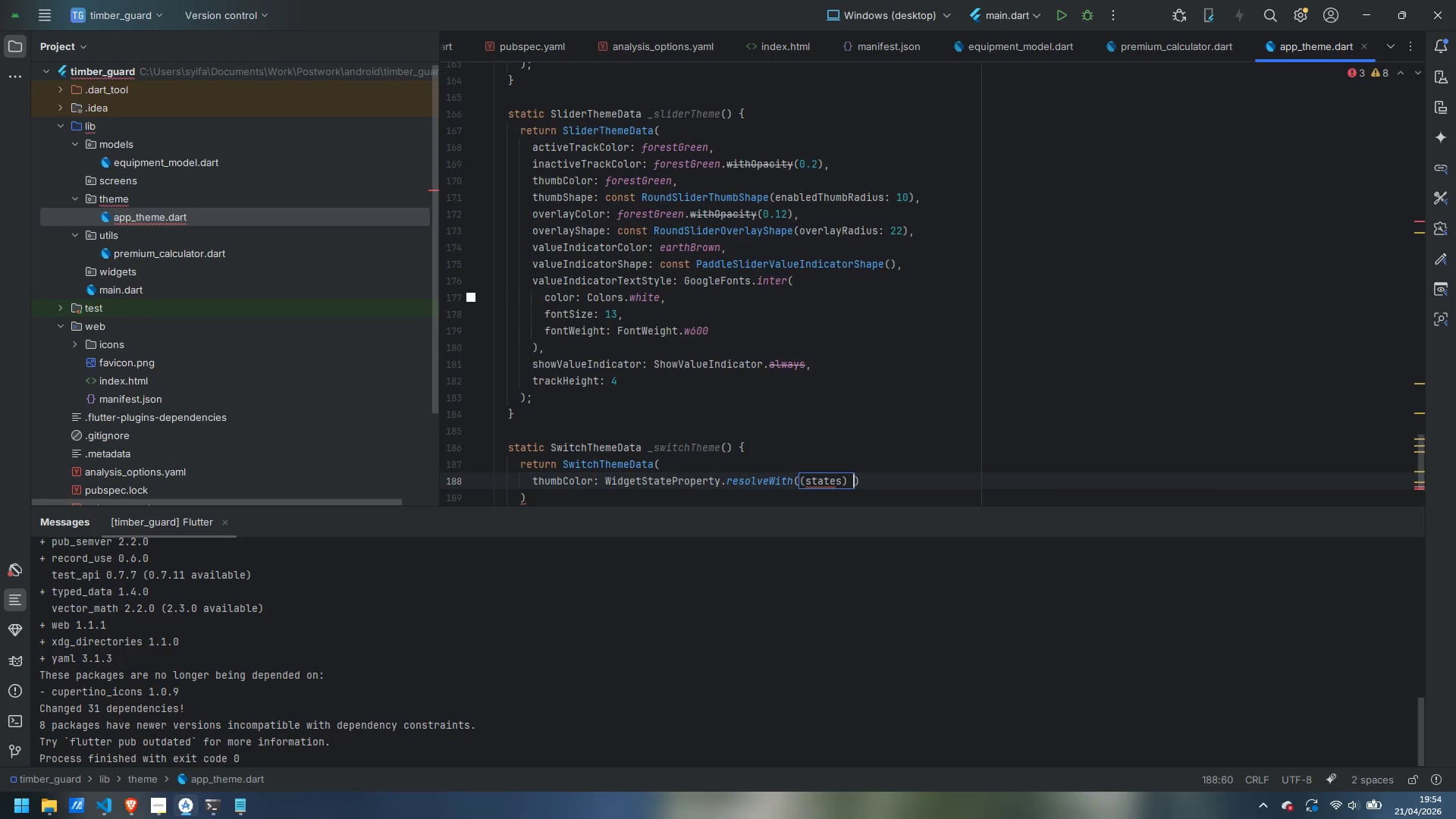 
key(Shift+BracketLeft)
 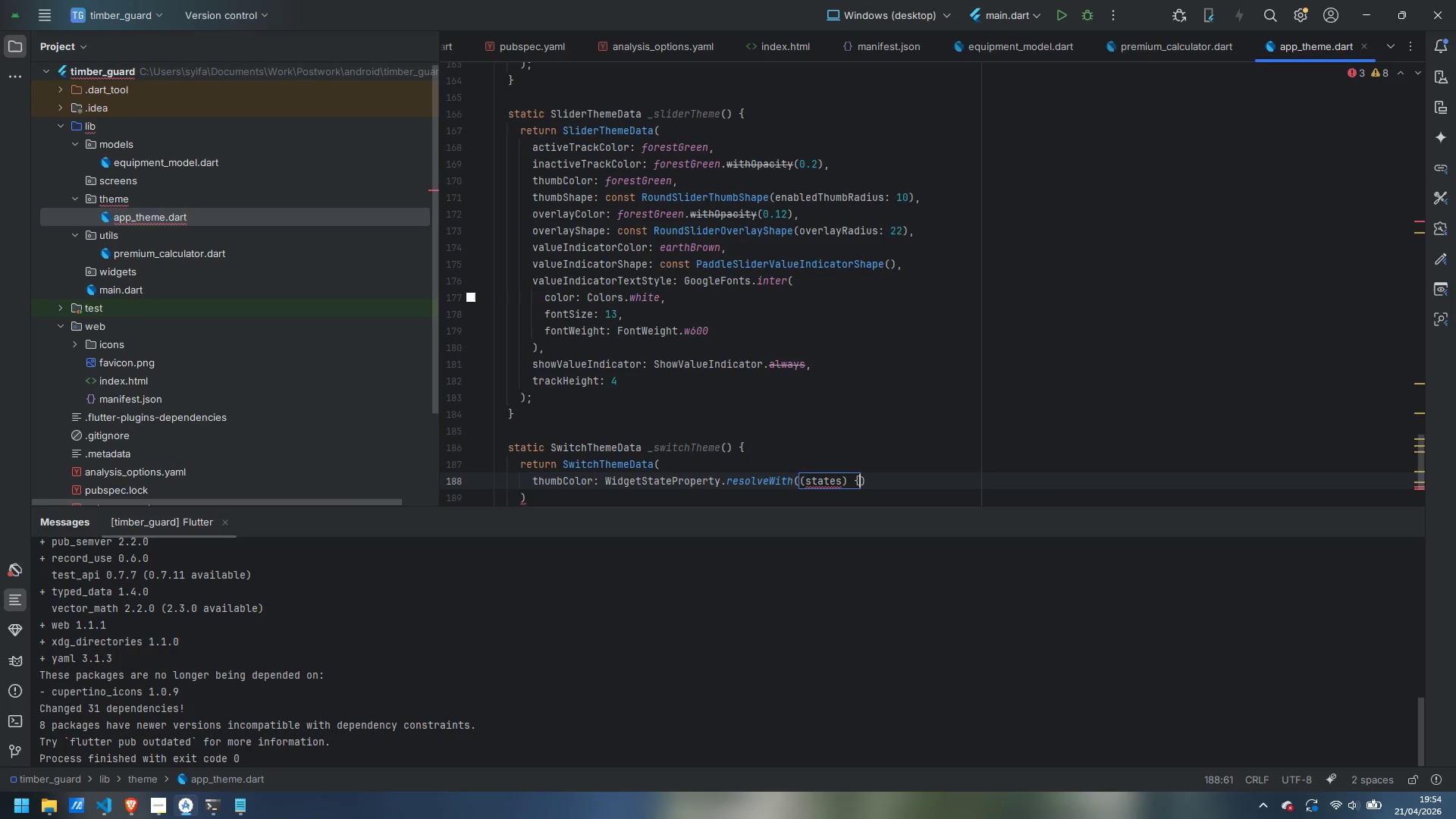 
key(Enter)
 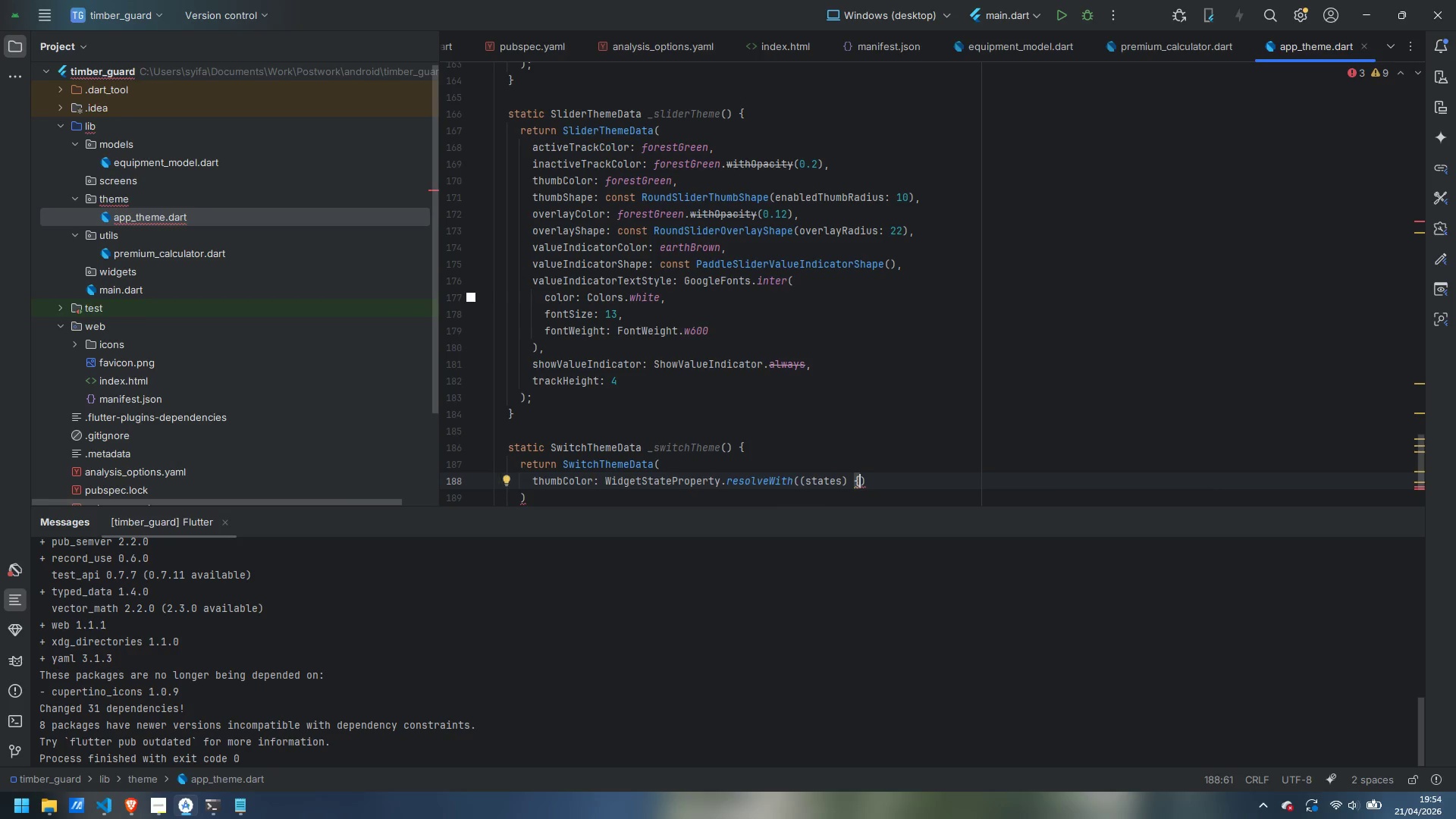 
key(Enter)
 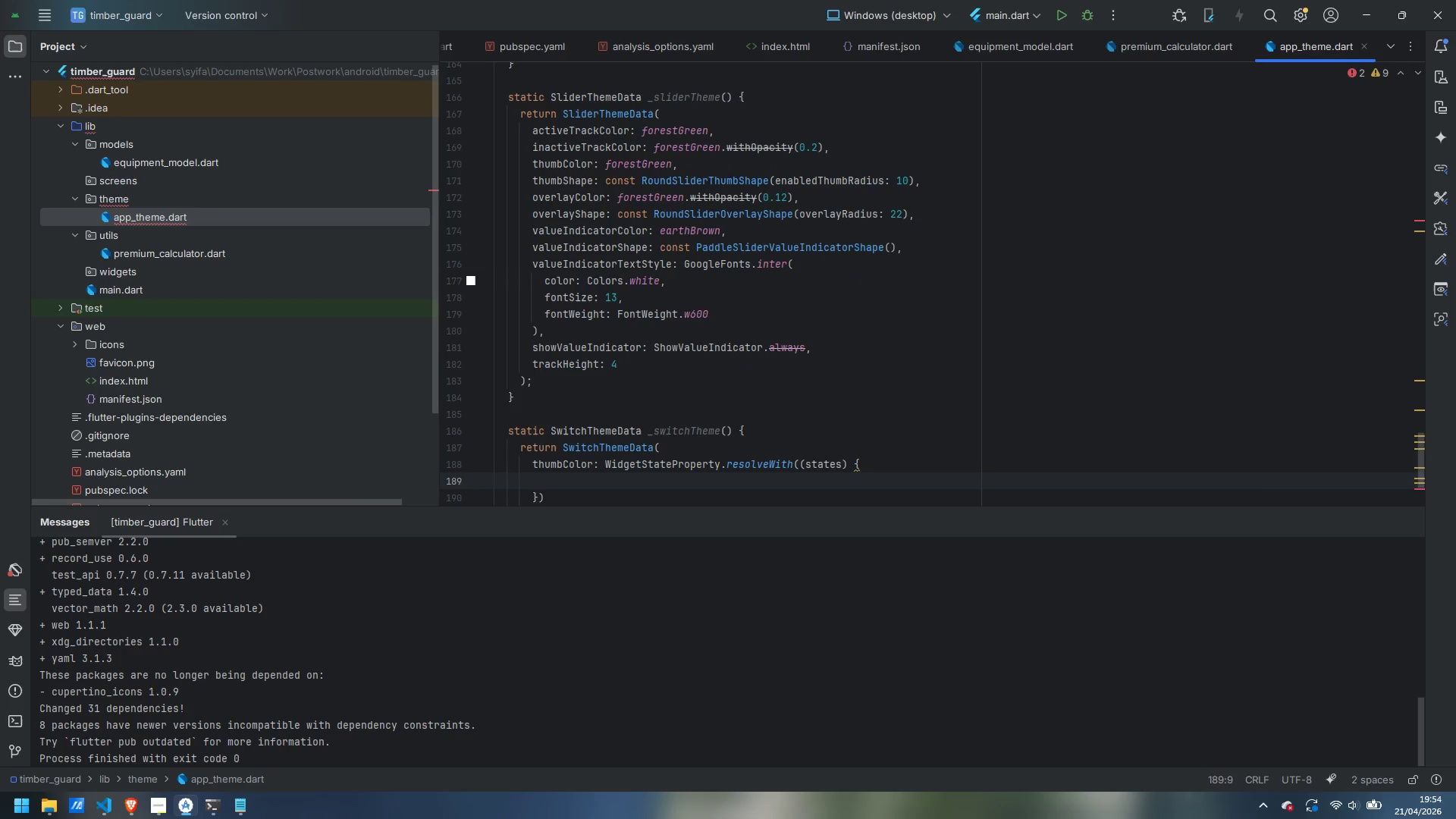 
type(return stte)
 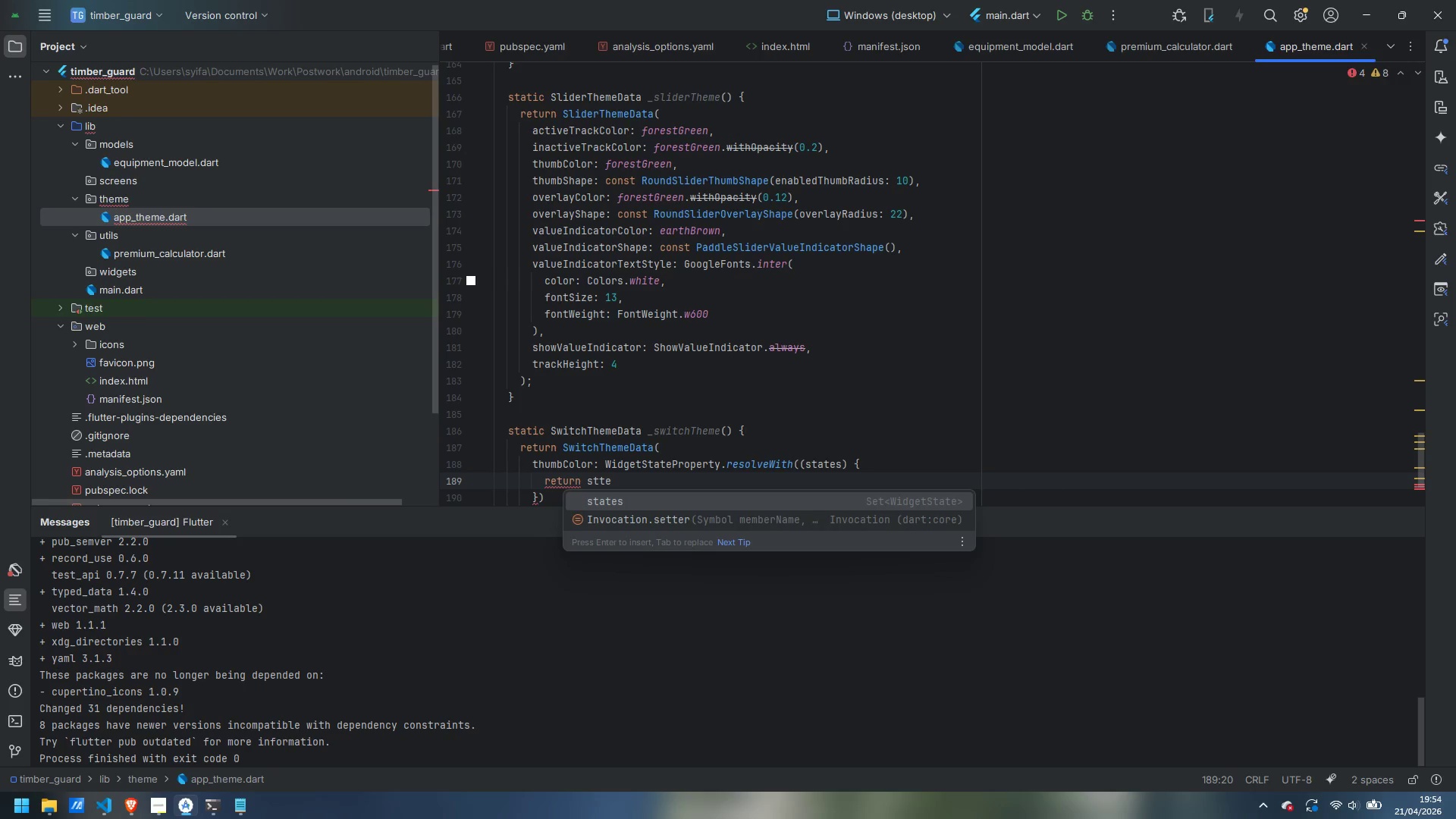 
key(Enter)
 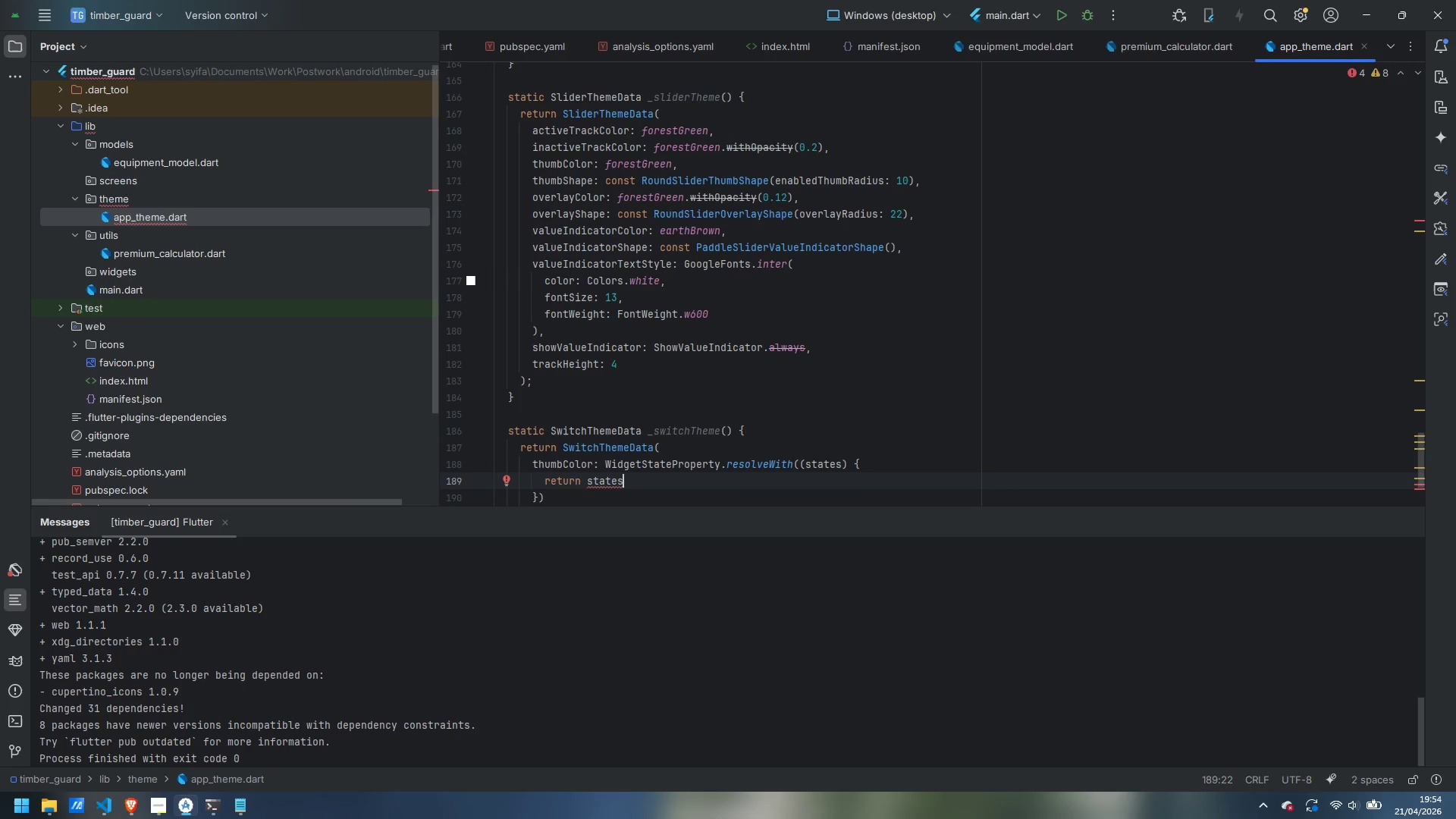 
type(.contains(WidgetState)
 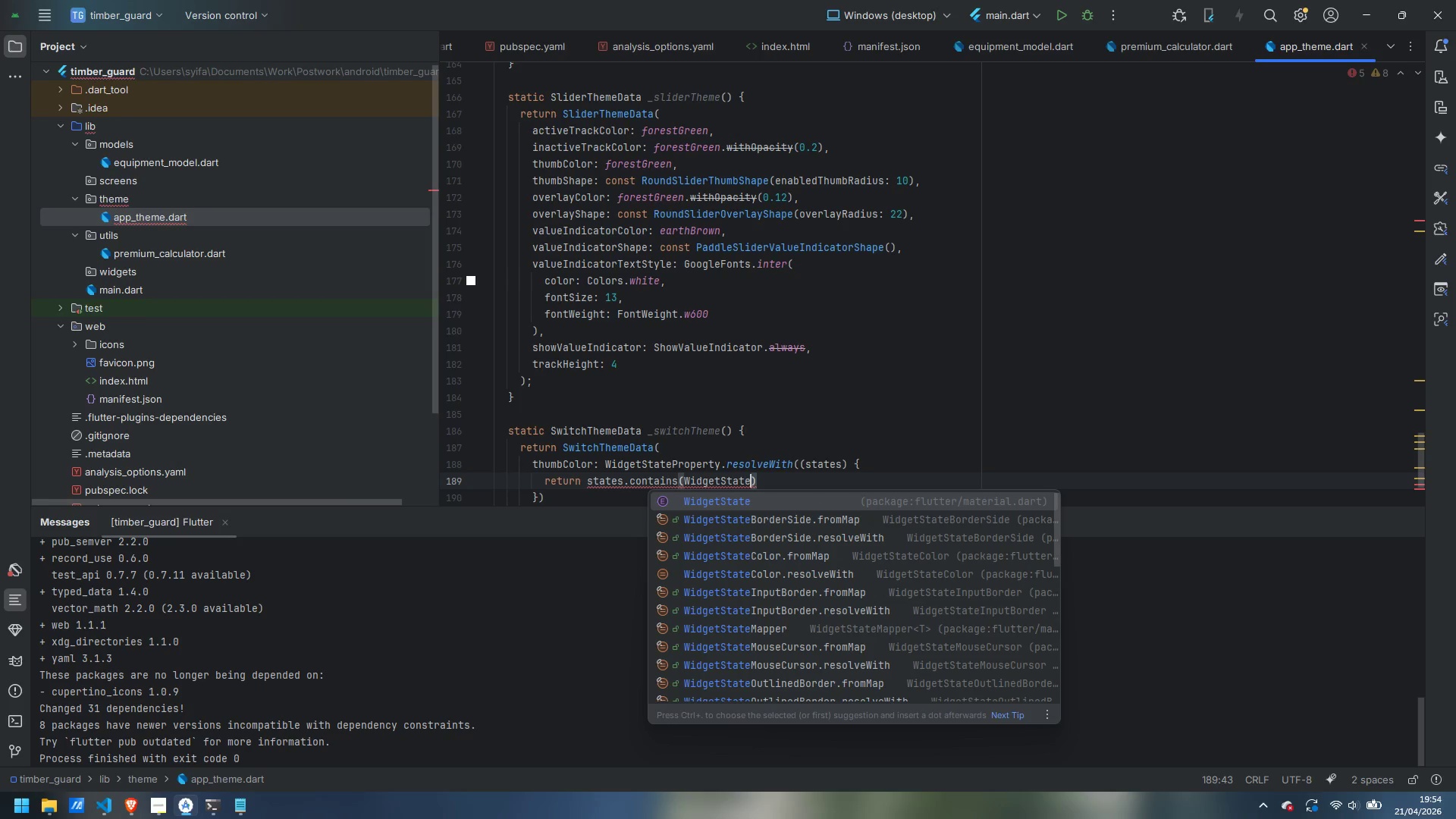 
type(.selected)
 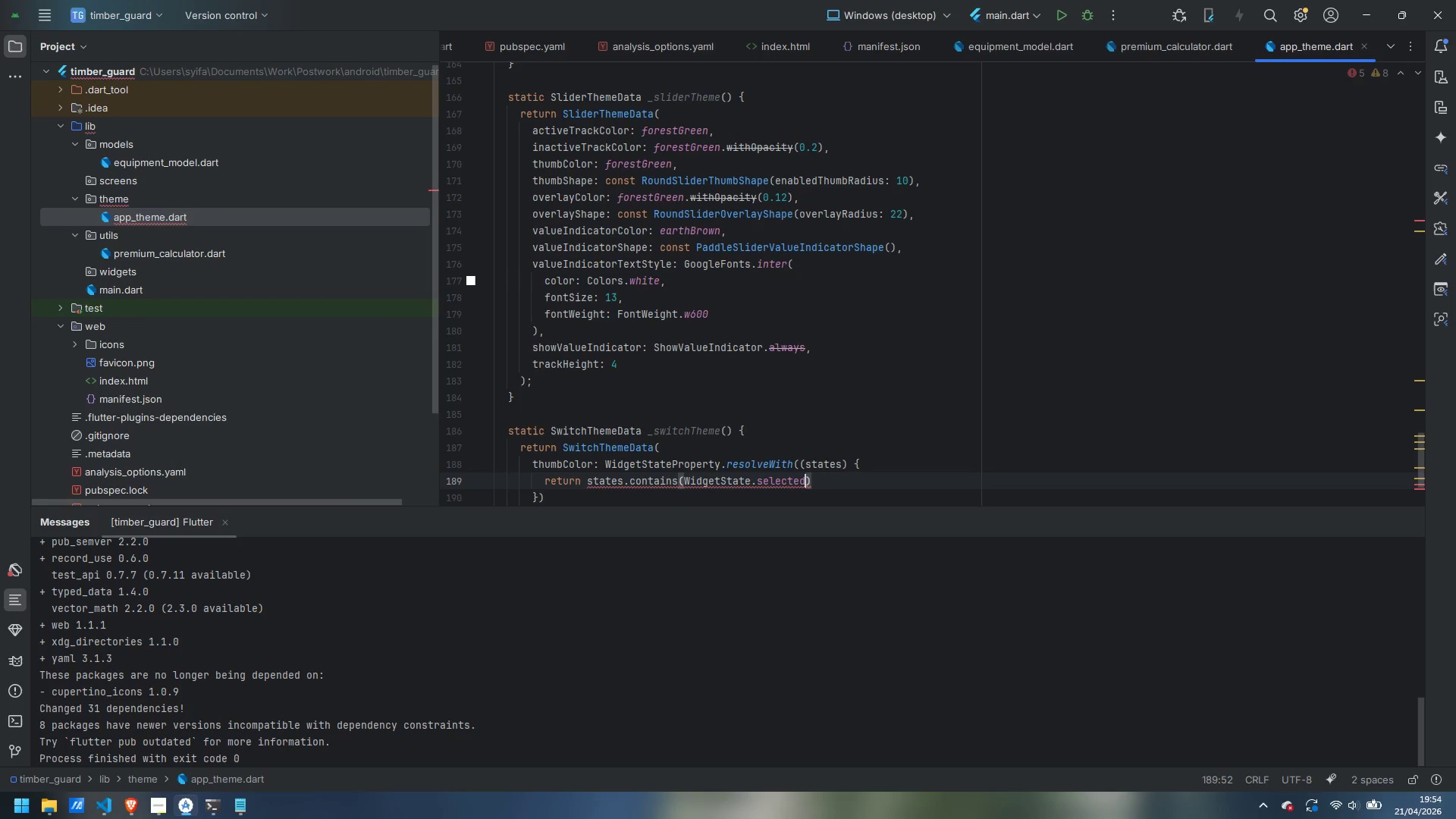 
key(ArrowRight)
 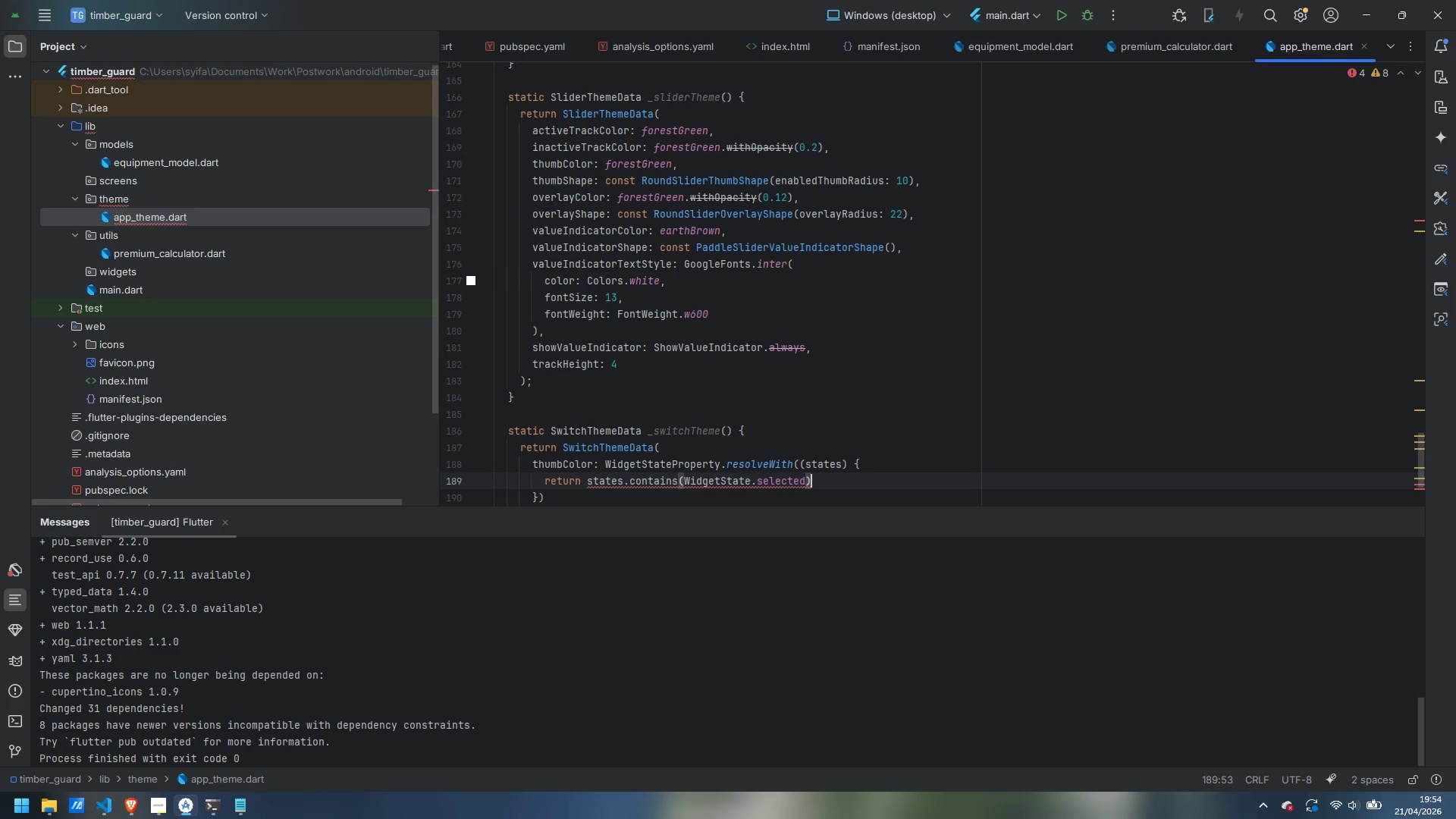 
type( ? Colors.whitem )
key(Backspace)
key(Backspace)
type( : Color)
 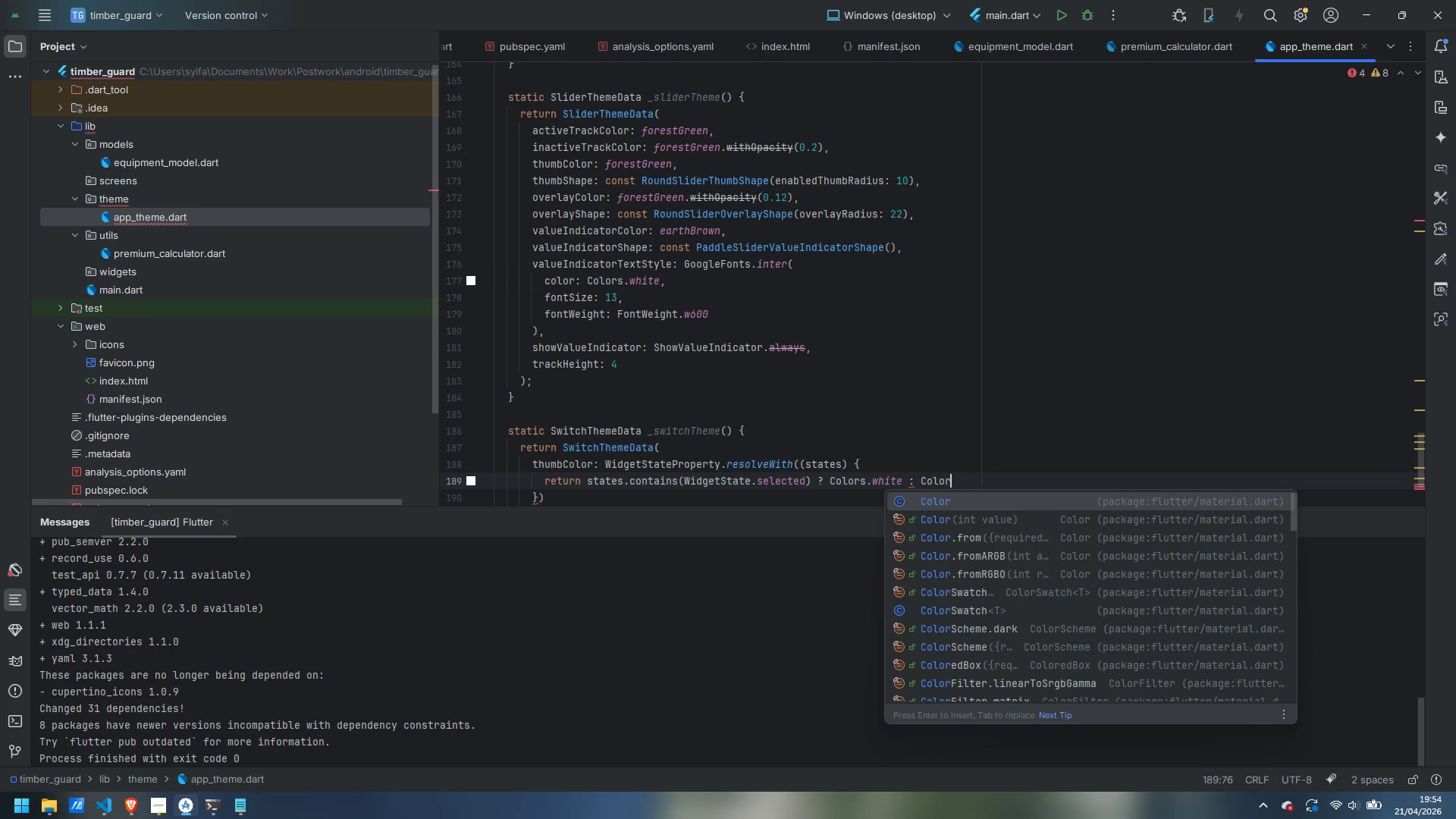 
wait(7.28)
 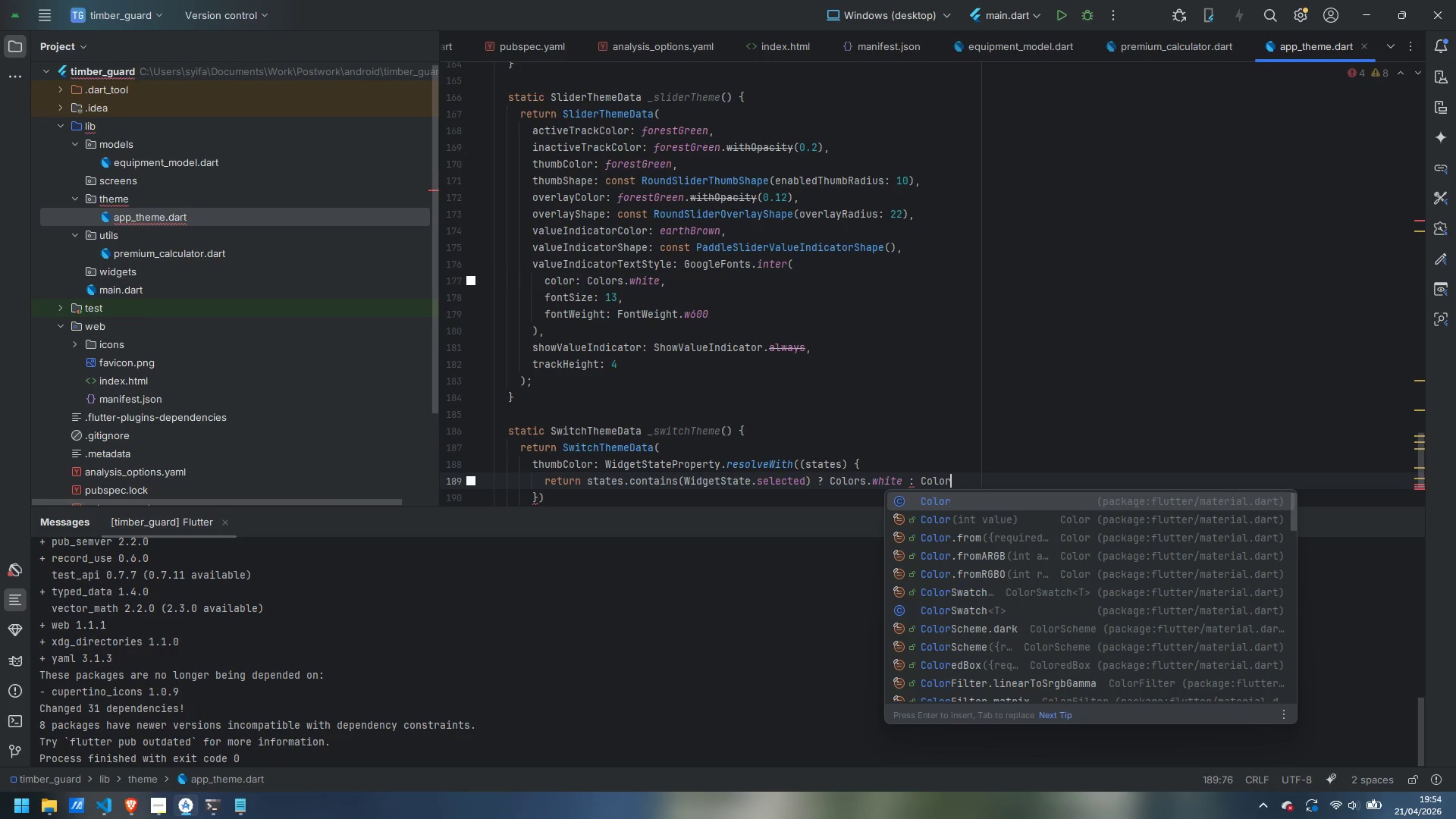 
type(s.white)
 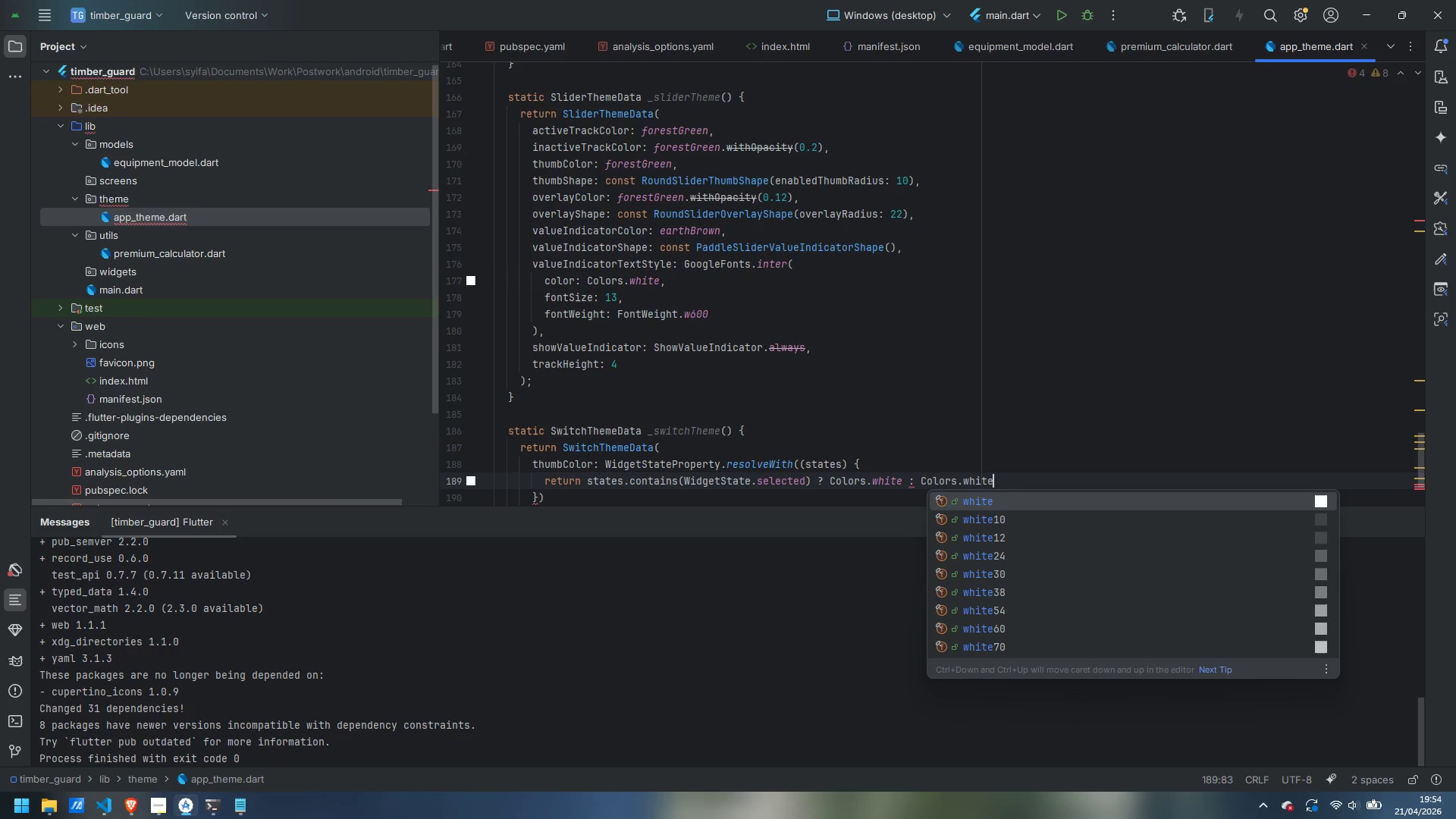 
key(Enter)
 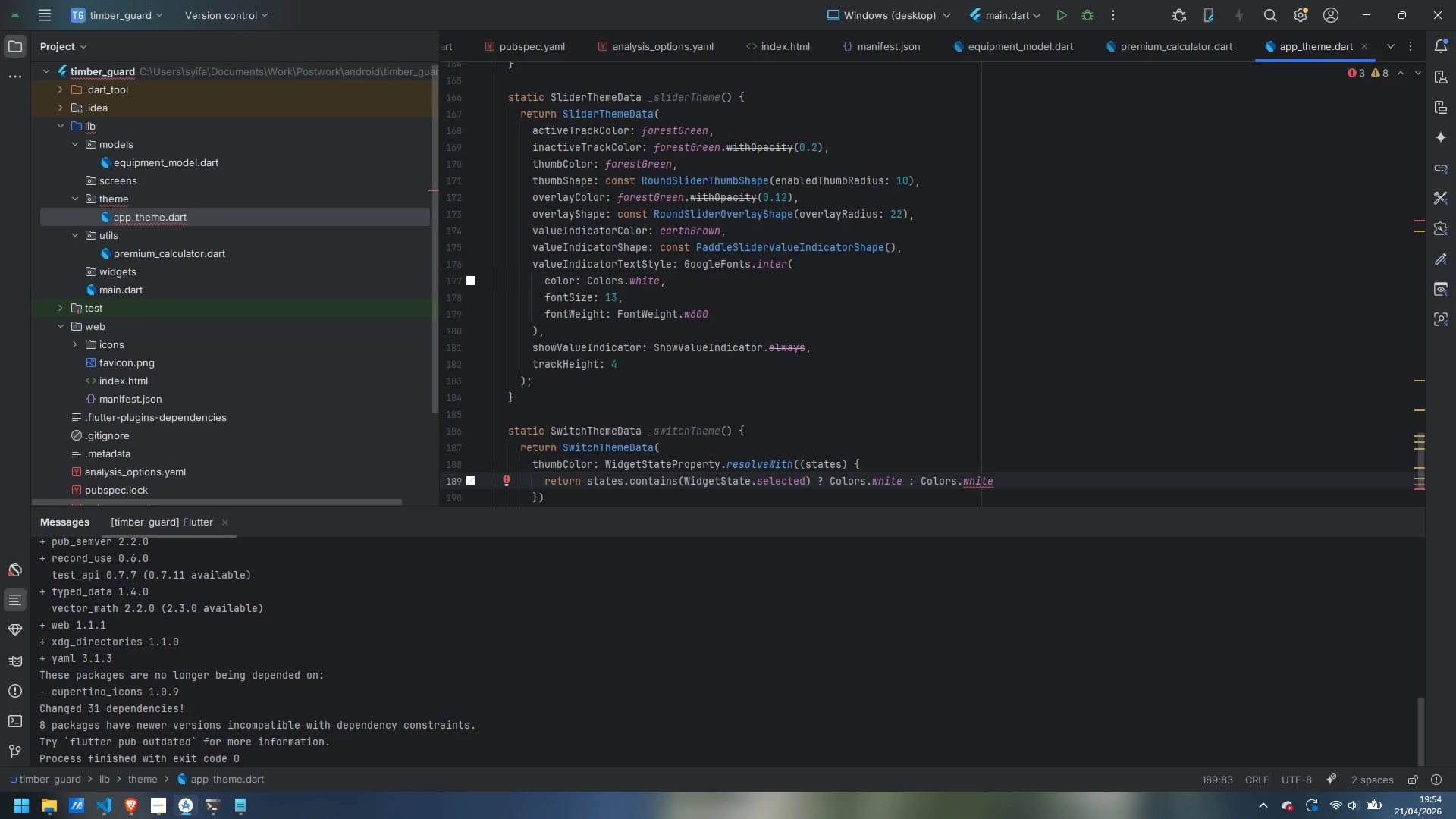 
key(Semicolon)
 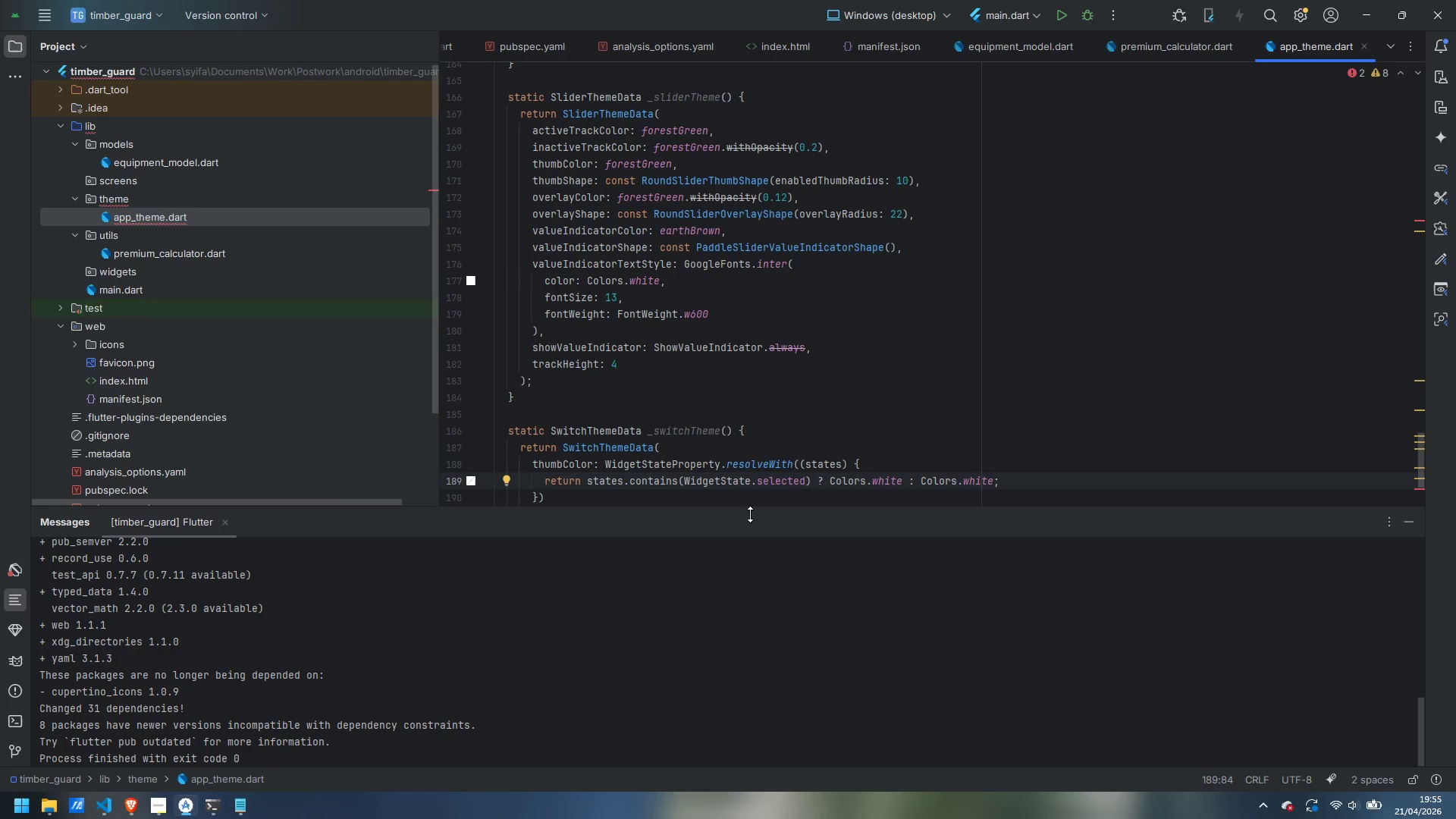 
wait(7.39)
 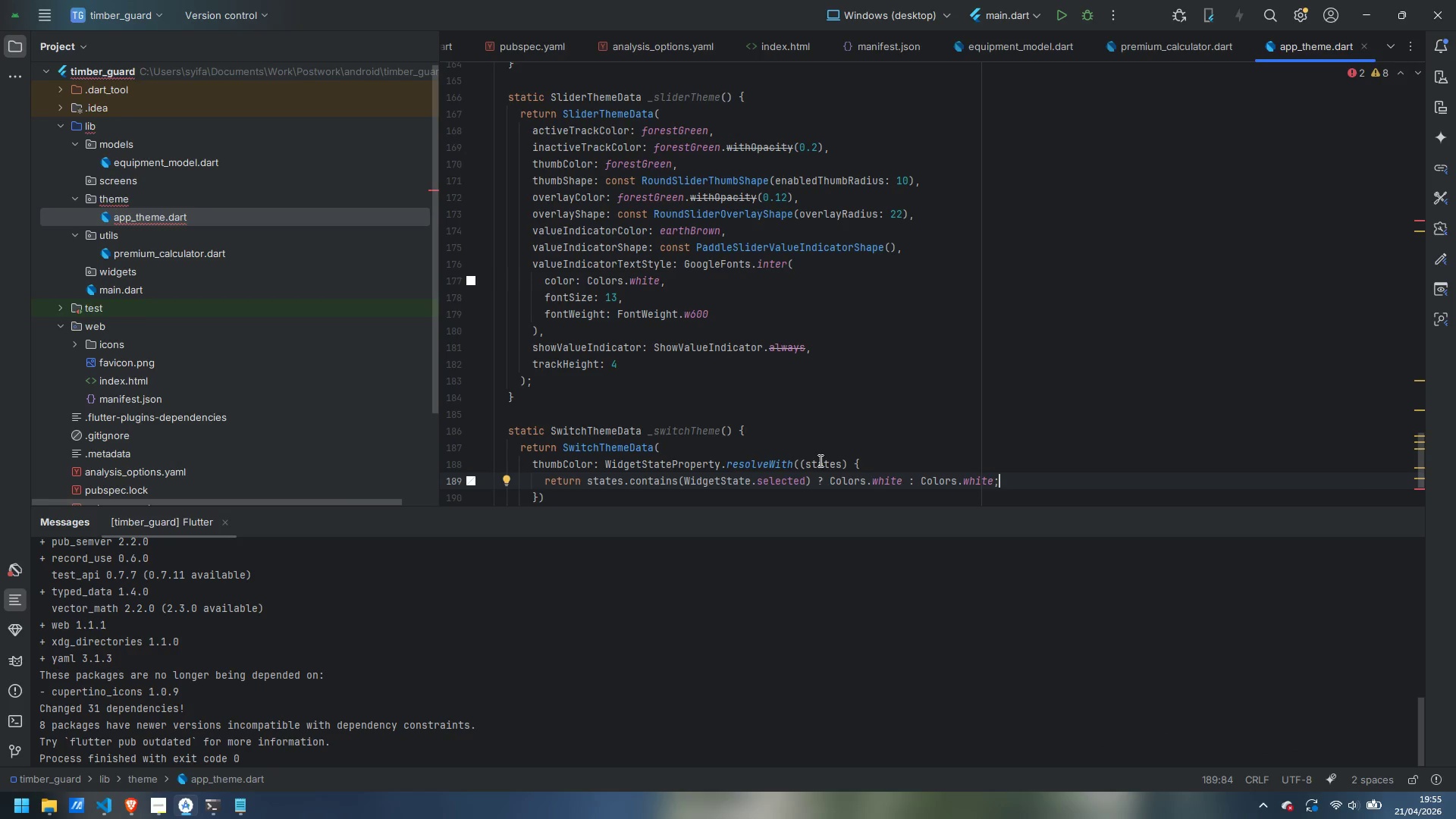 
left_click_drag(start_coordinate=[831, 480], to_coordinate=[588, 482])
 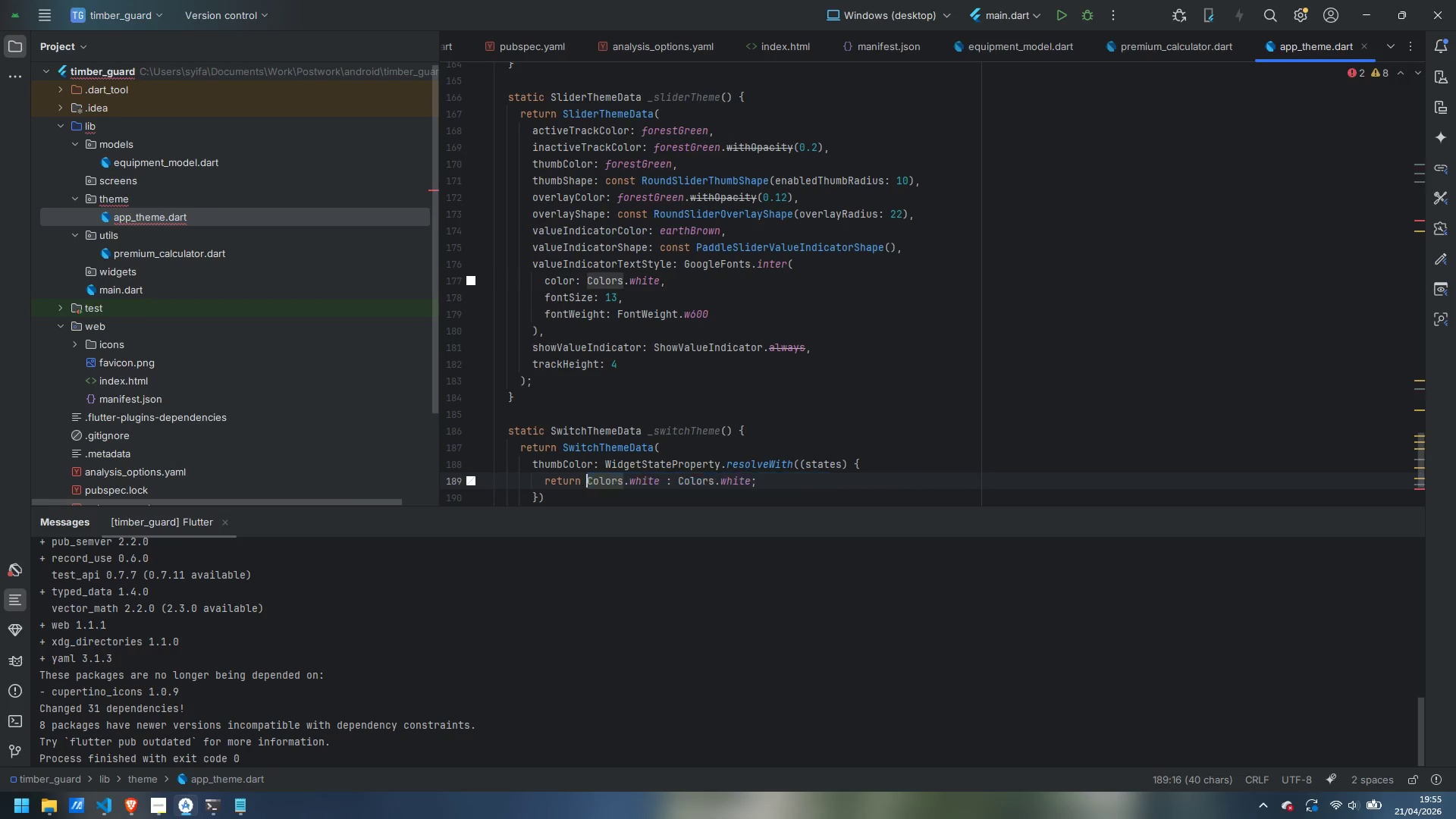 
key(Backspace)
 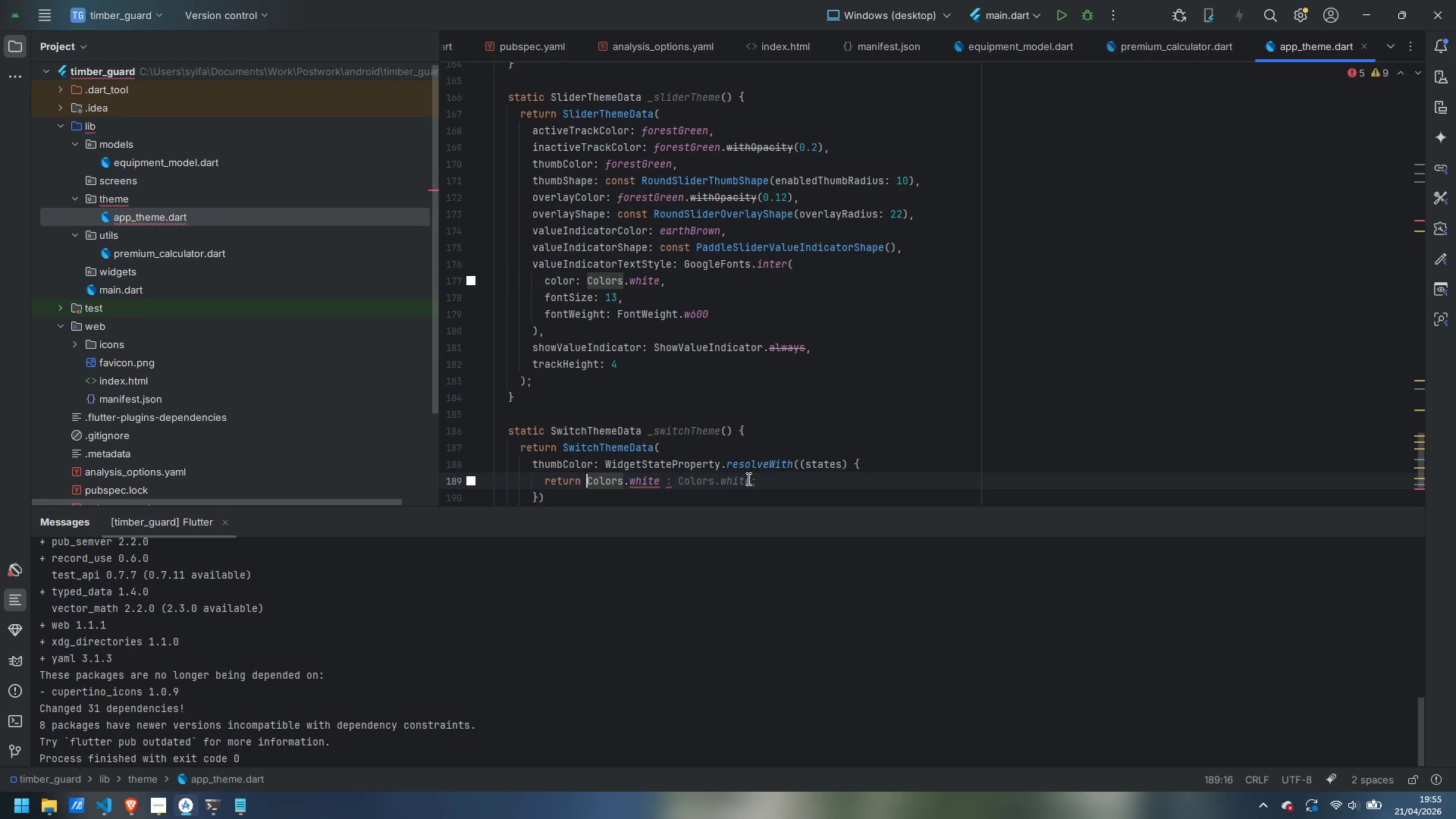 
left_click_drag(start_coordinate=[748, 479], to_coordinate=[662, 482])
 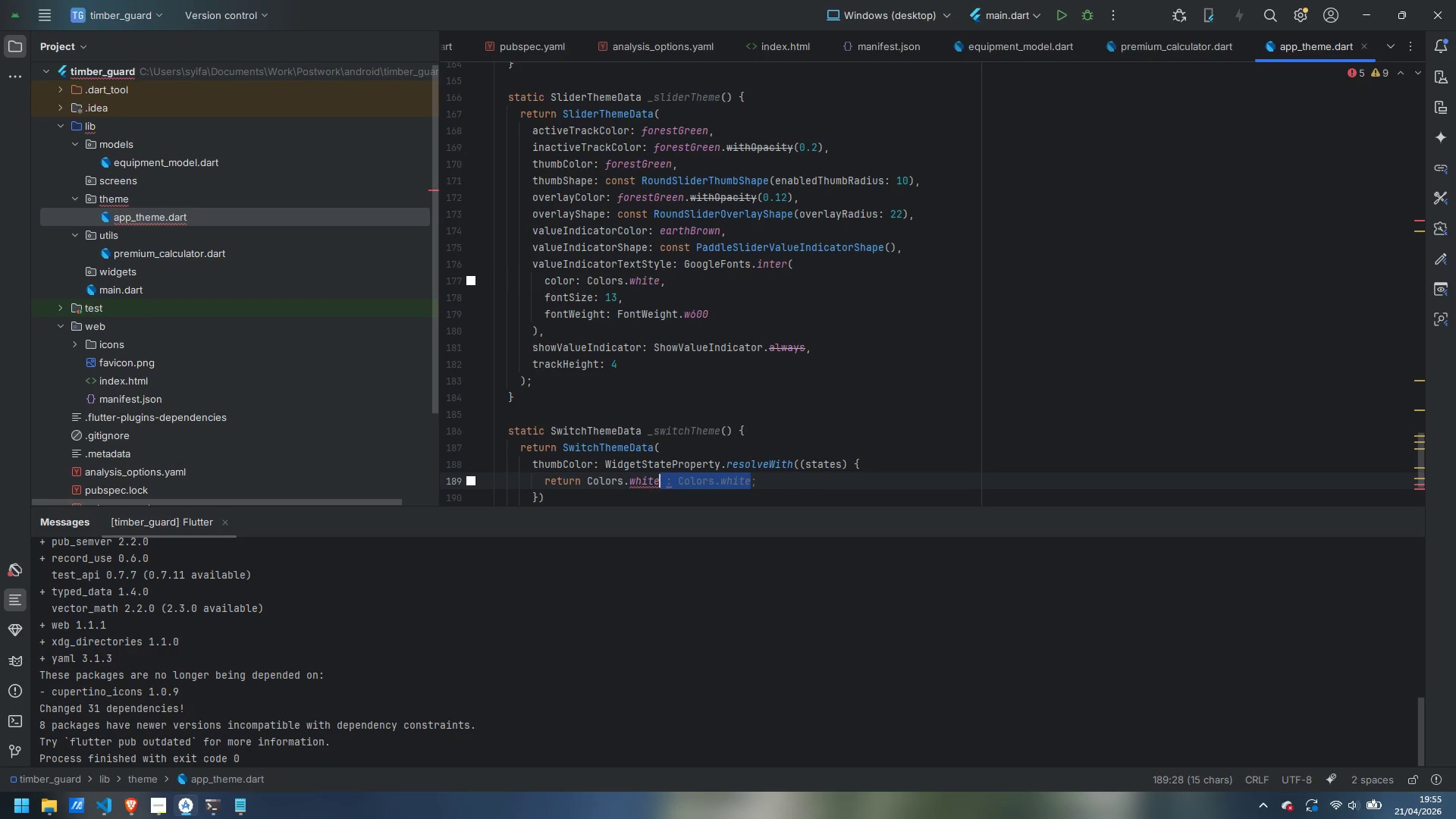 
key(Backspace)
 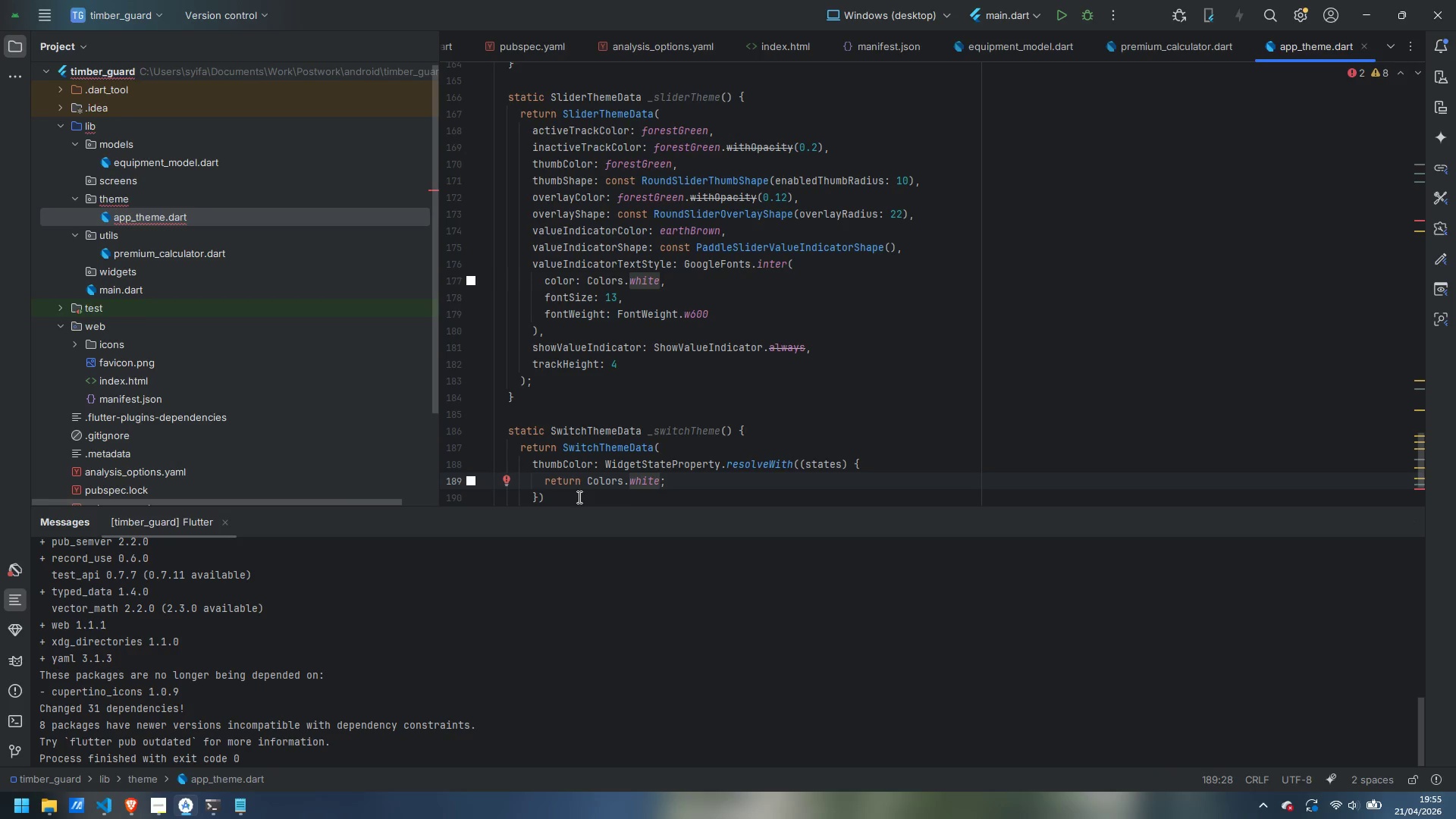 
left_click([578, 490])
 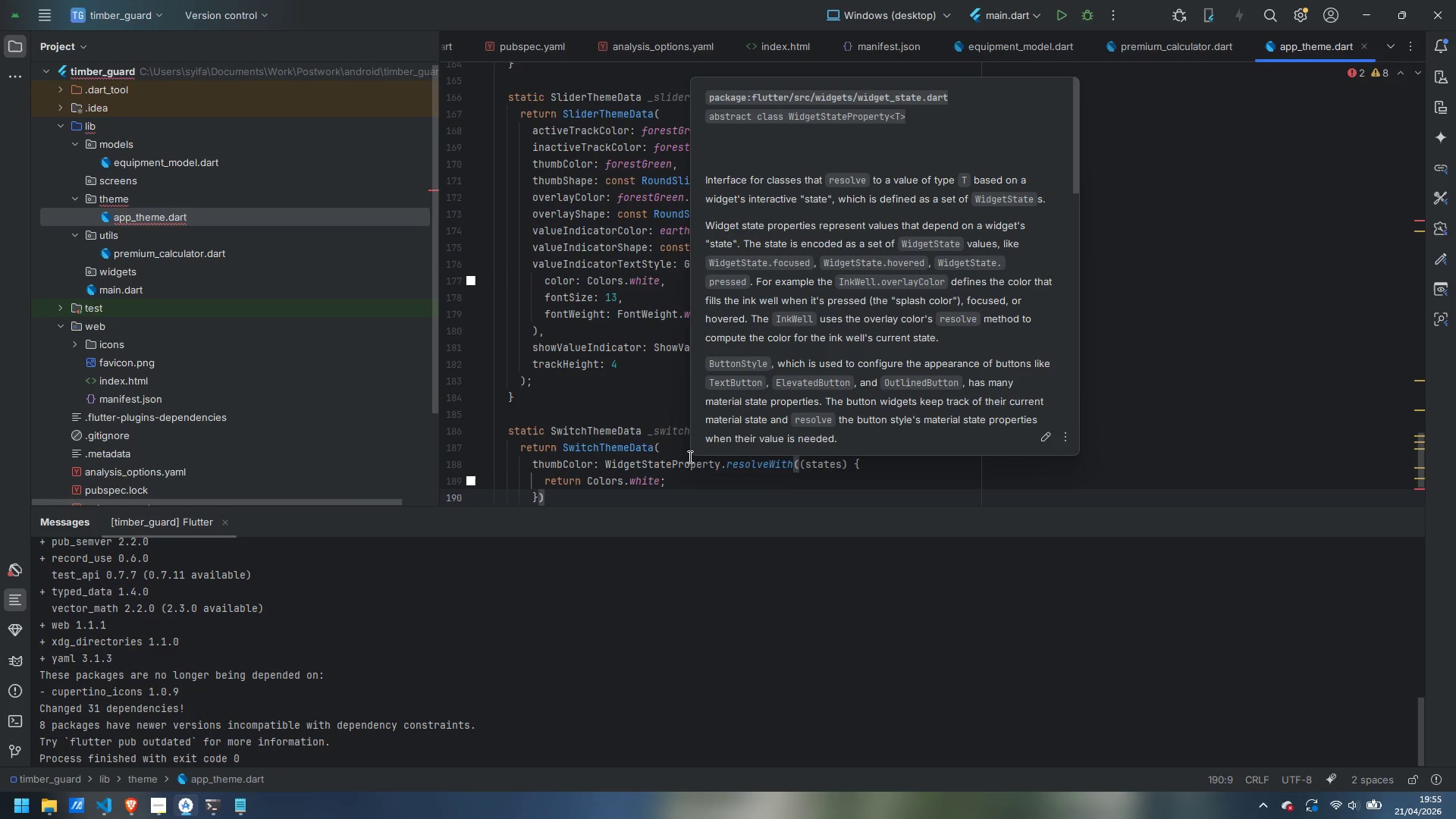 
key(Comma)
 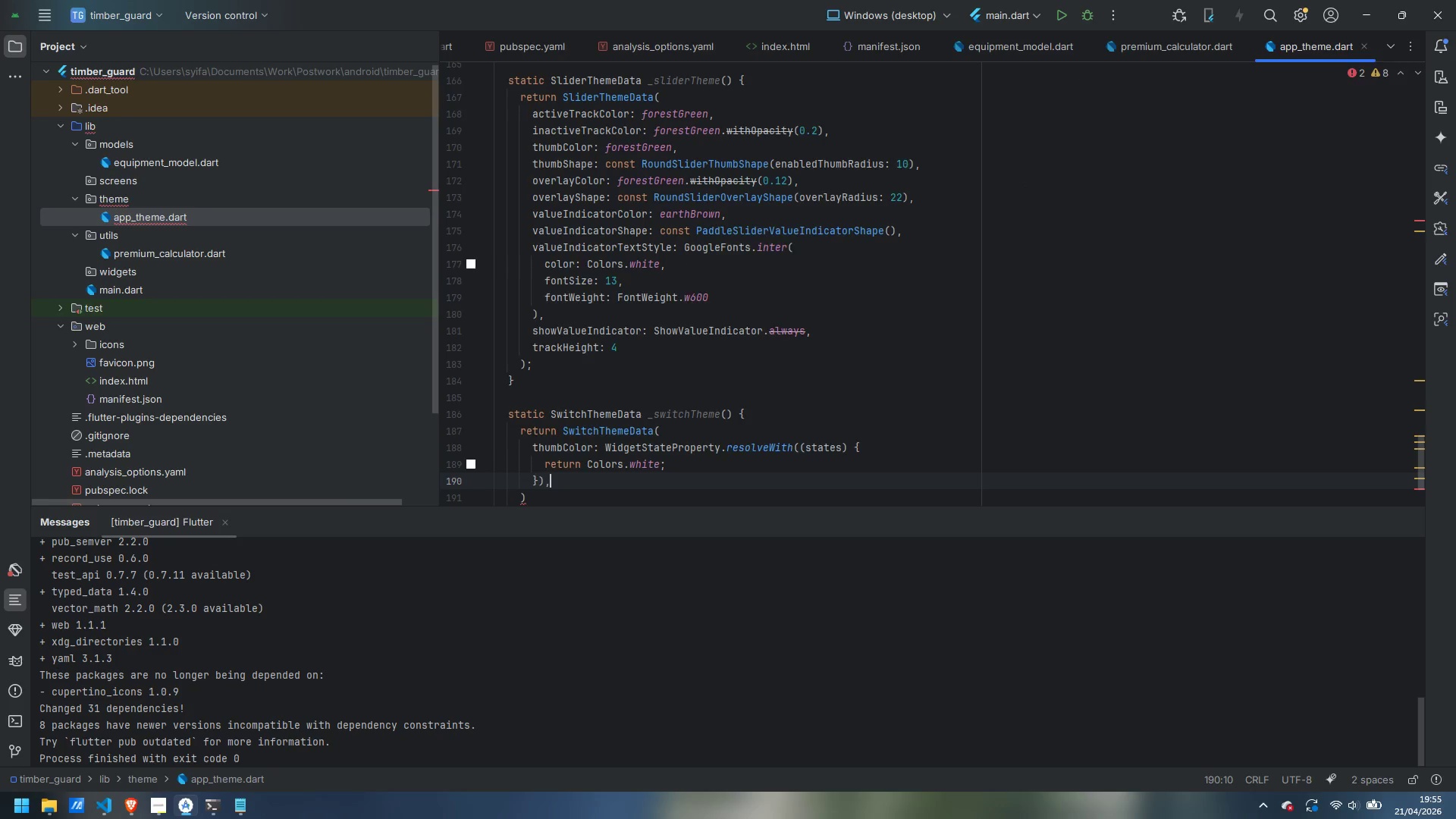 
key(Enter)
 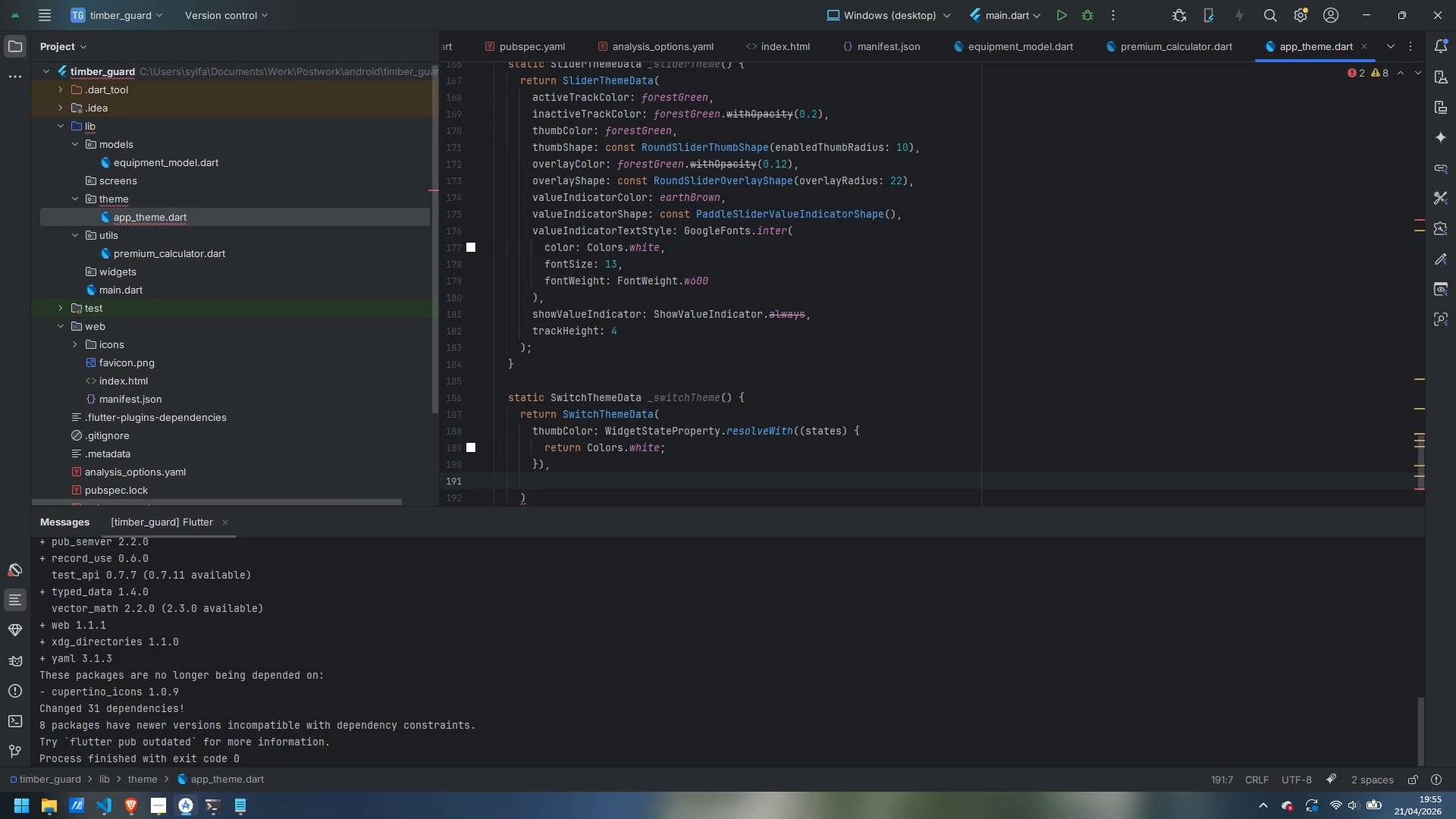 
type(trackColor: WidgetStatePropery)
key(Backspace)
type(ty.resolveWith)
 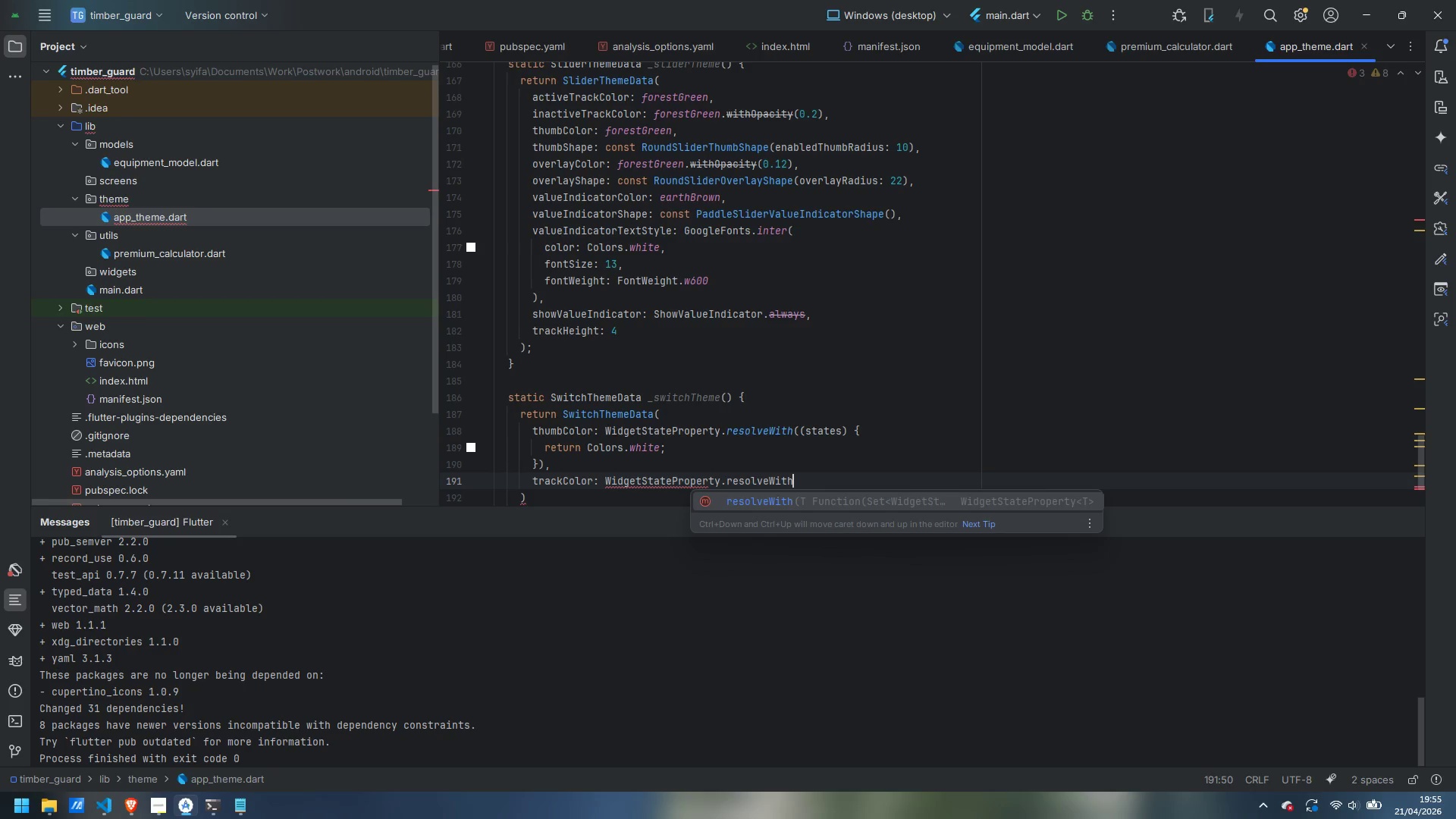 
type(((states)
 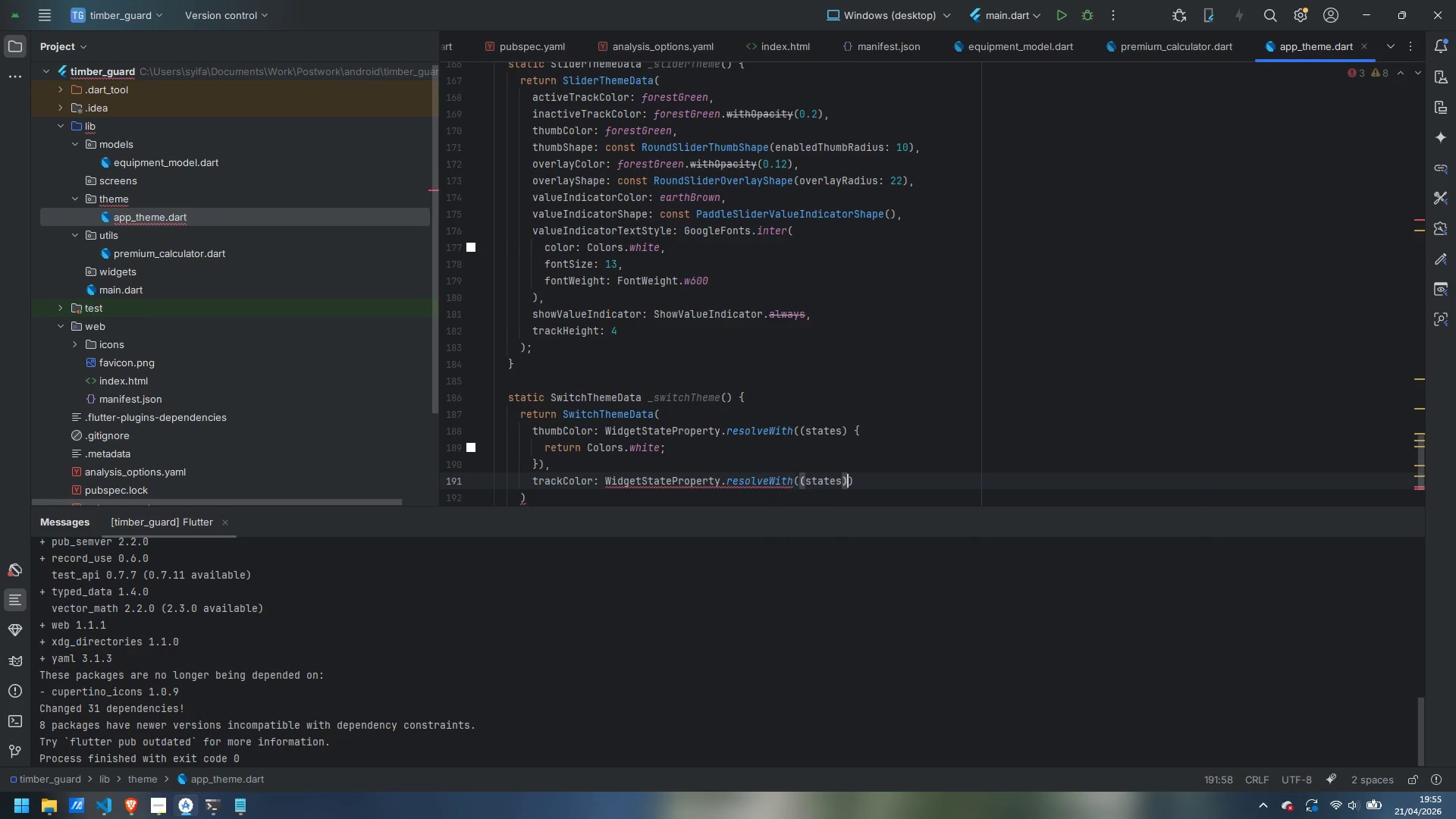 
key(ArrowRight)
 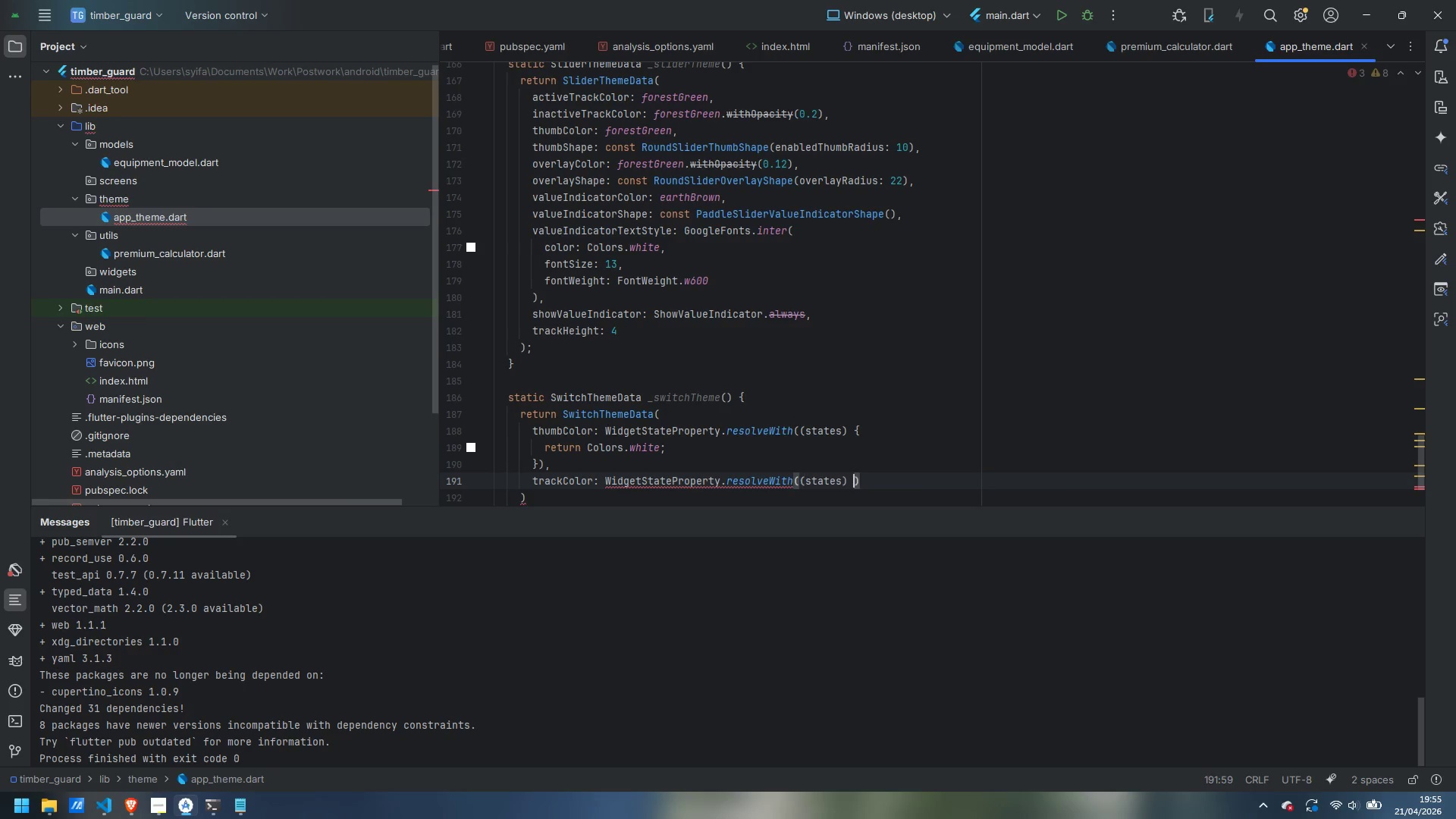 
key(Space)
 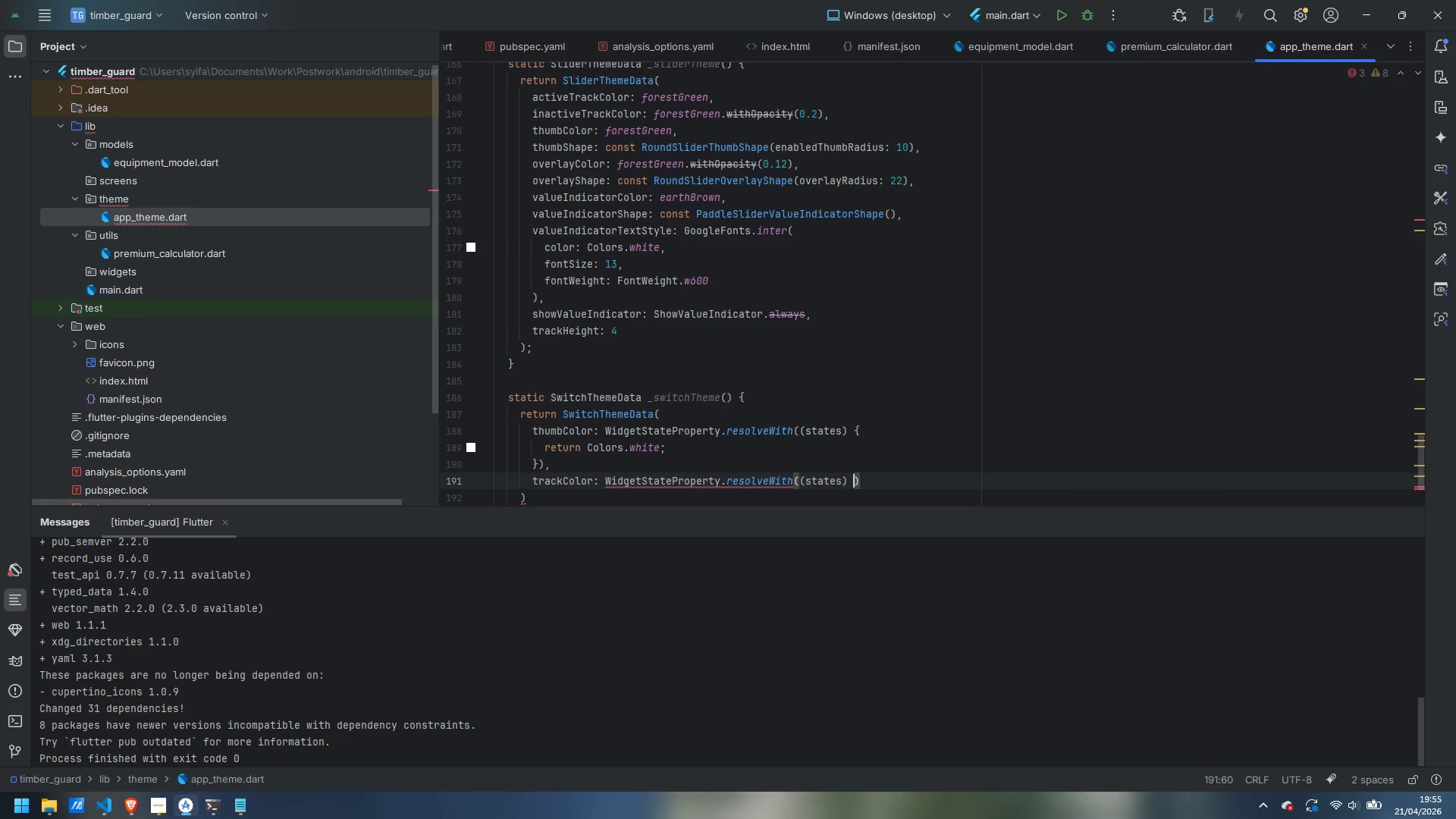 
key(Shift+BracketLeft)
 